 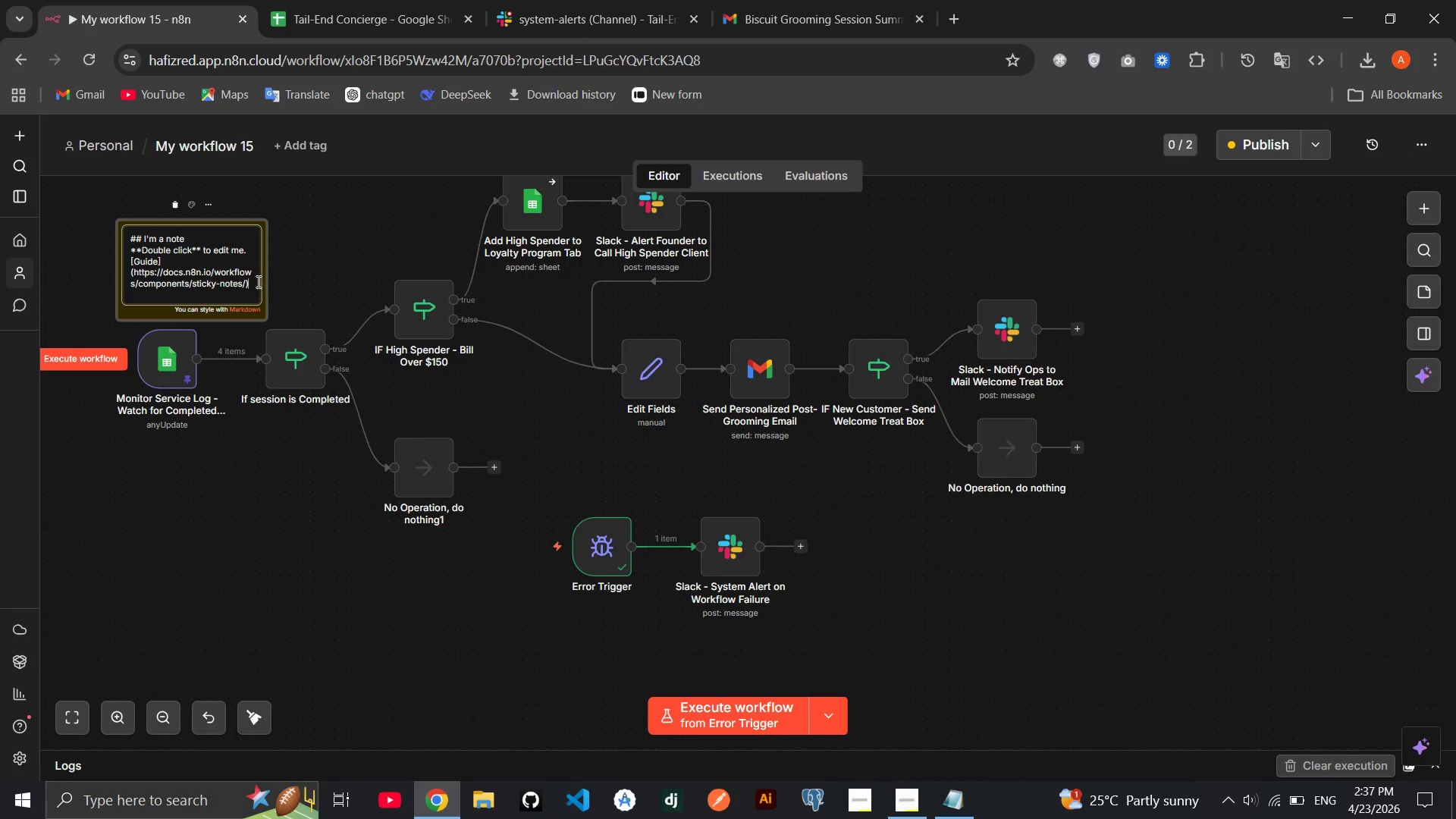 
left_click_drag(start_coordinate=[250, 284], to_coordinate=[144, 235])
 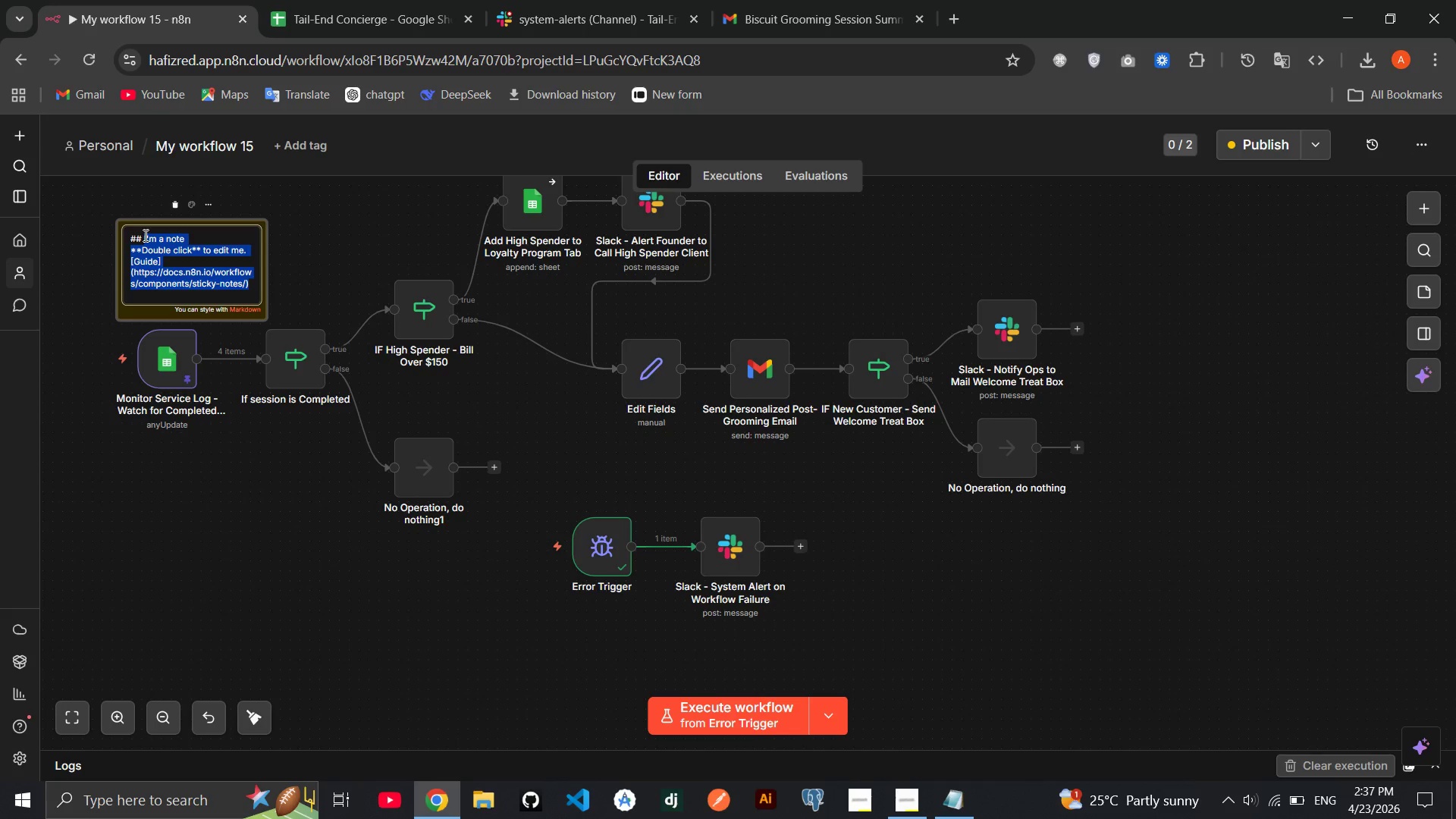 
key(Backspace)
type(TRIGGER)
 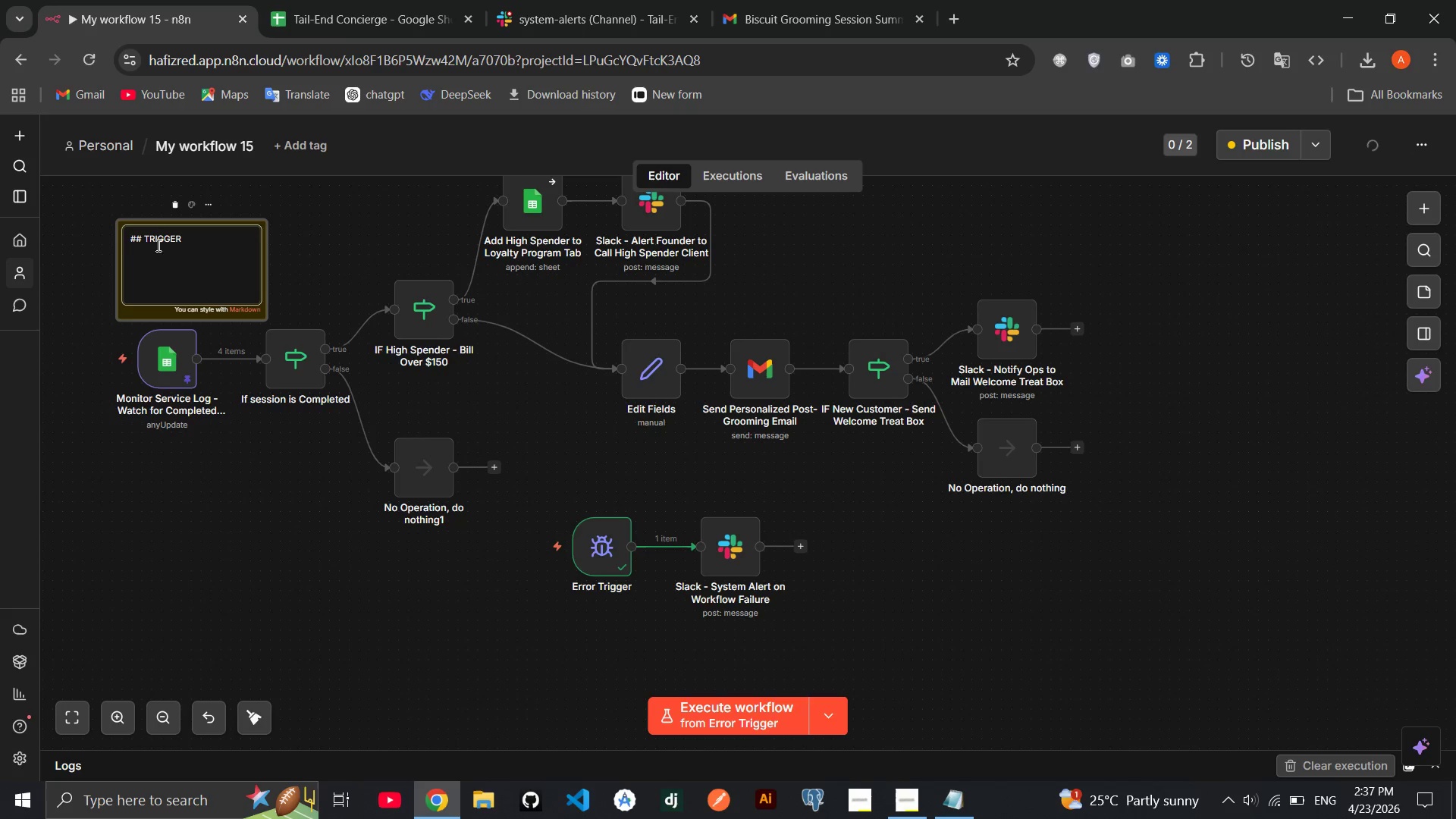 
key(Enter)
 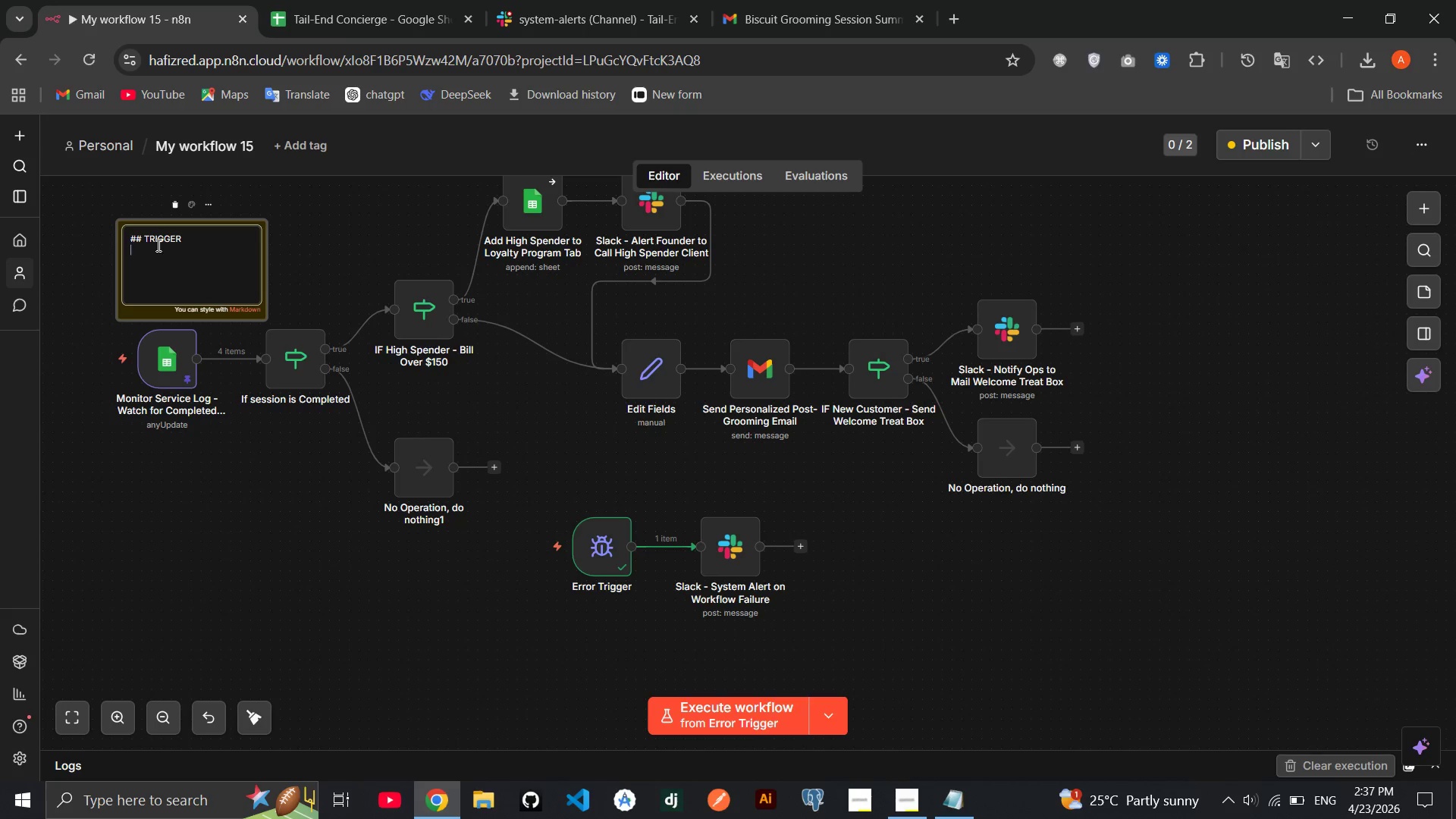 
type(Polls )
 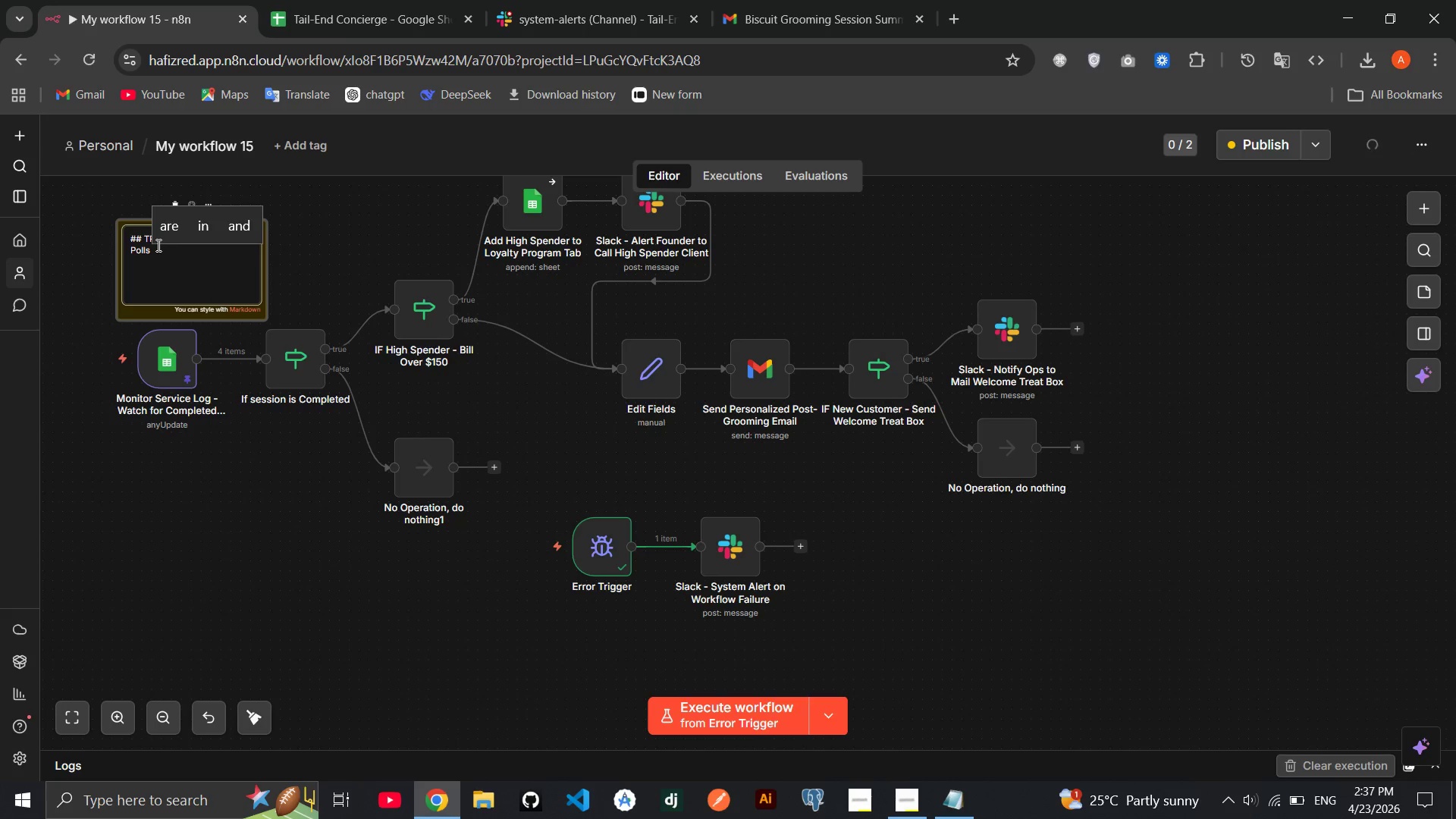 
type(S)
key(Backspace)
type(service )
 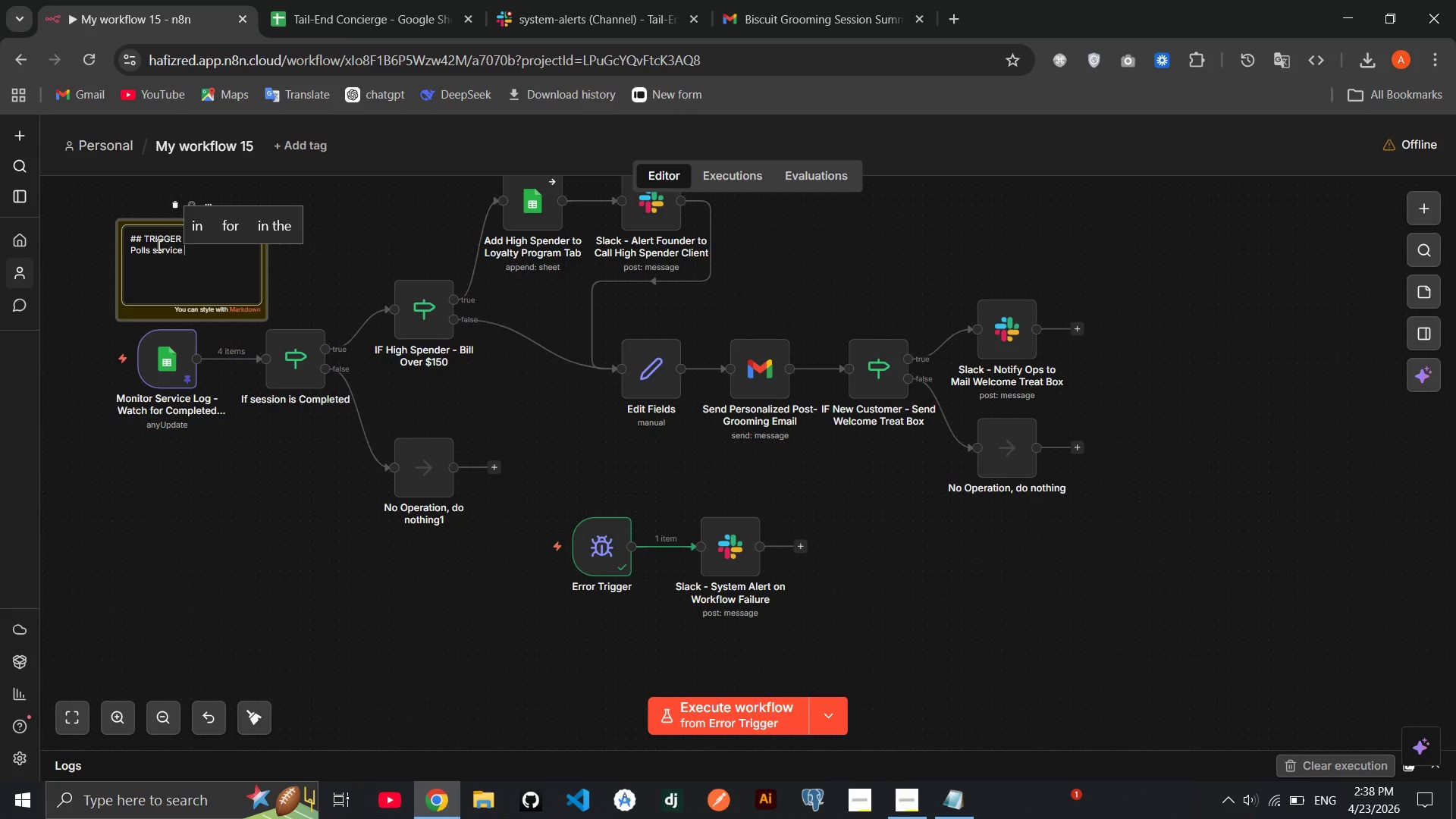 
wait(7.12)
 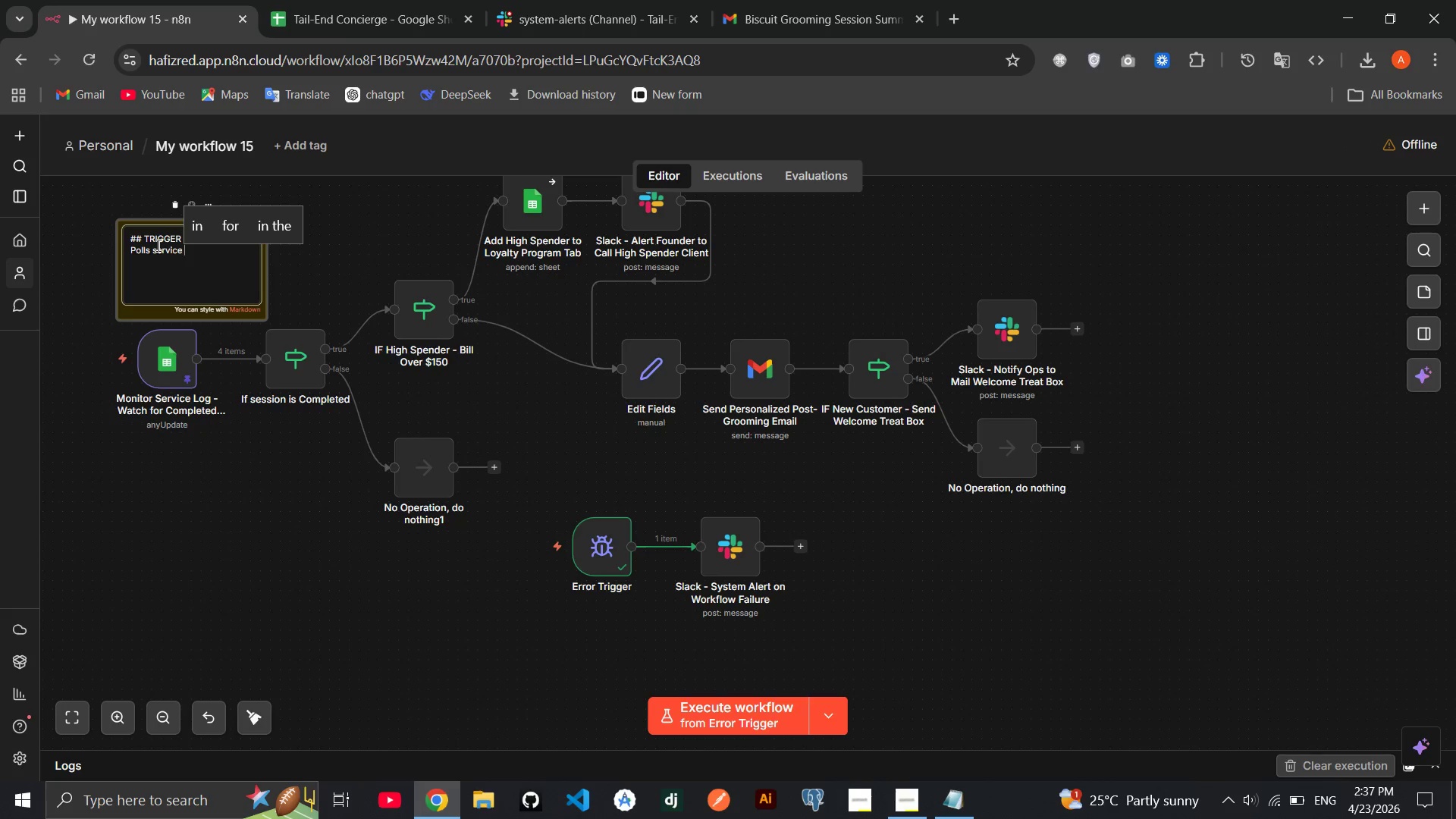 
left_click([155, 246])
 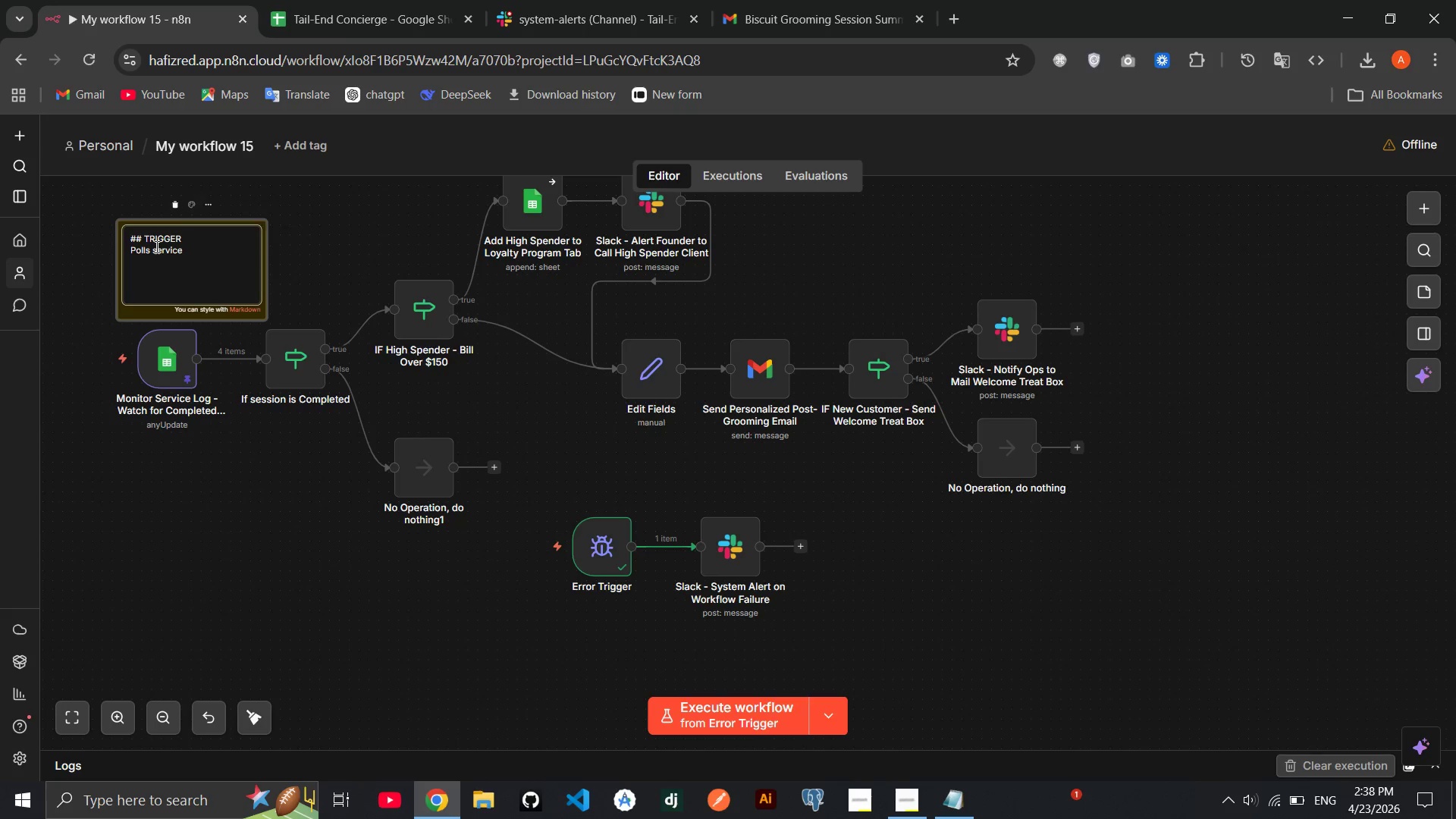 
key(Backspace)
 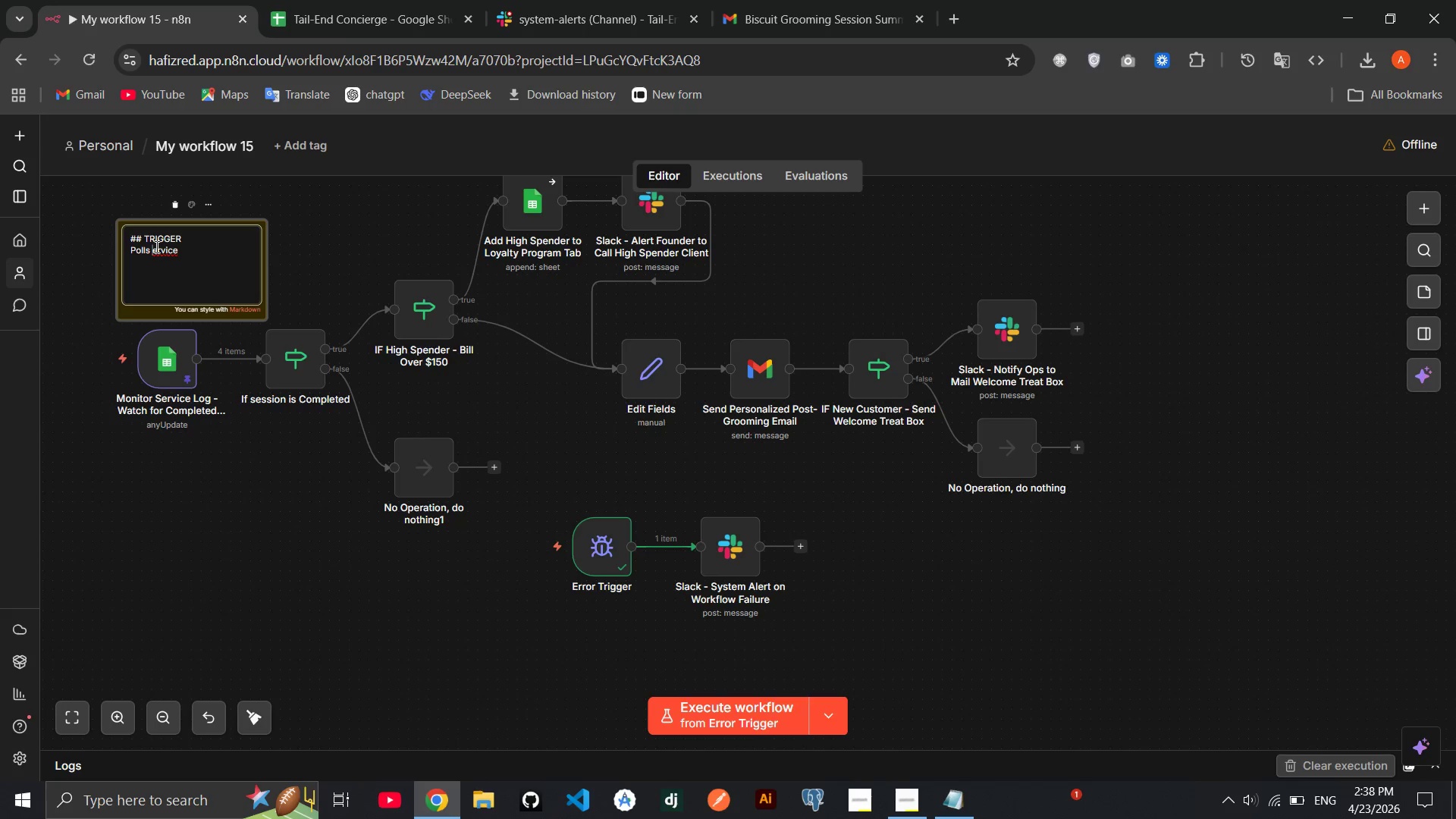 
key(CapsLock)
 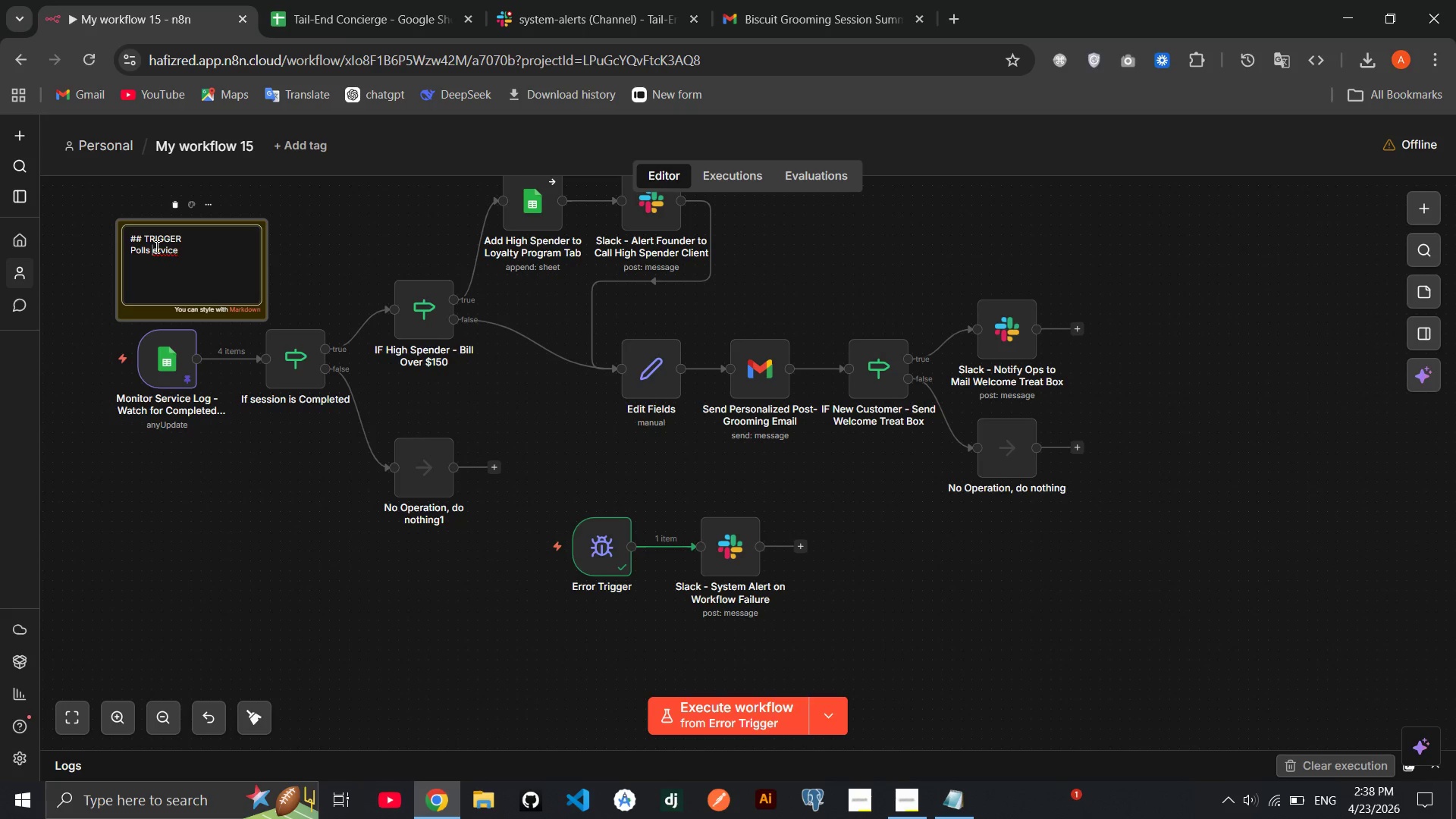 
key(S)
 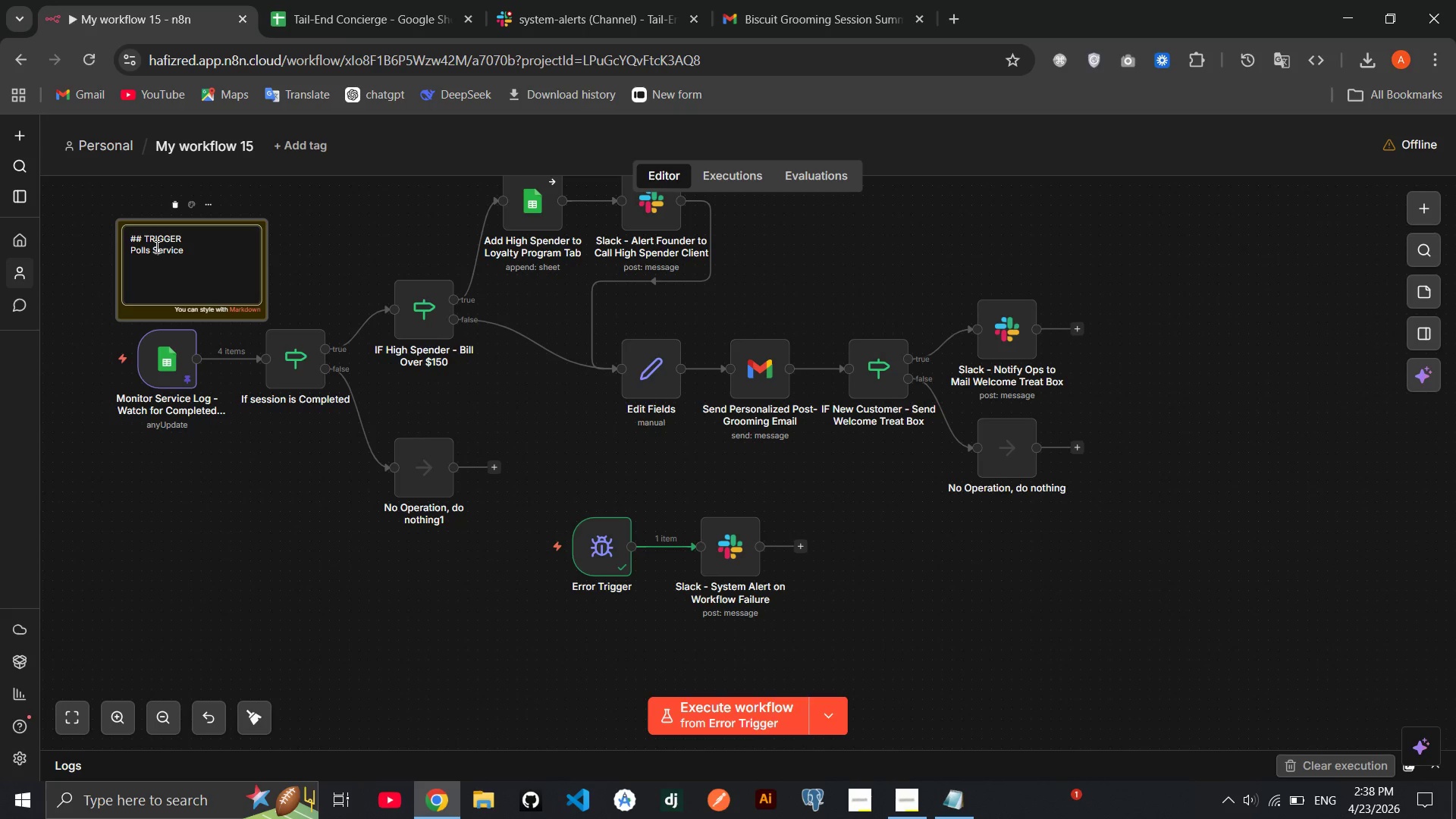 
key(CapsLock)
 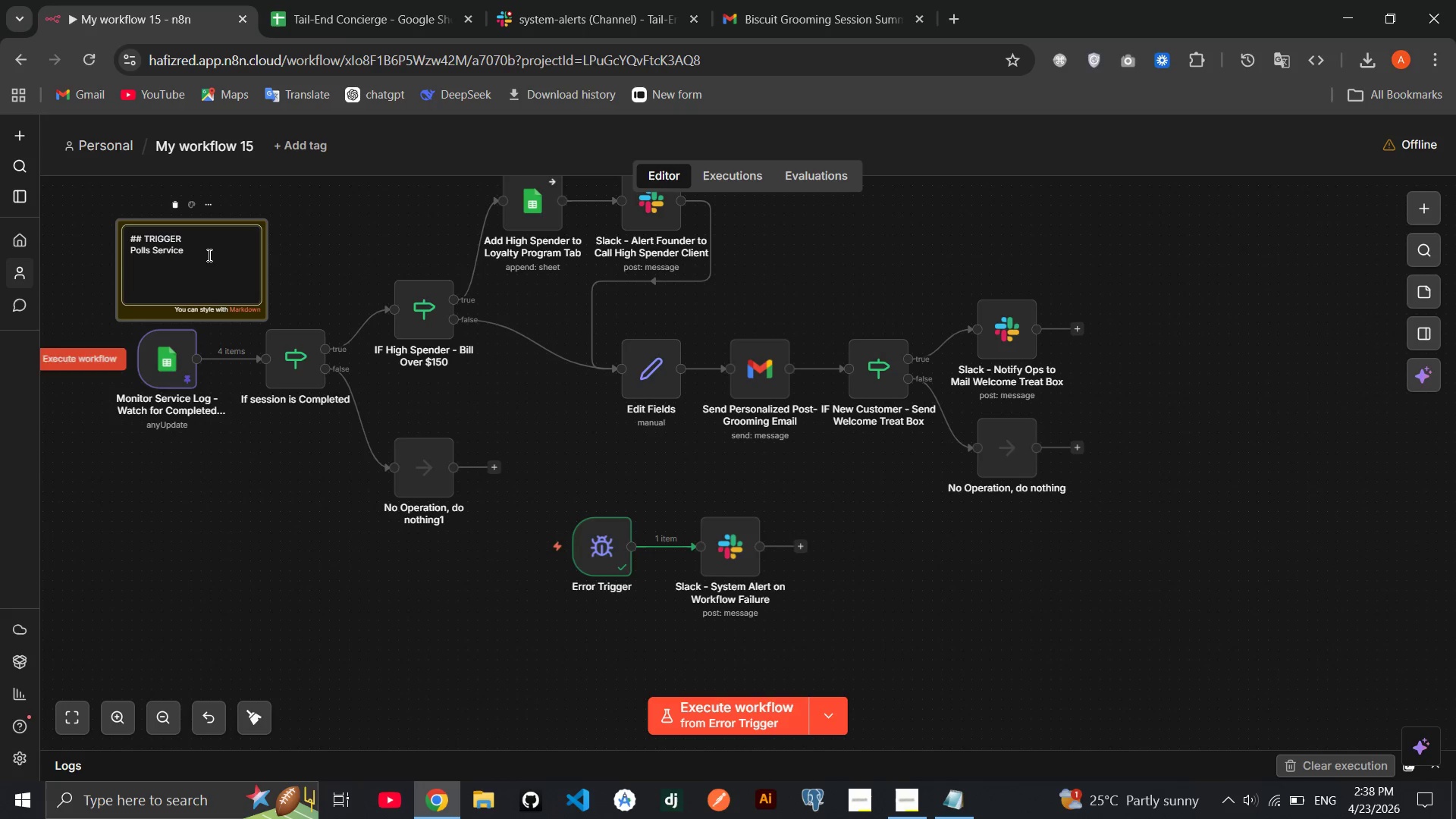 
left_click([208, 254])
 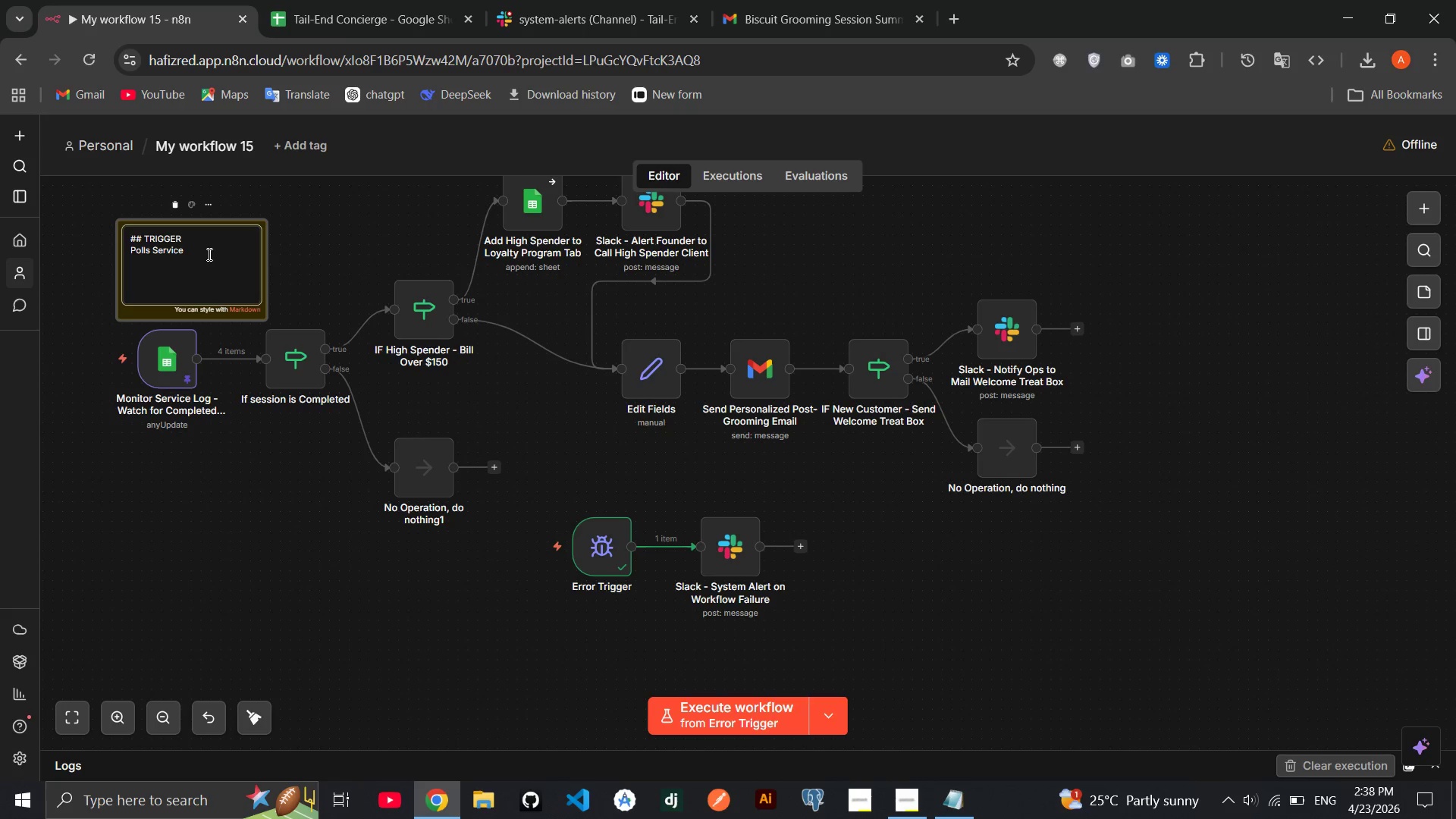 
type(Log shee every minute.)
 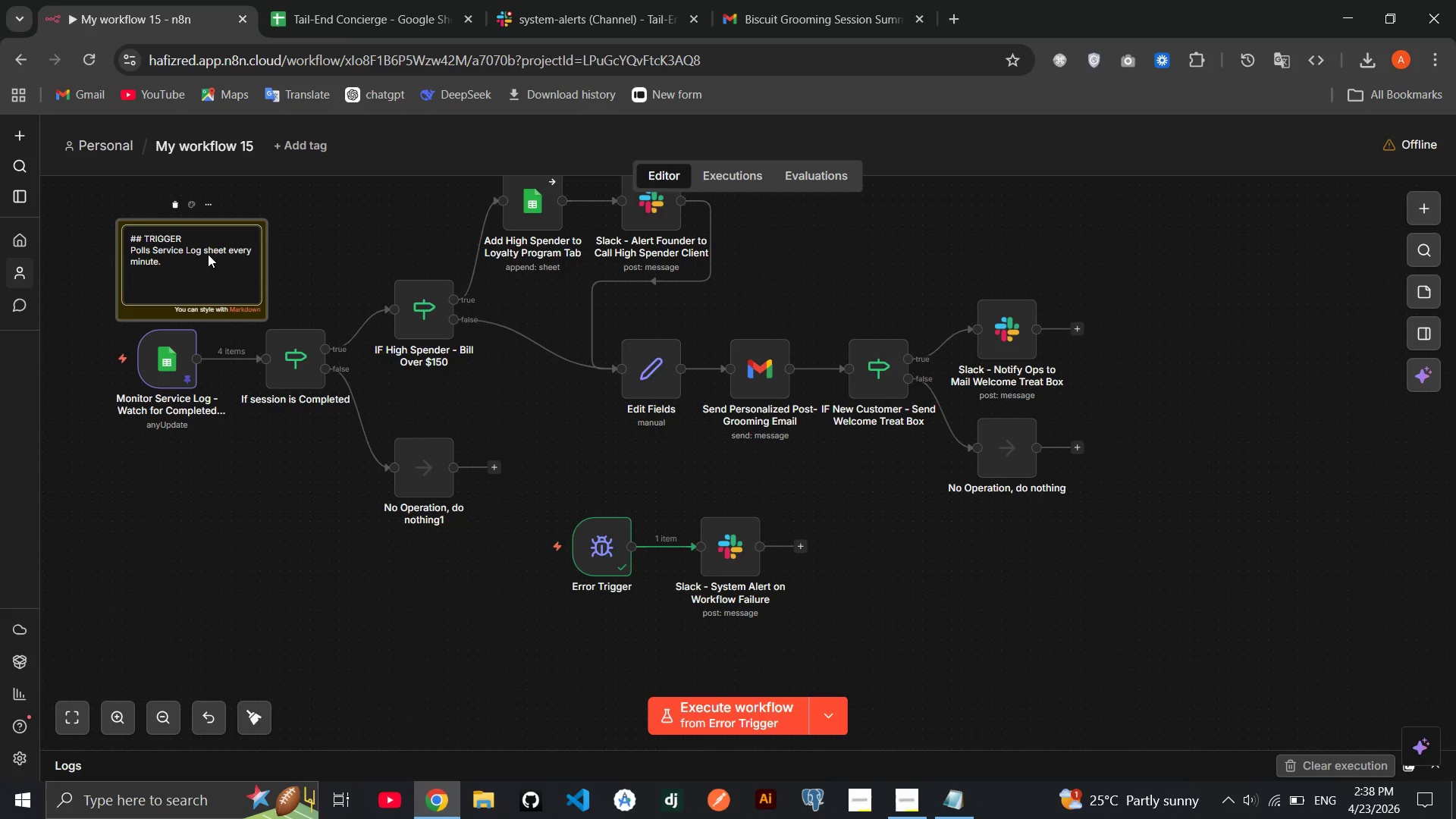 
key(Enter)
 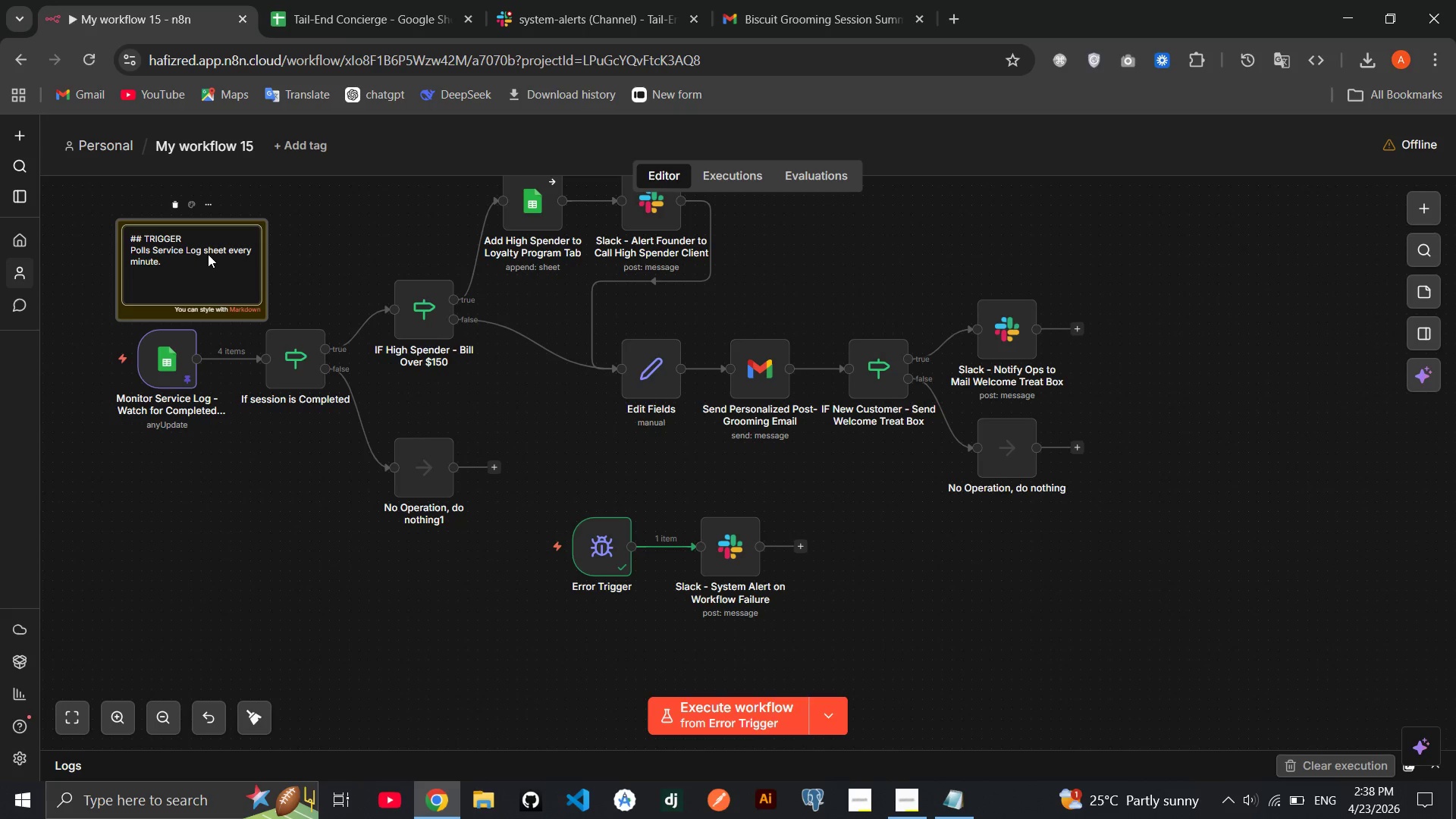 
wait(6.91)
 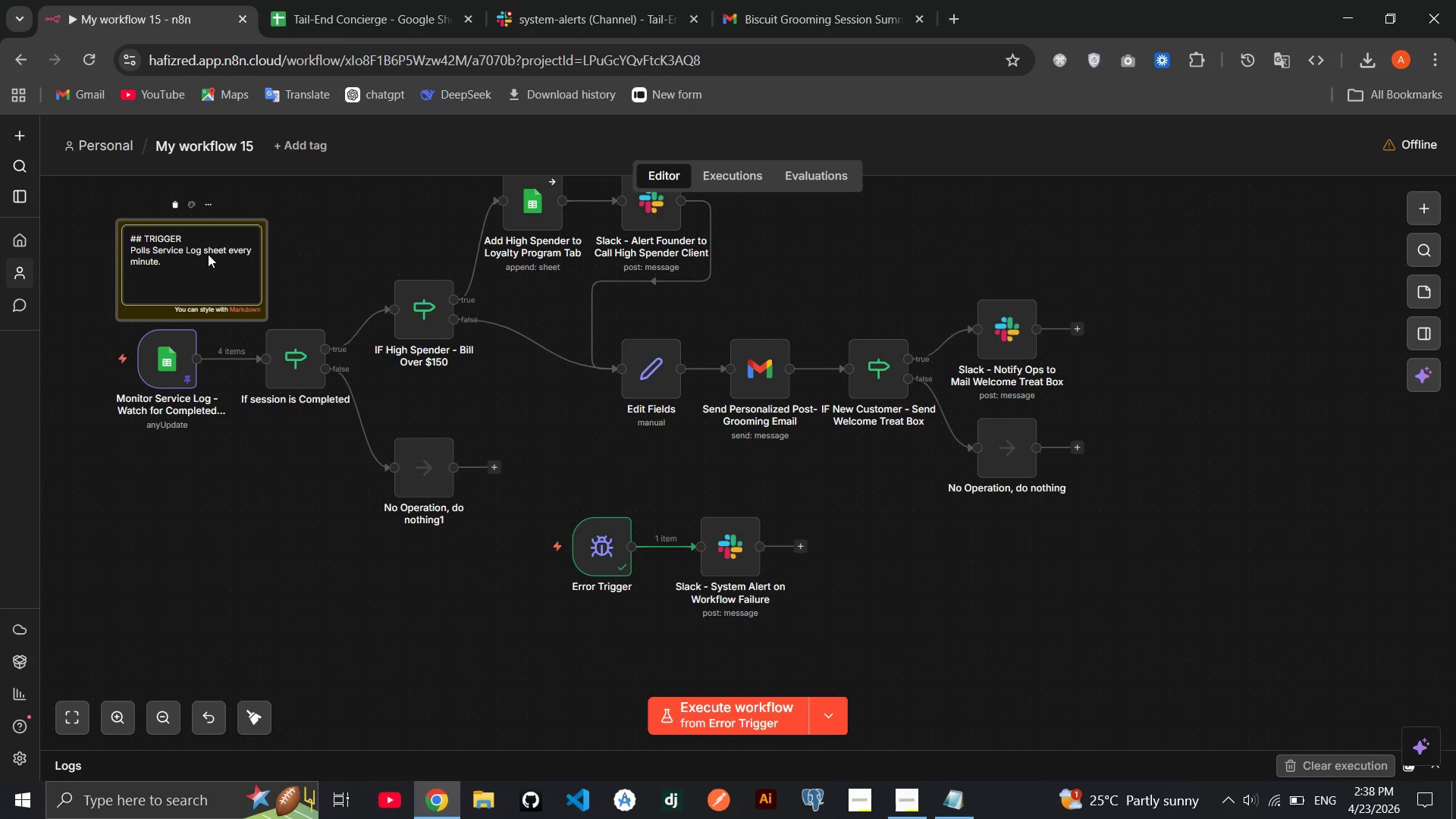 
type(Fires on any row that )
 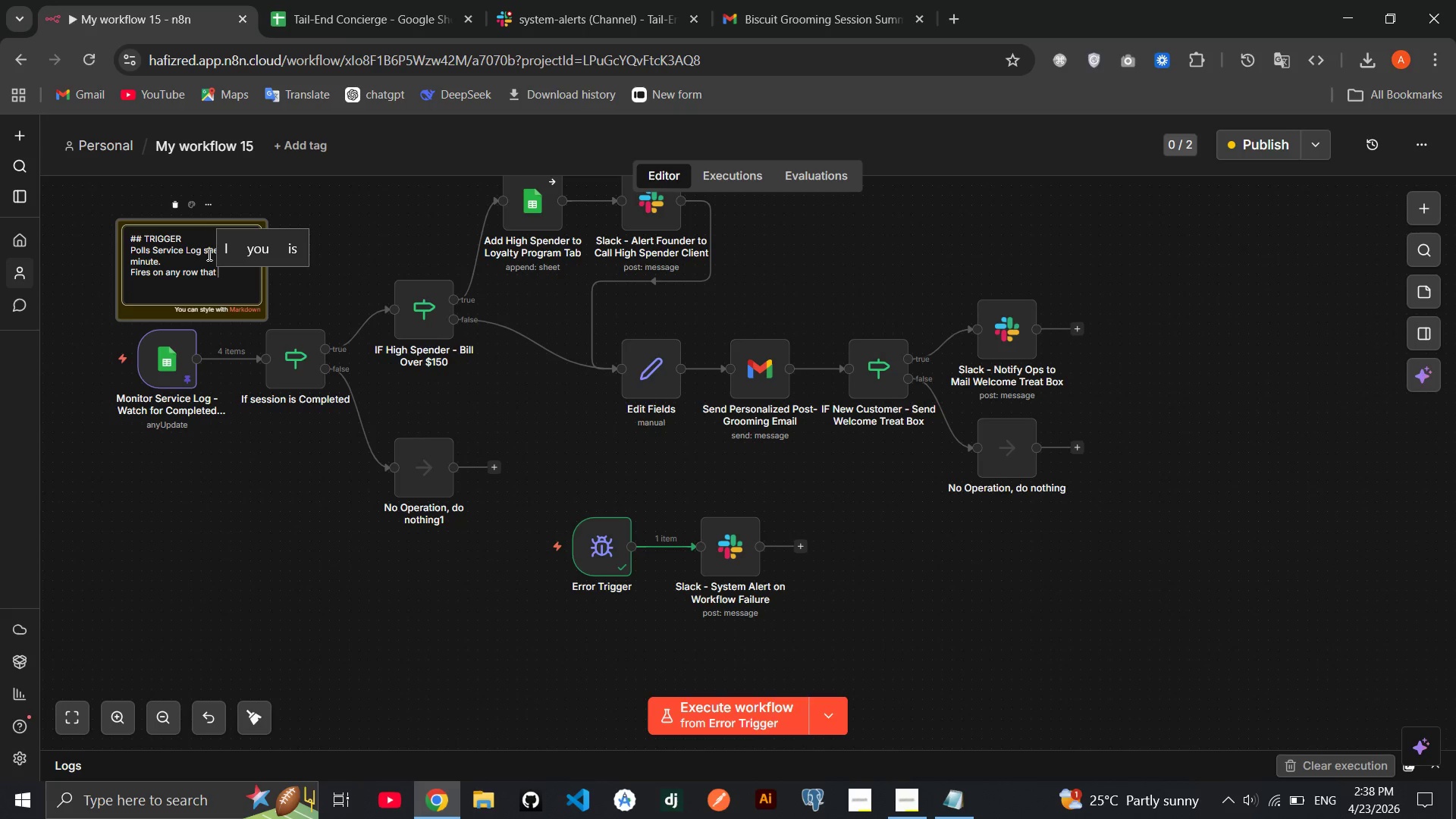 
wait(9.48)
 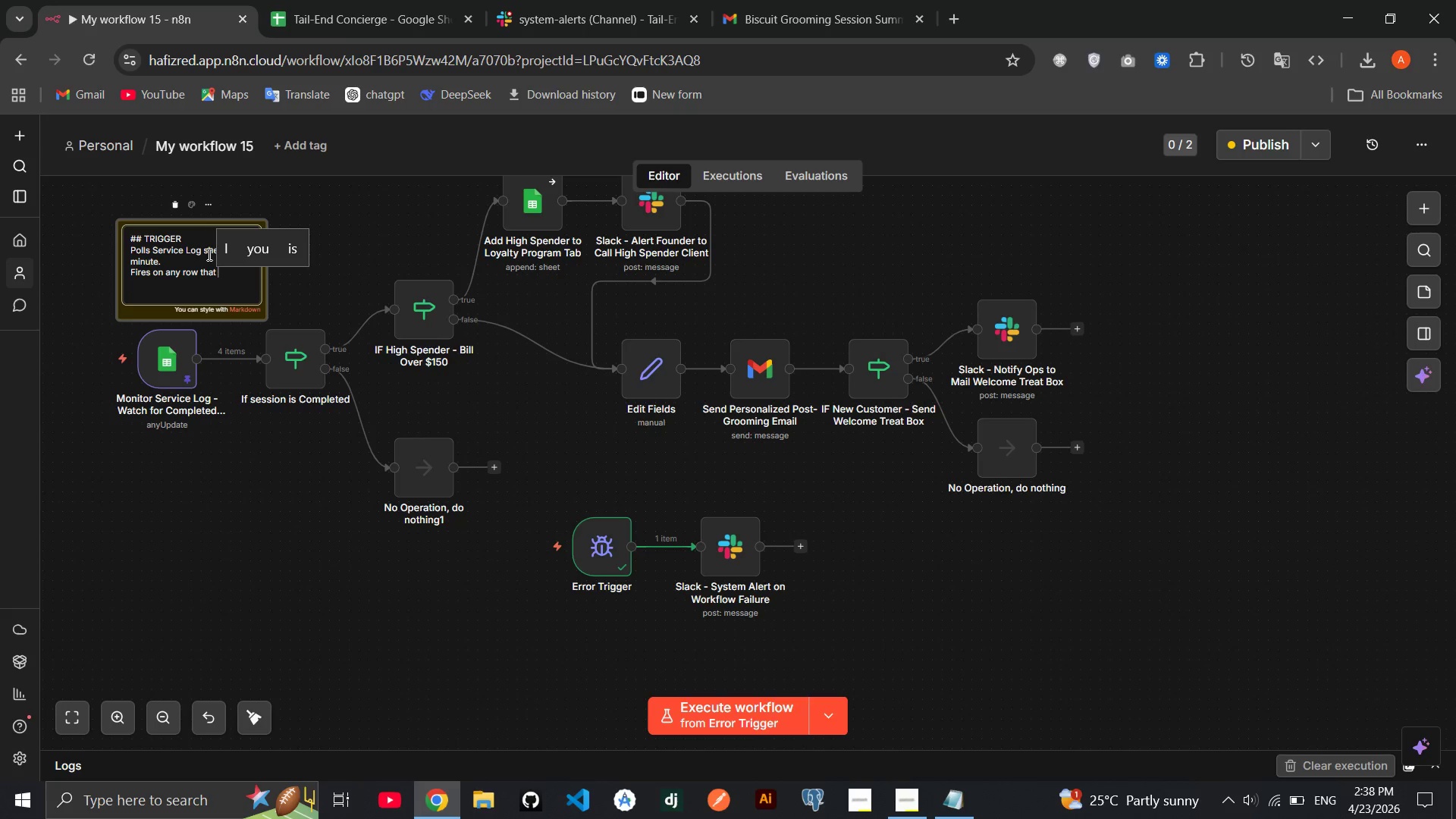 
type(is added )
 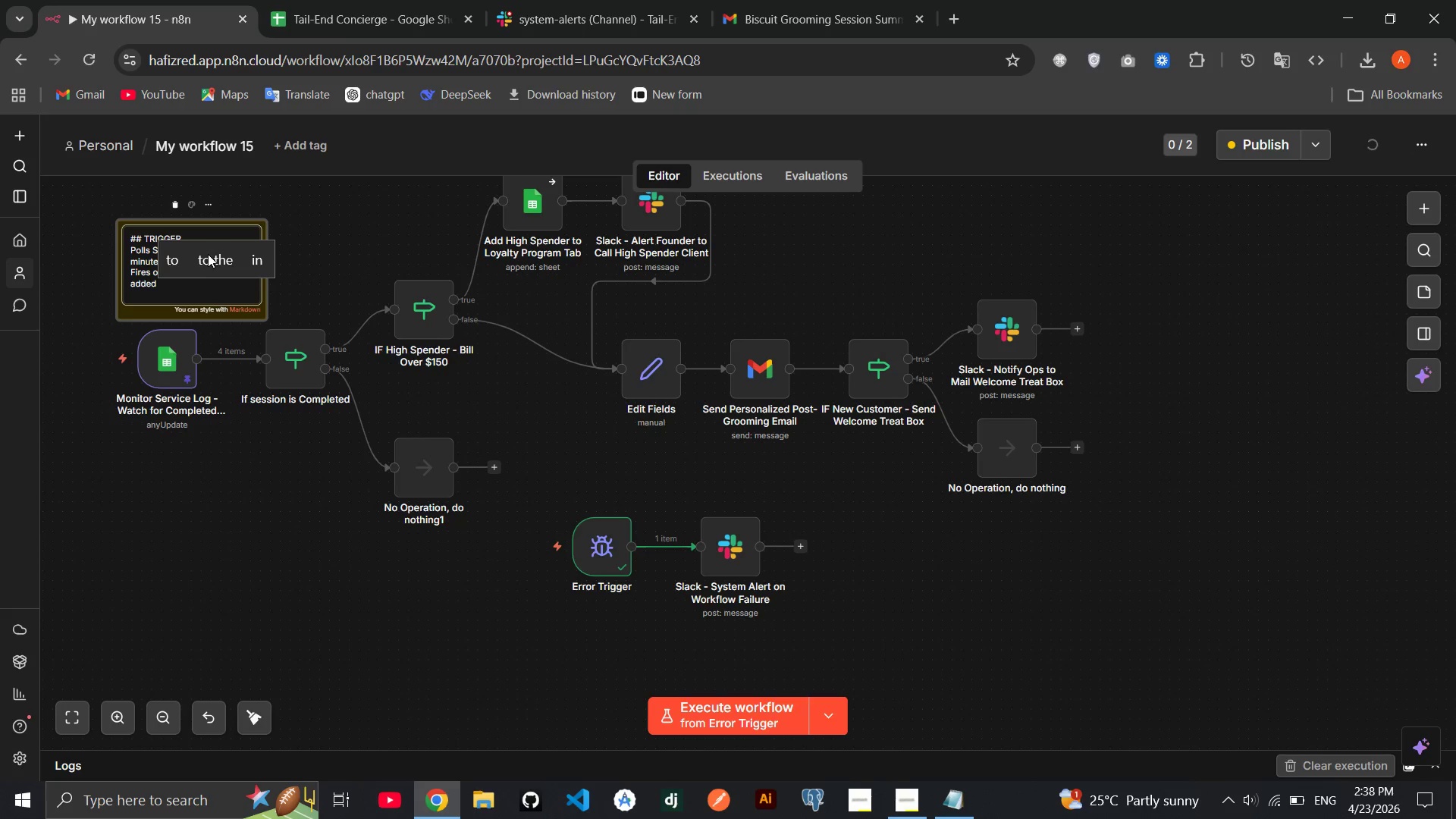 
wait(9.11)
 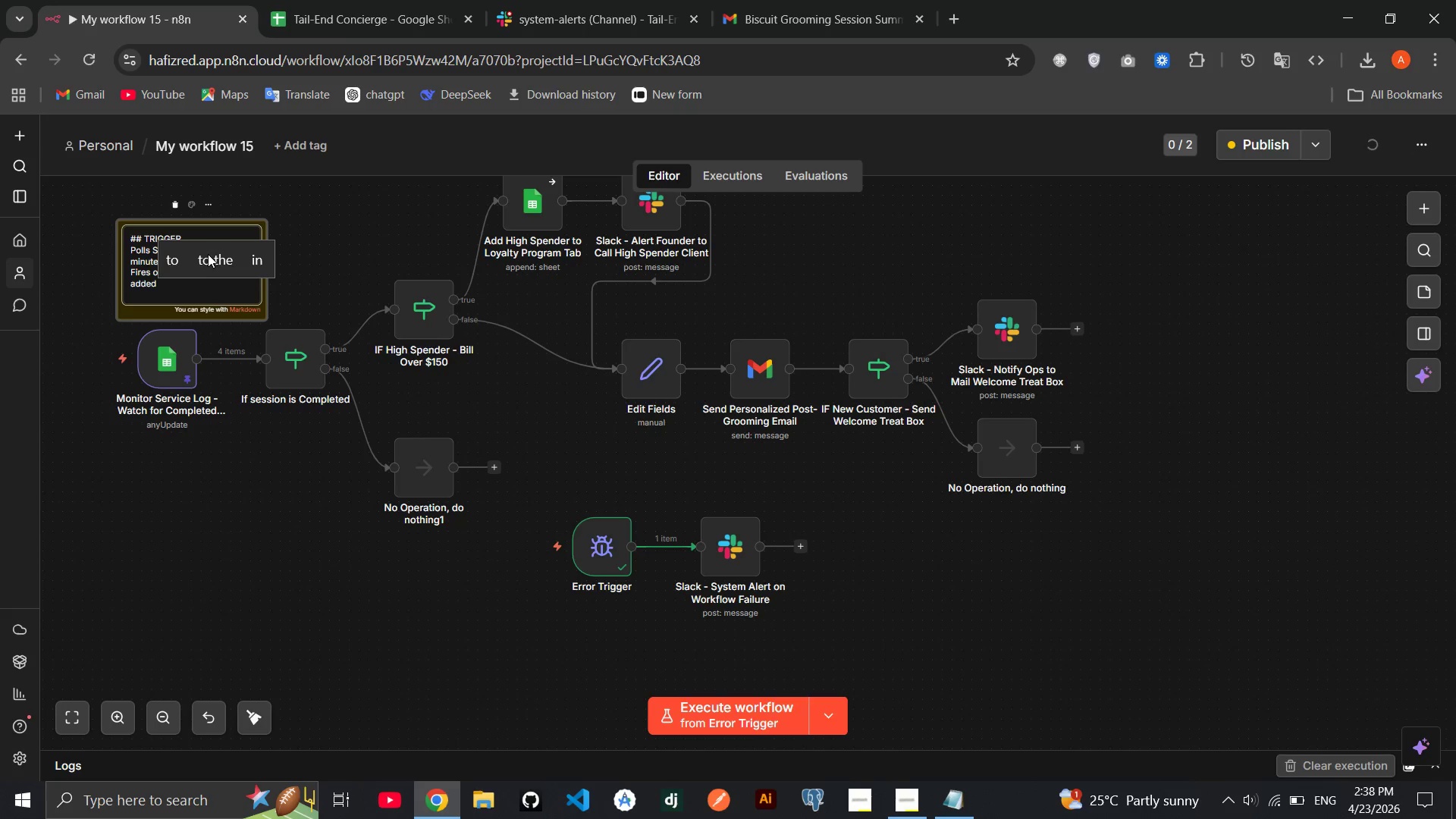 
type(or upa)
key(Backspace)
type(dated)
 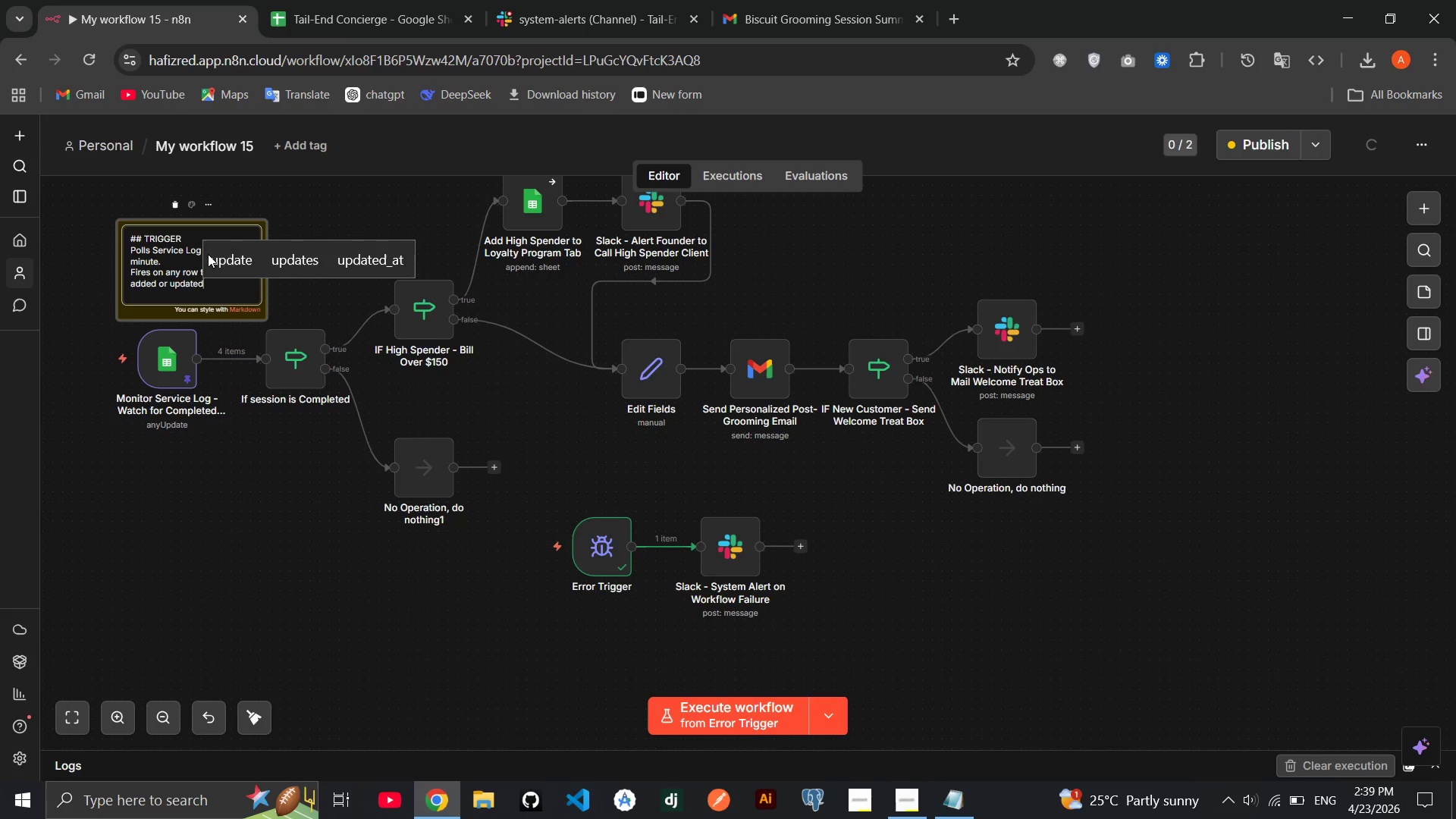 
key(Enter)
 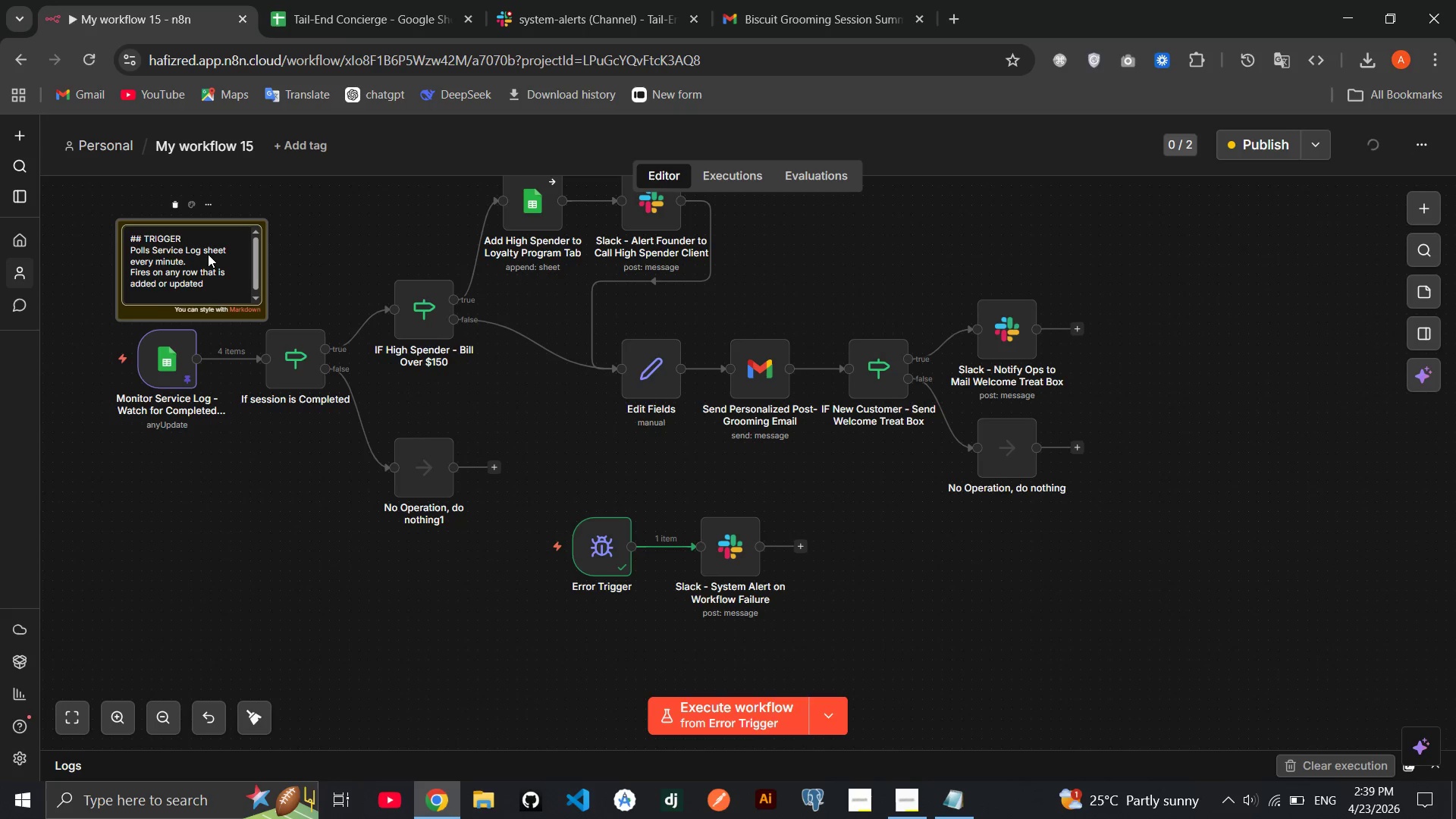 
type(Technicians update Status column in sheet)
 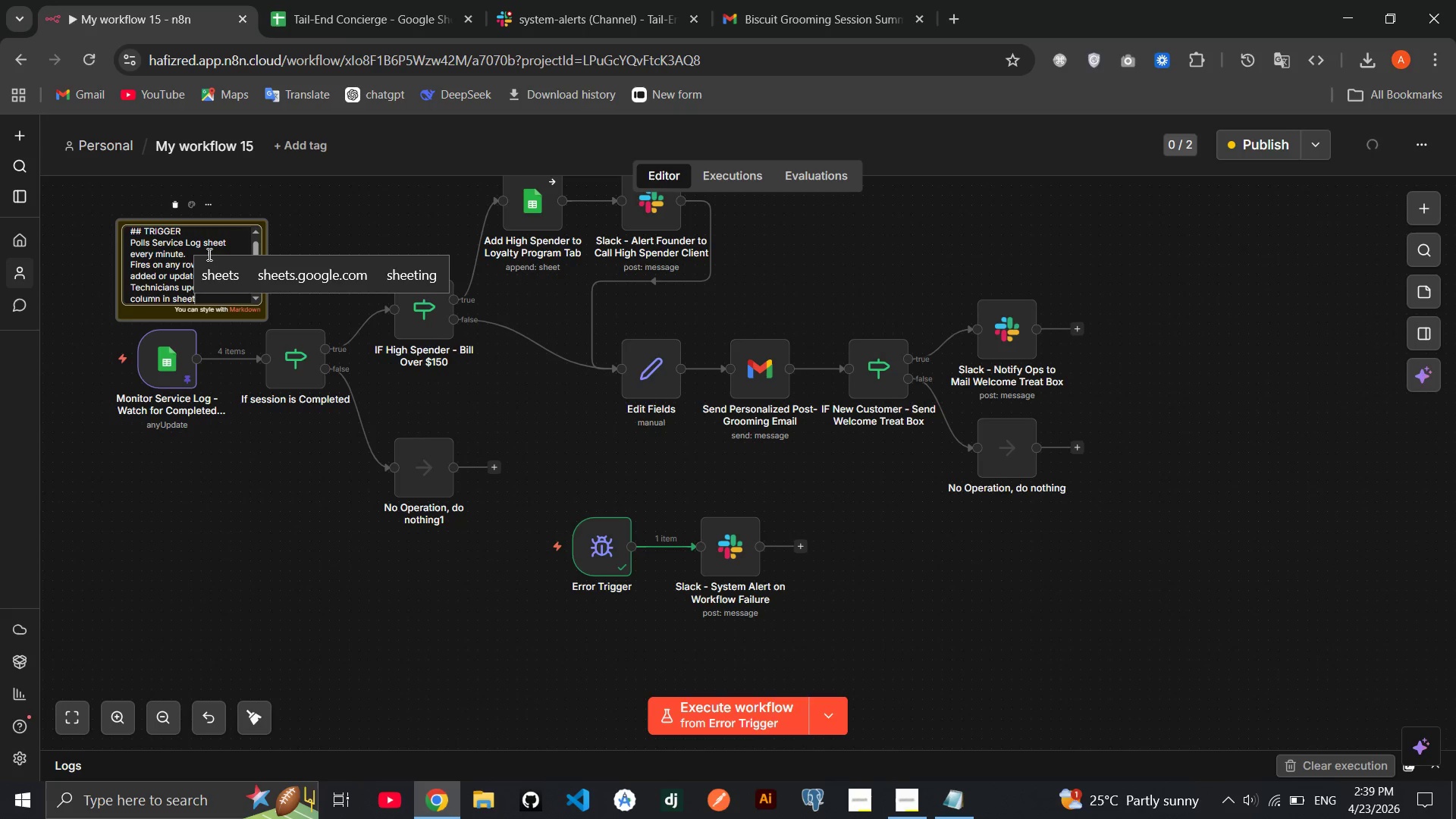 
wait(10.78)
 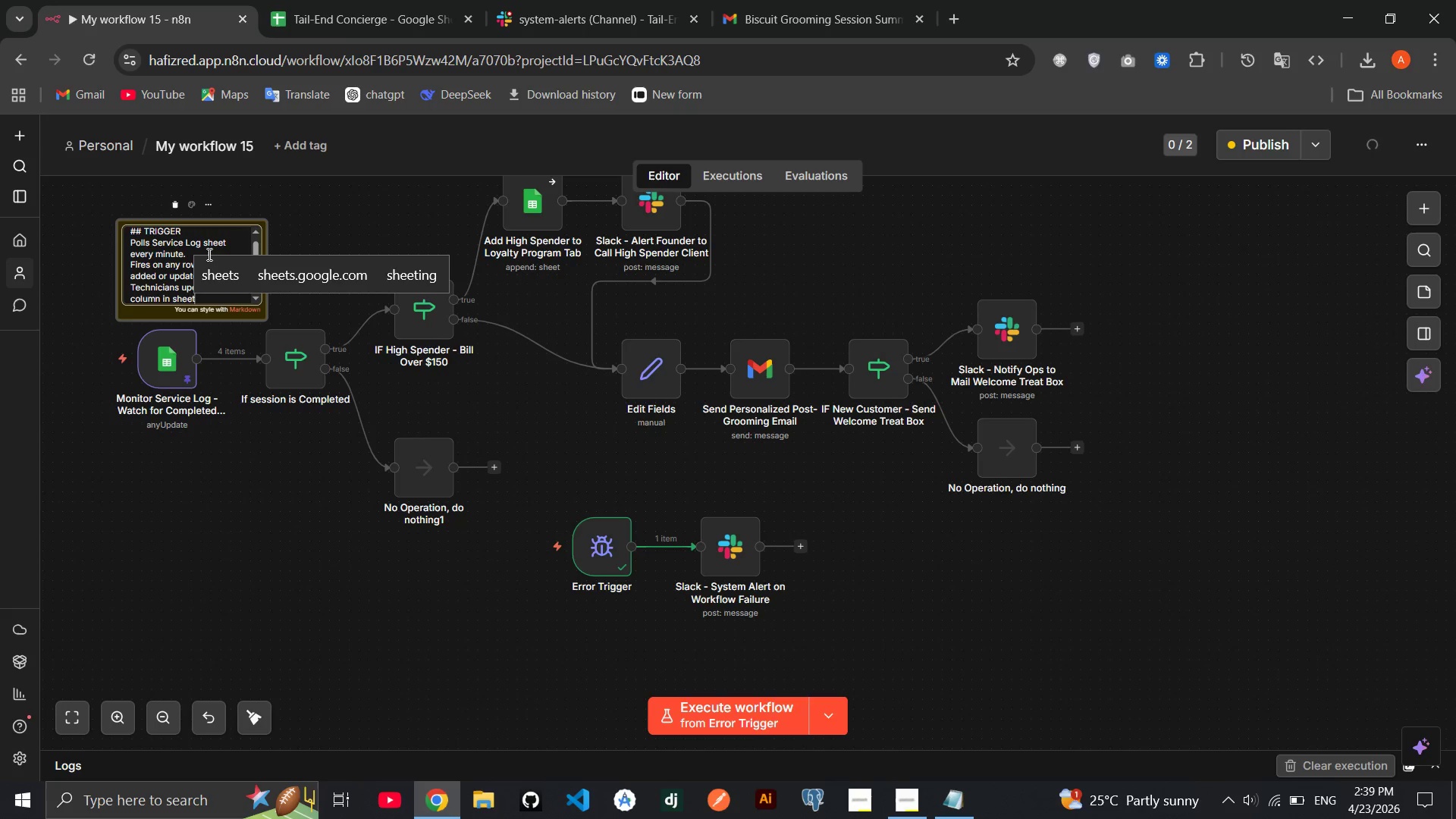 
type( to ms=a)
key(Backspace)
key(Backspace)
key(Backspace)
type(ark a session as completed)
 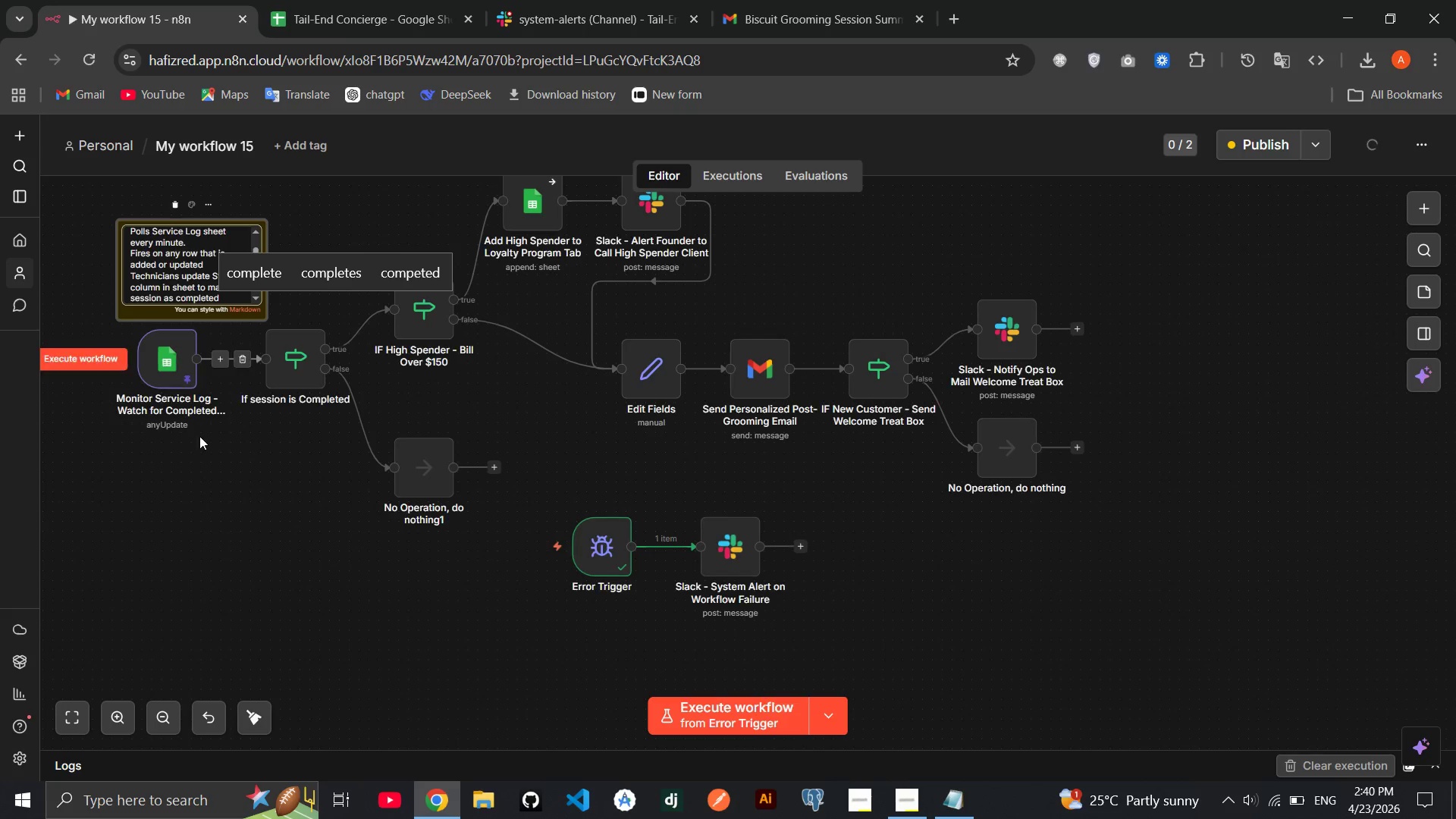 
left_click([210, 482])
 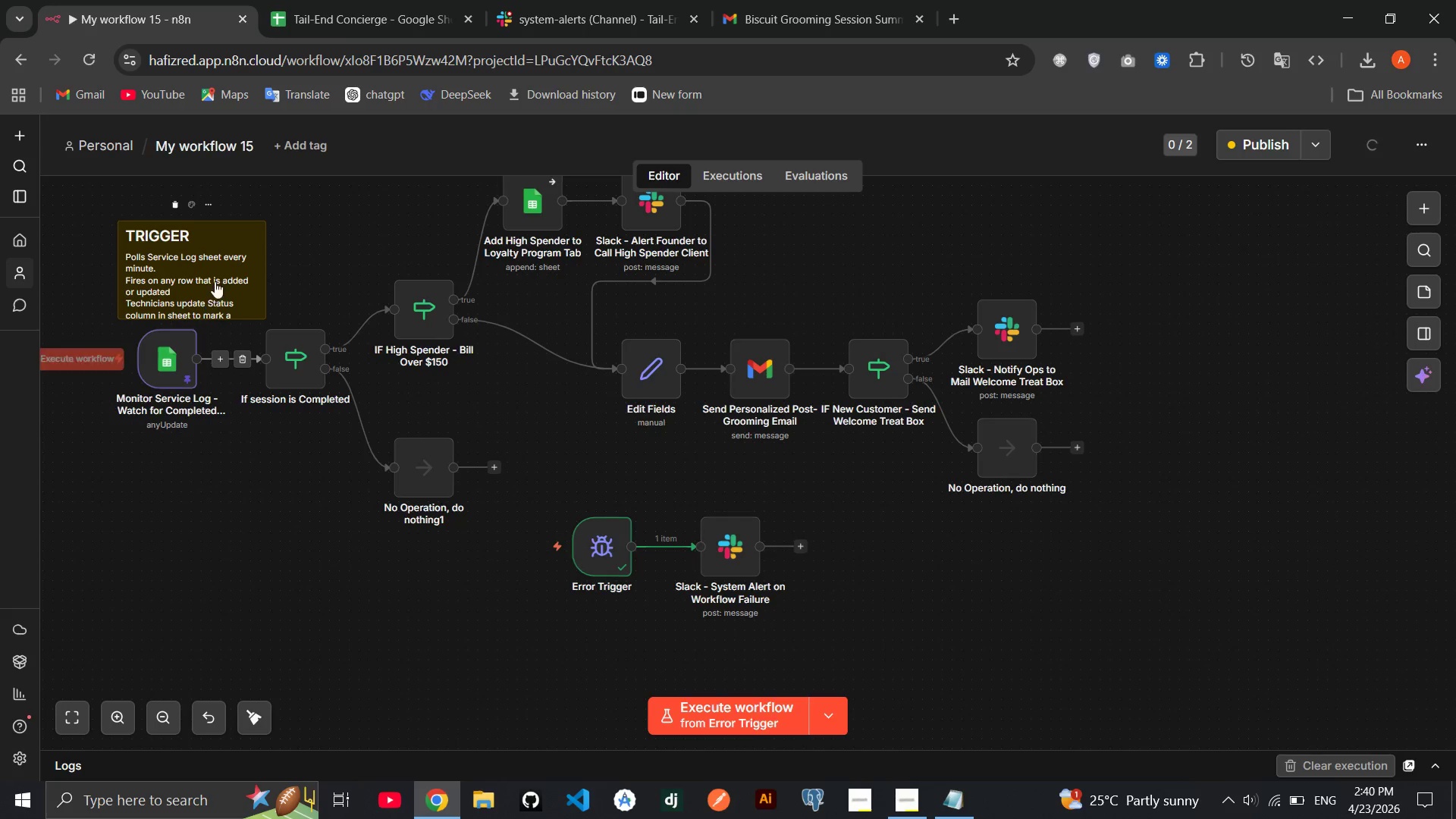 
left_click_drag(start_coordinate=[217, 272], to_coordinate=[237, 249])
 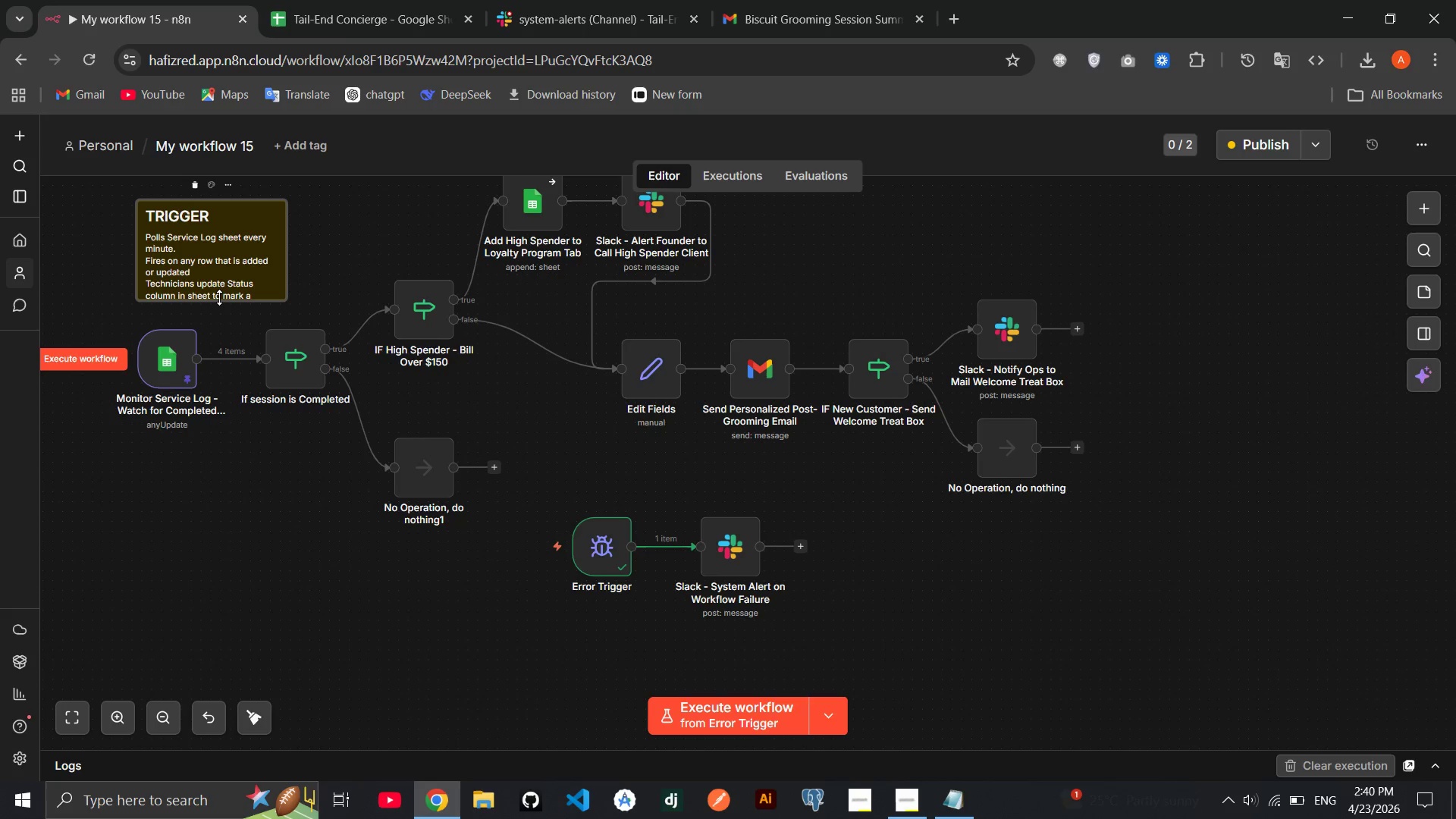 
left_click_drag(start_coordinate=[219, 297], to_coordinate=[219, 318])
 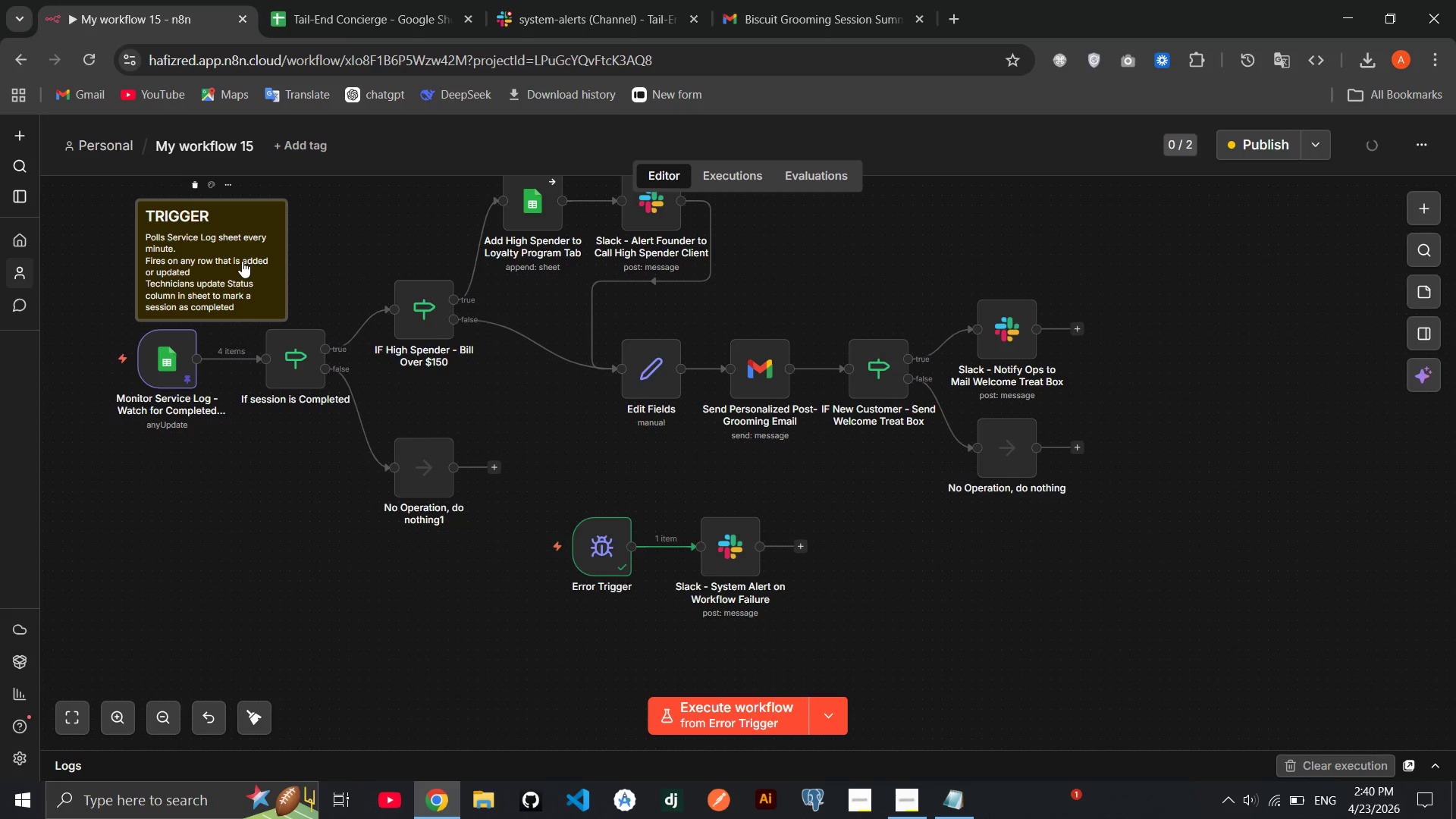 
left_click_drag(start_coordinate=[242, 261], to_coordinate=[229, 265])
 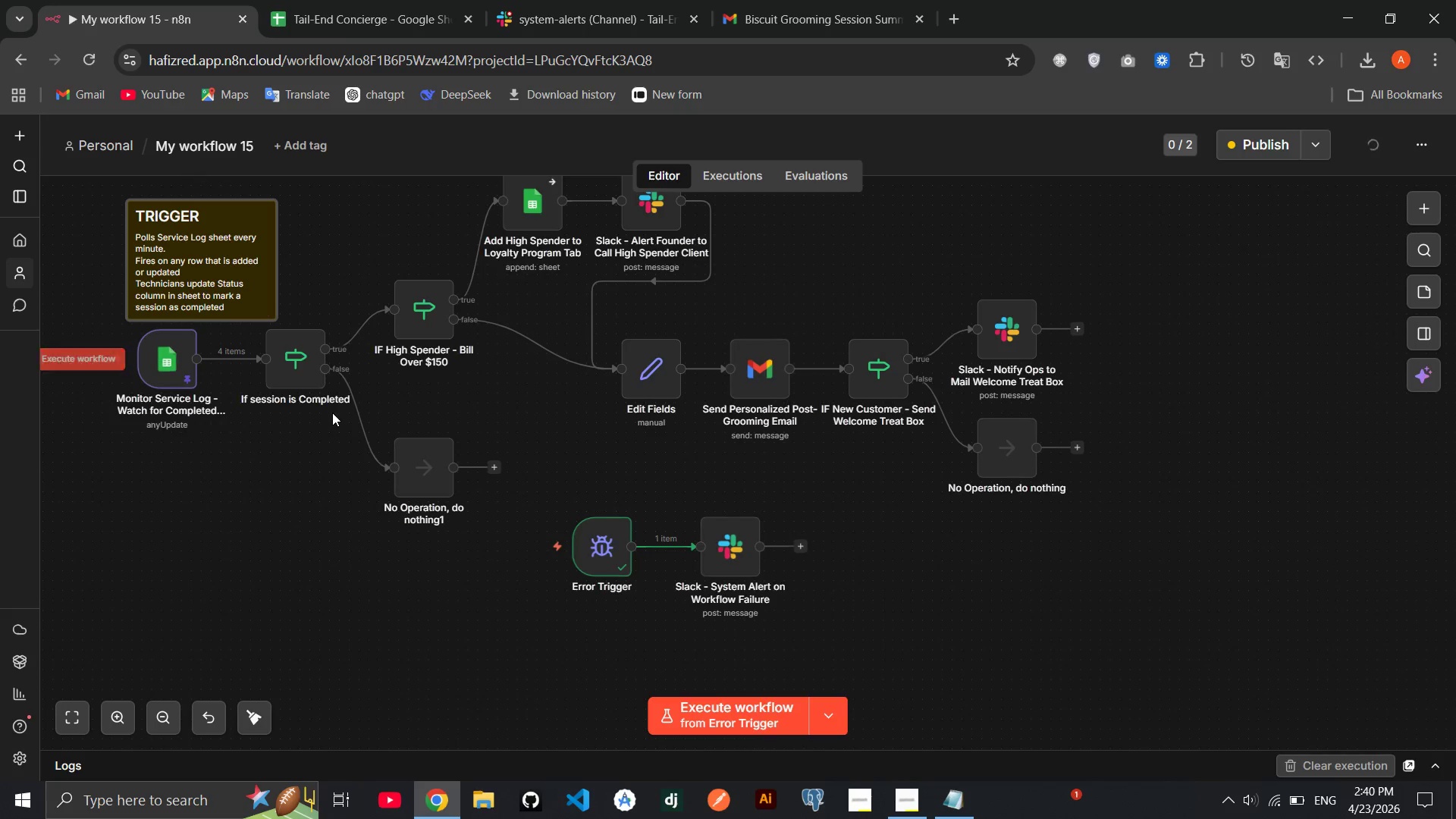 
mouse_move([482, 541])
 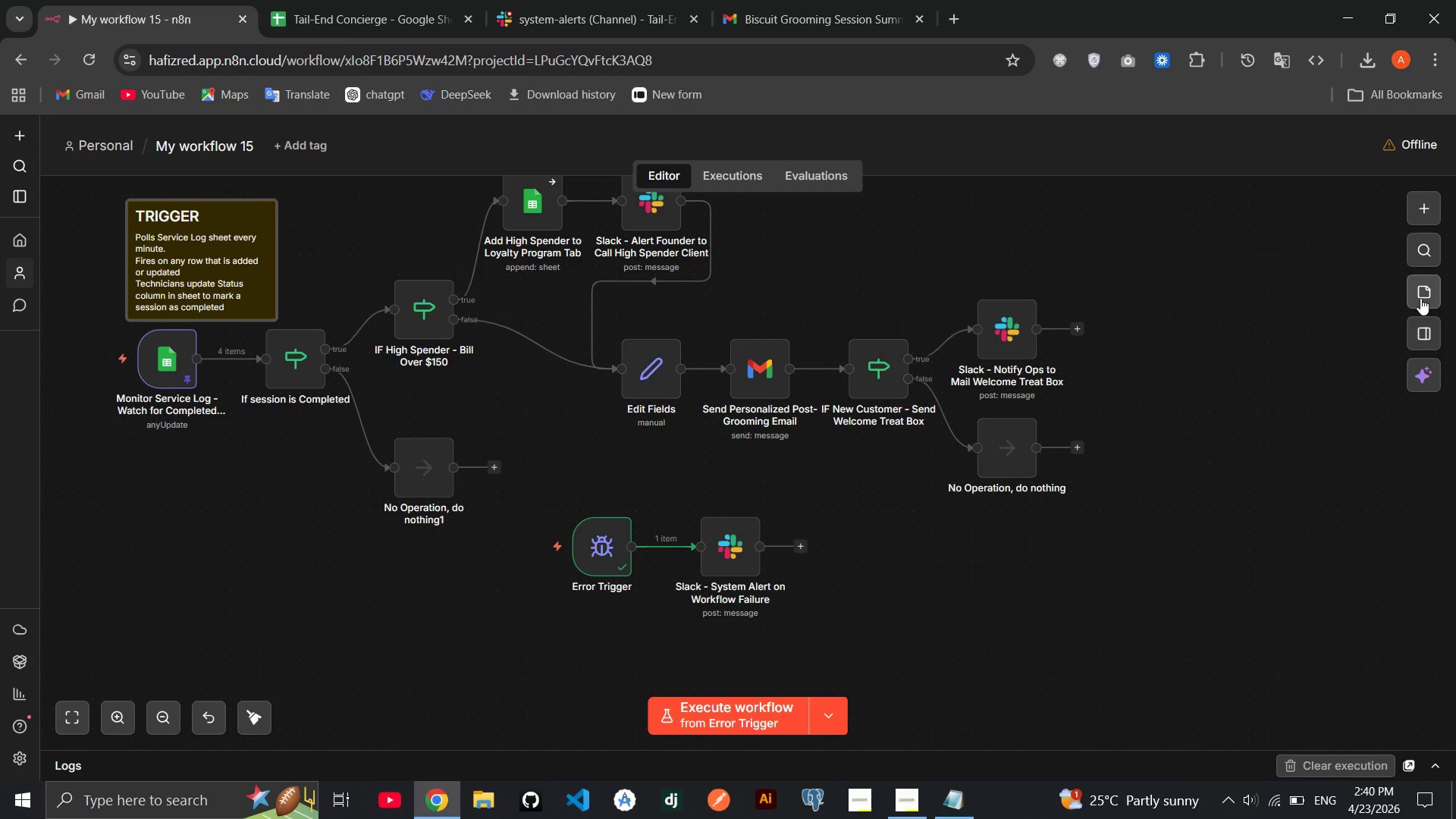 
left_click([1420, 294])
 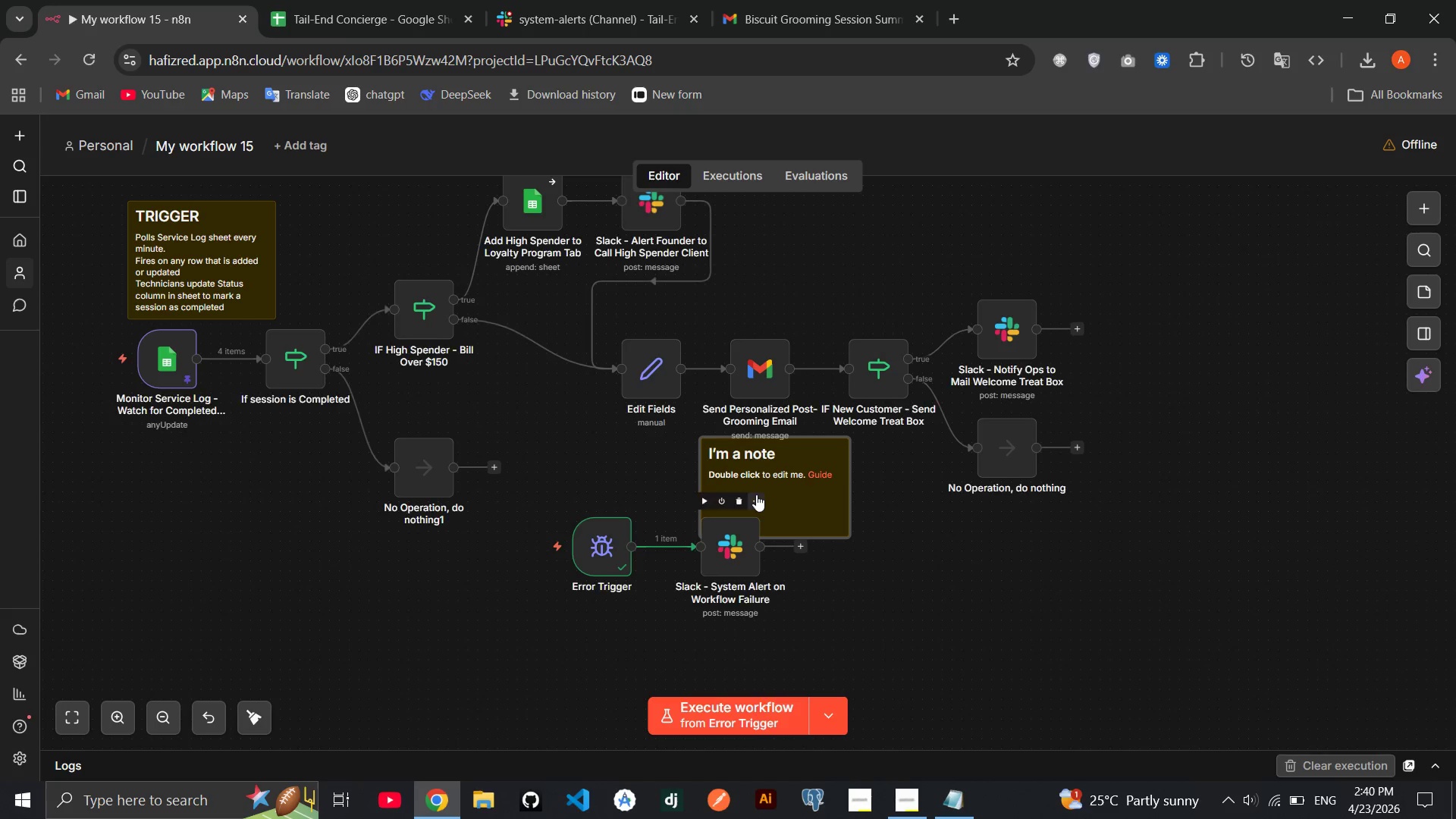 
left_click_drag(start_coordinate=[788, 492], to_coordinate=[372, 275])
 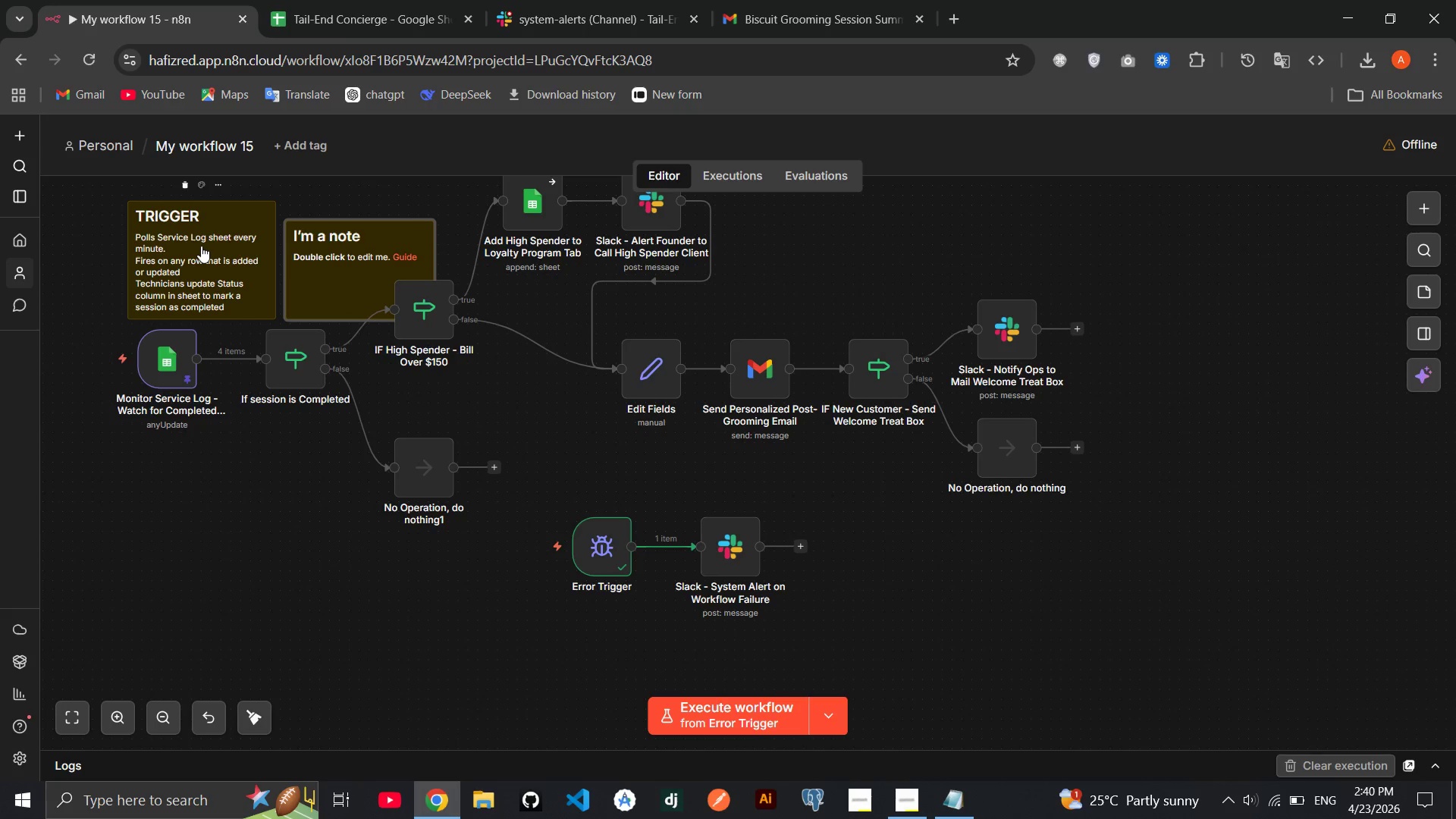 
left_click_drag(start_coordinate=[201, 246], to_coordinate=[155, 253])
 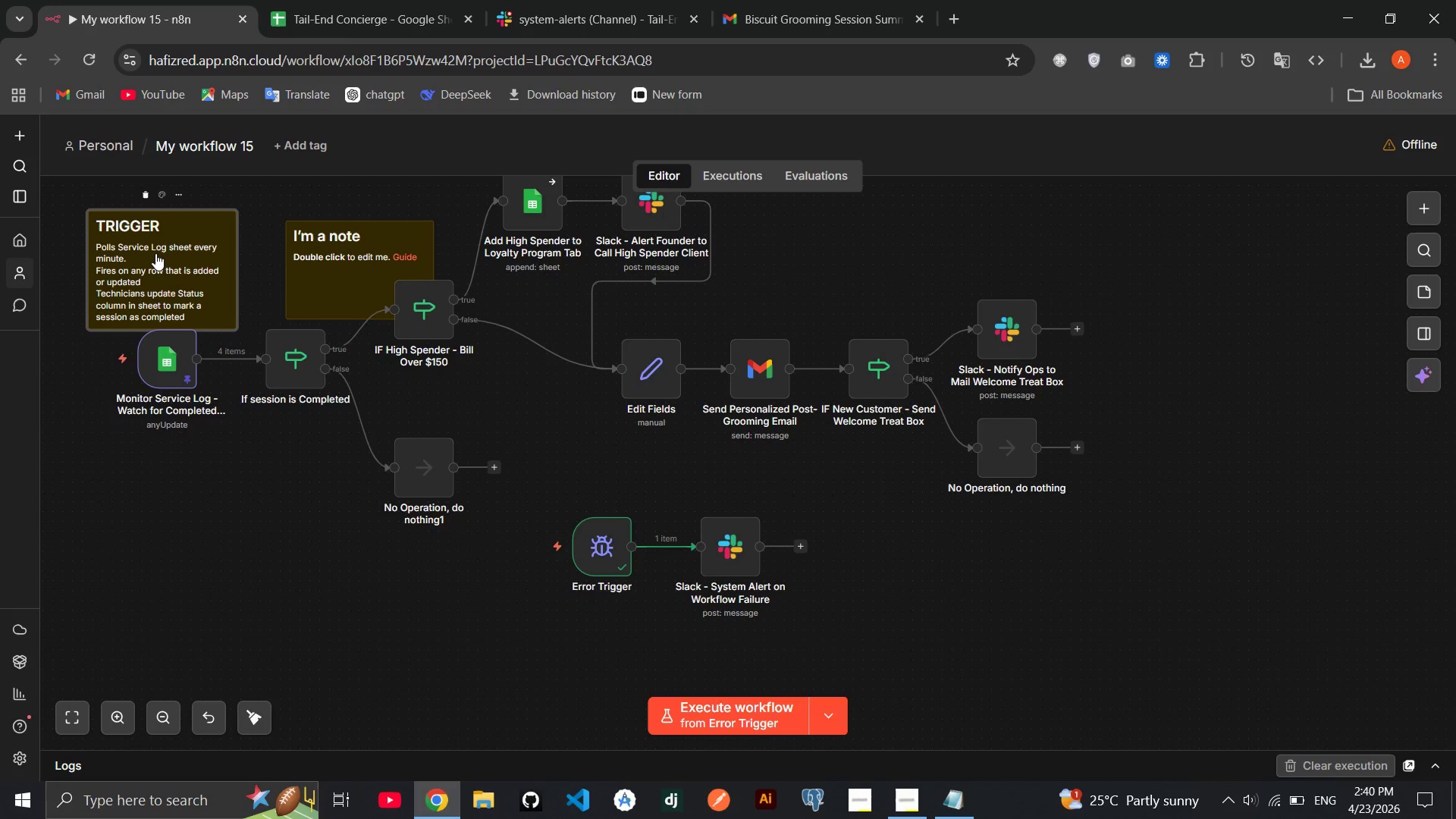 
left_click_drag(start_coordinate=[155, 253], to_coordinate=[119, 248])
 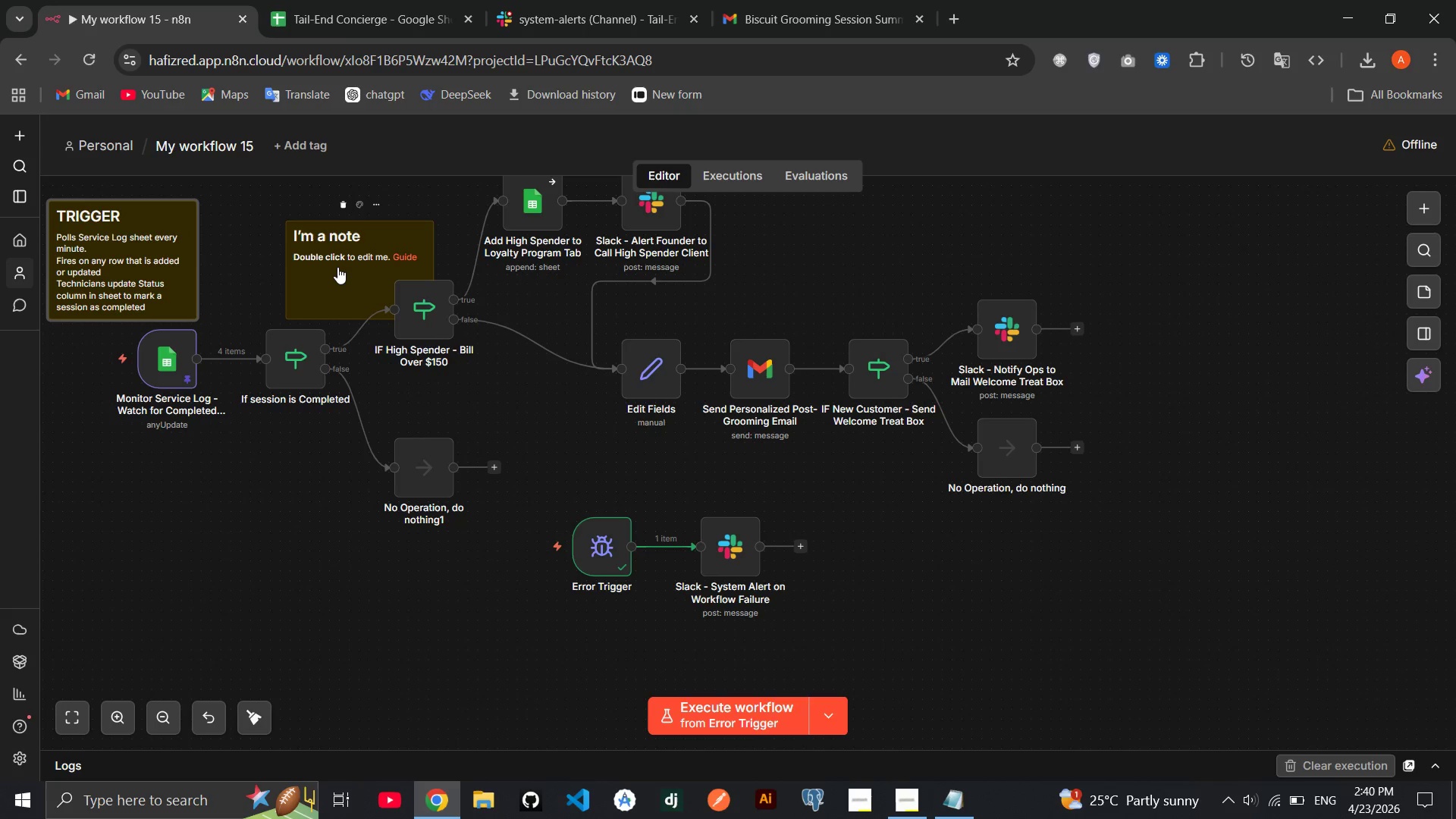 
left_click_drag(start_coordinate=[337, 267], to_coordinate=[269, 265])
 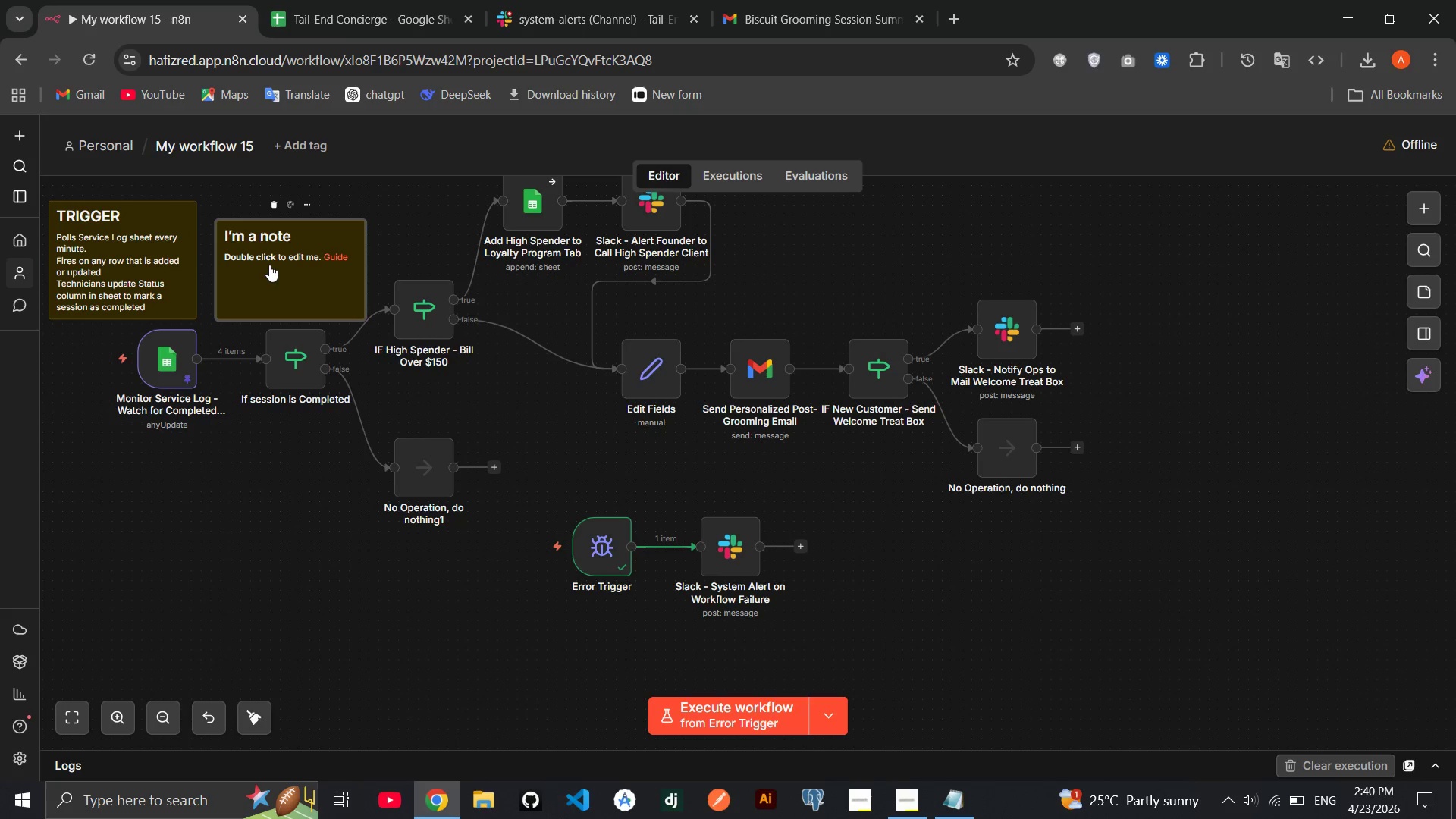 
double_click([269, 265])
 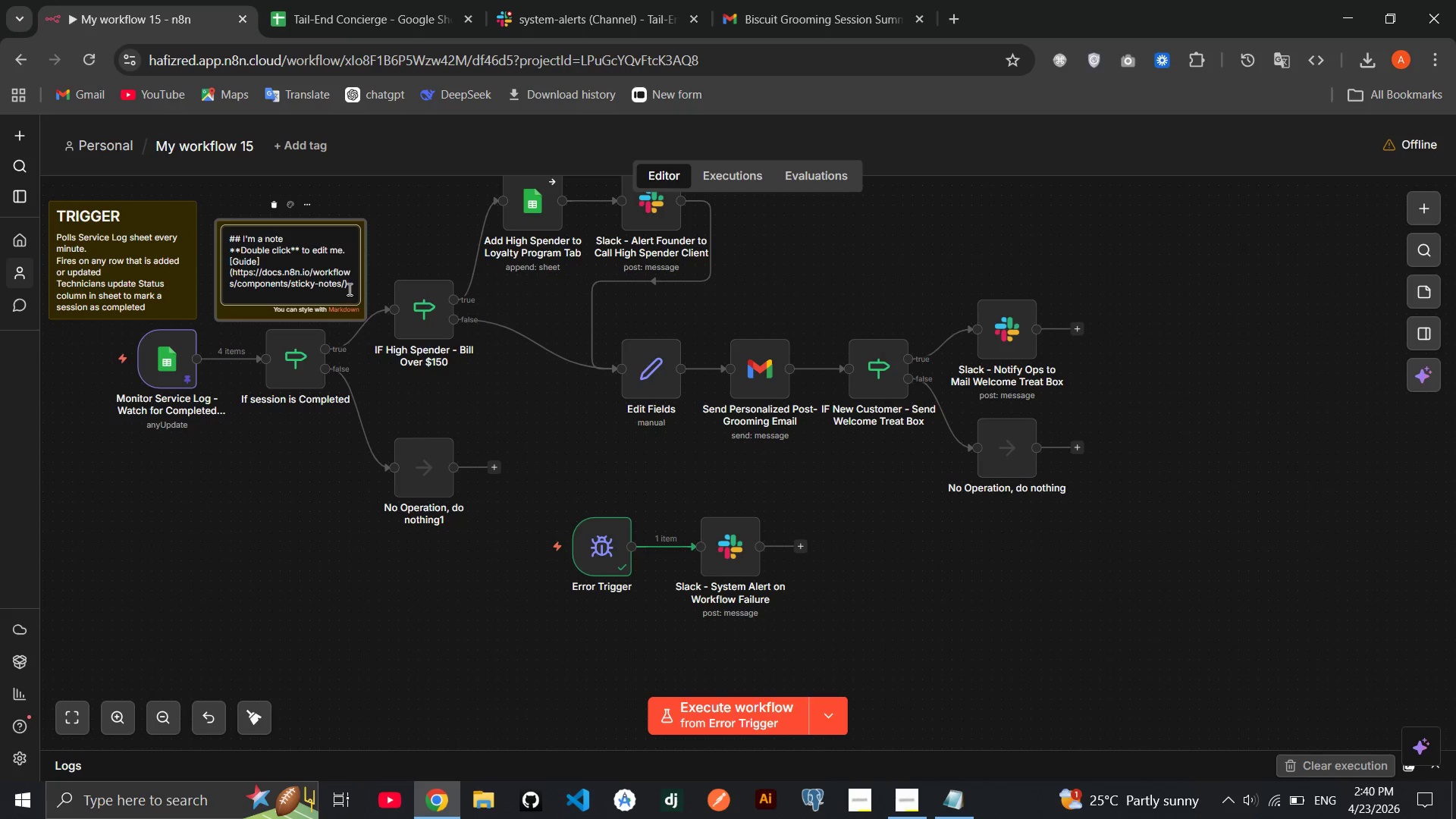 
left_click_drag(start_coordinate=[348, 289], to_coordinate=[243, 237])
 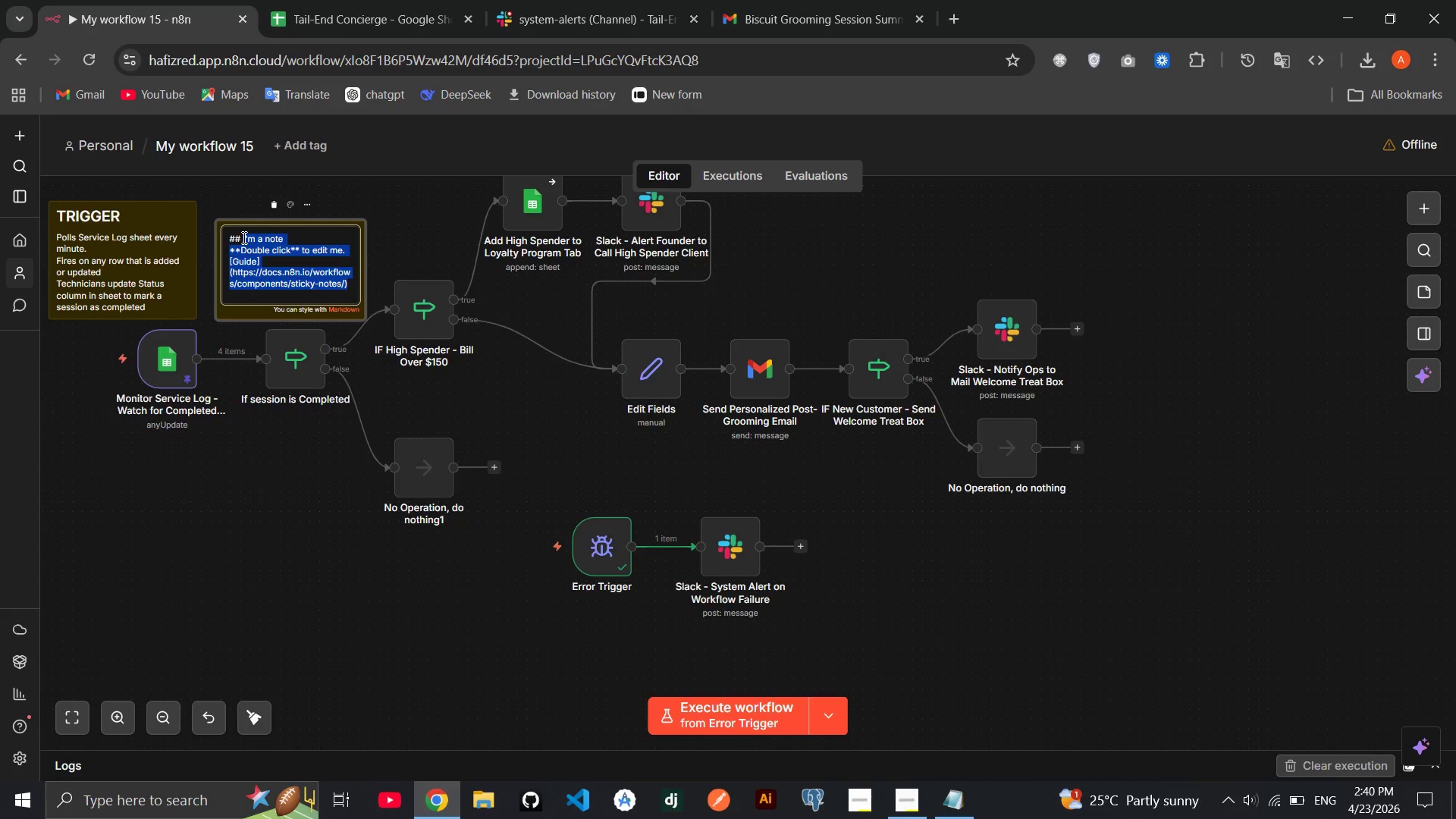 
key(Backspace)
type(STATUS GATE)
 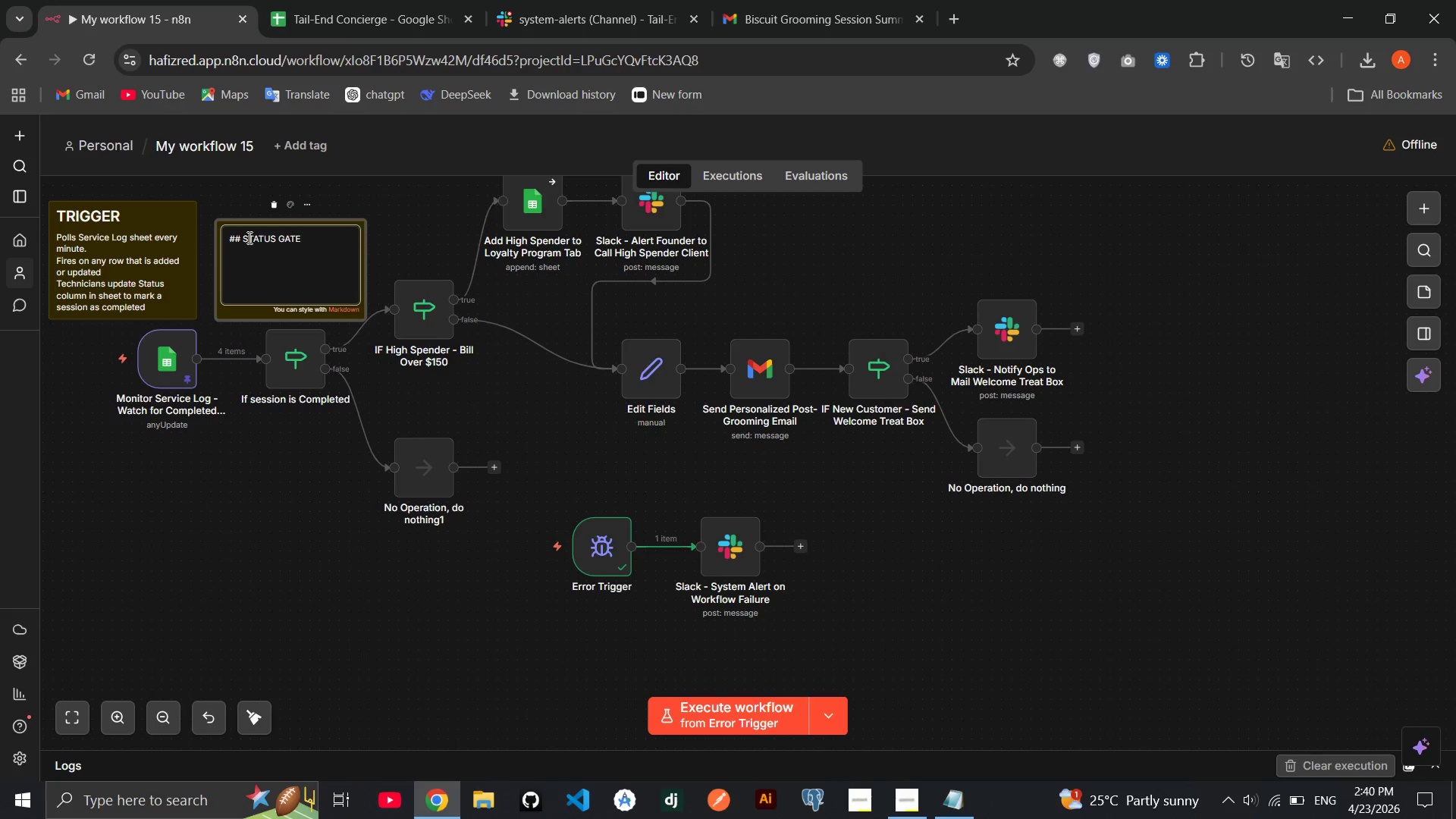 
key(Enter)
 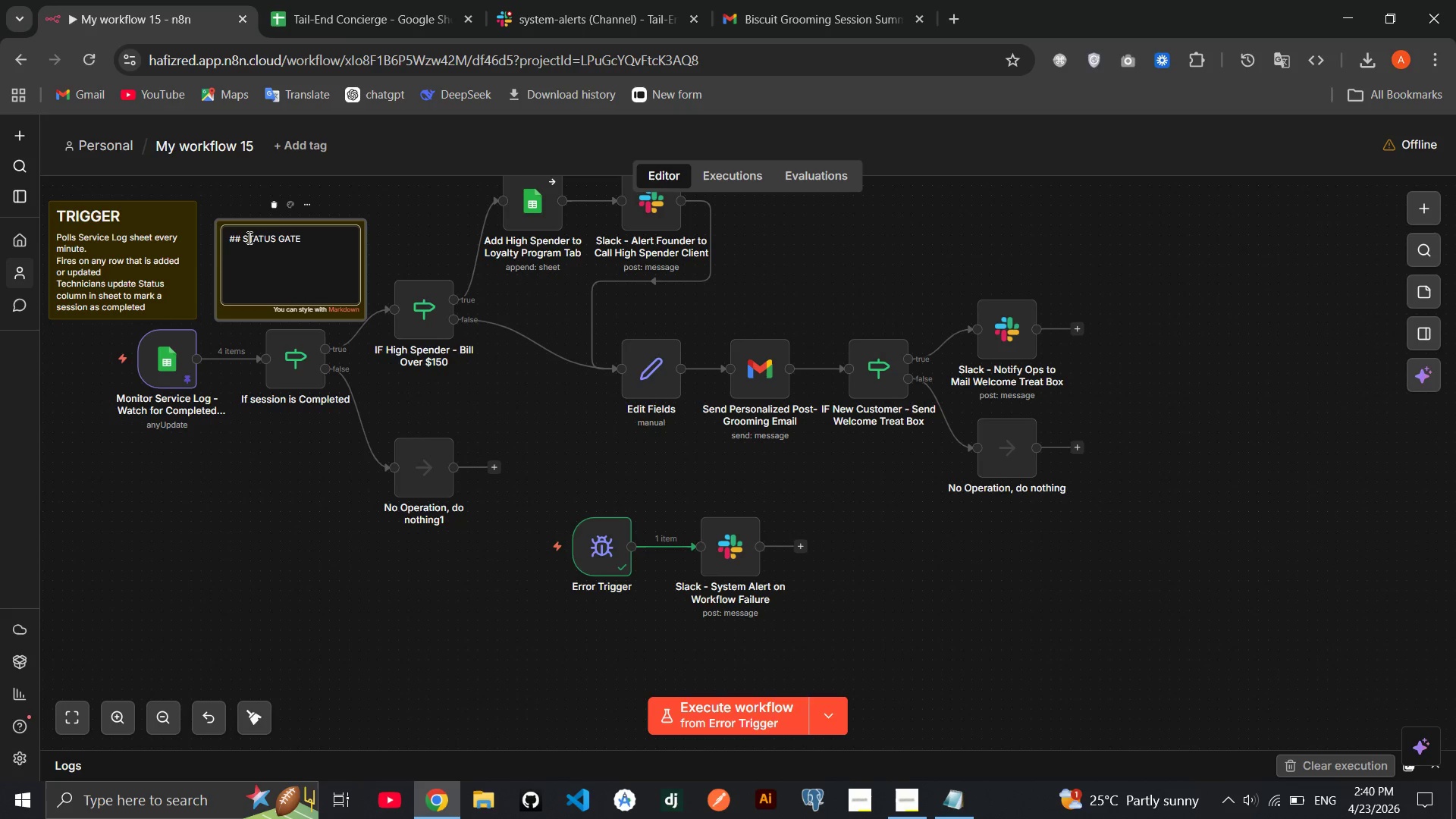 
type(Strict filter - only)
 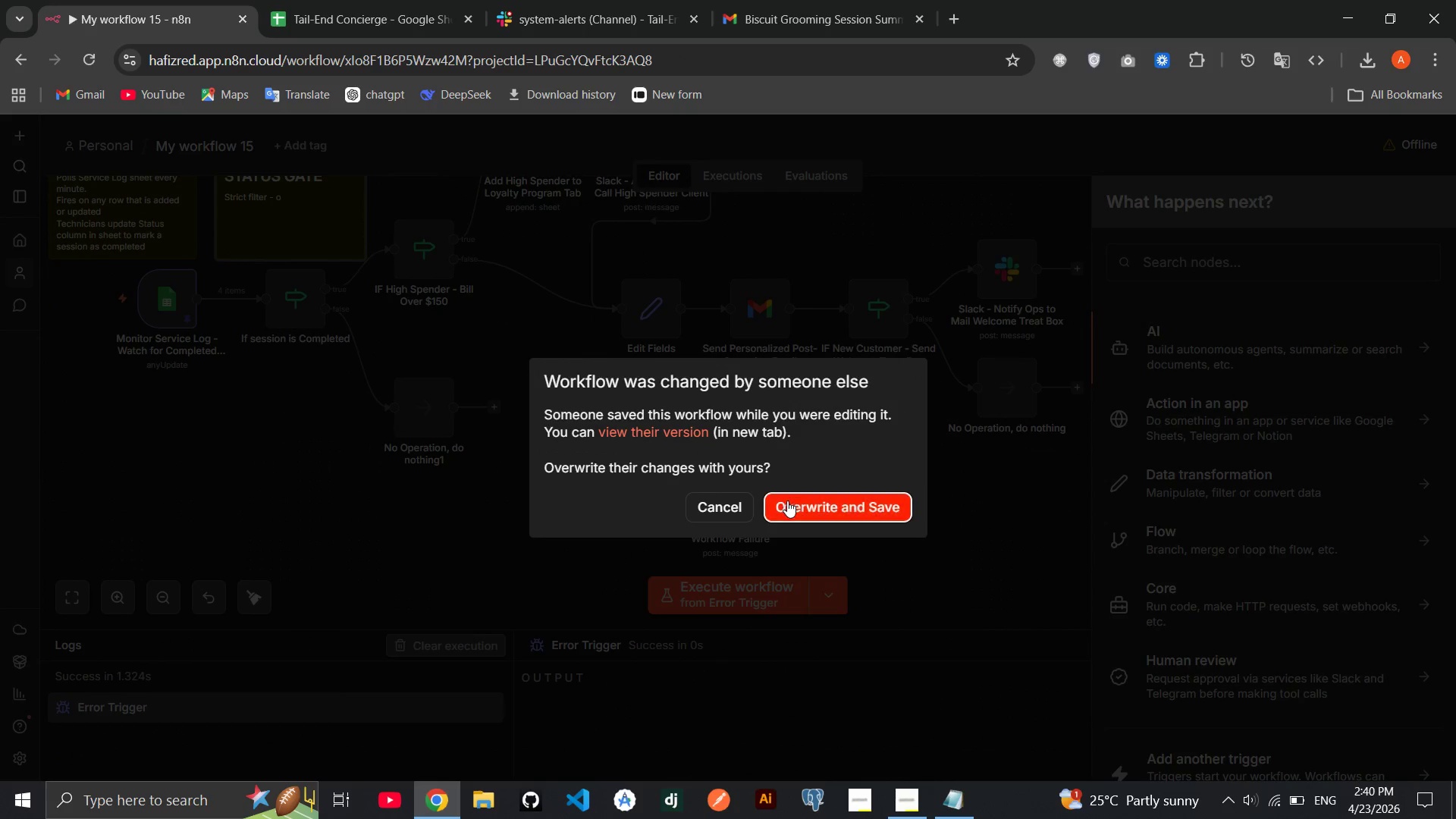 
left_click([787, 500])
 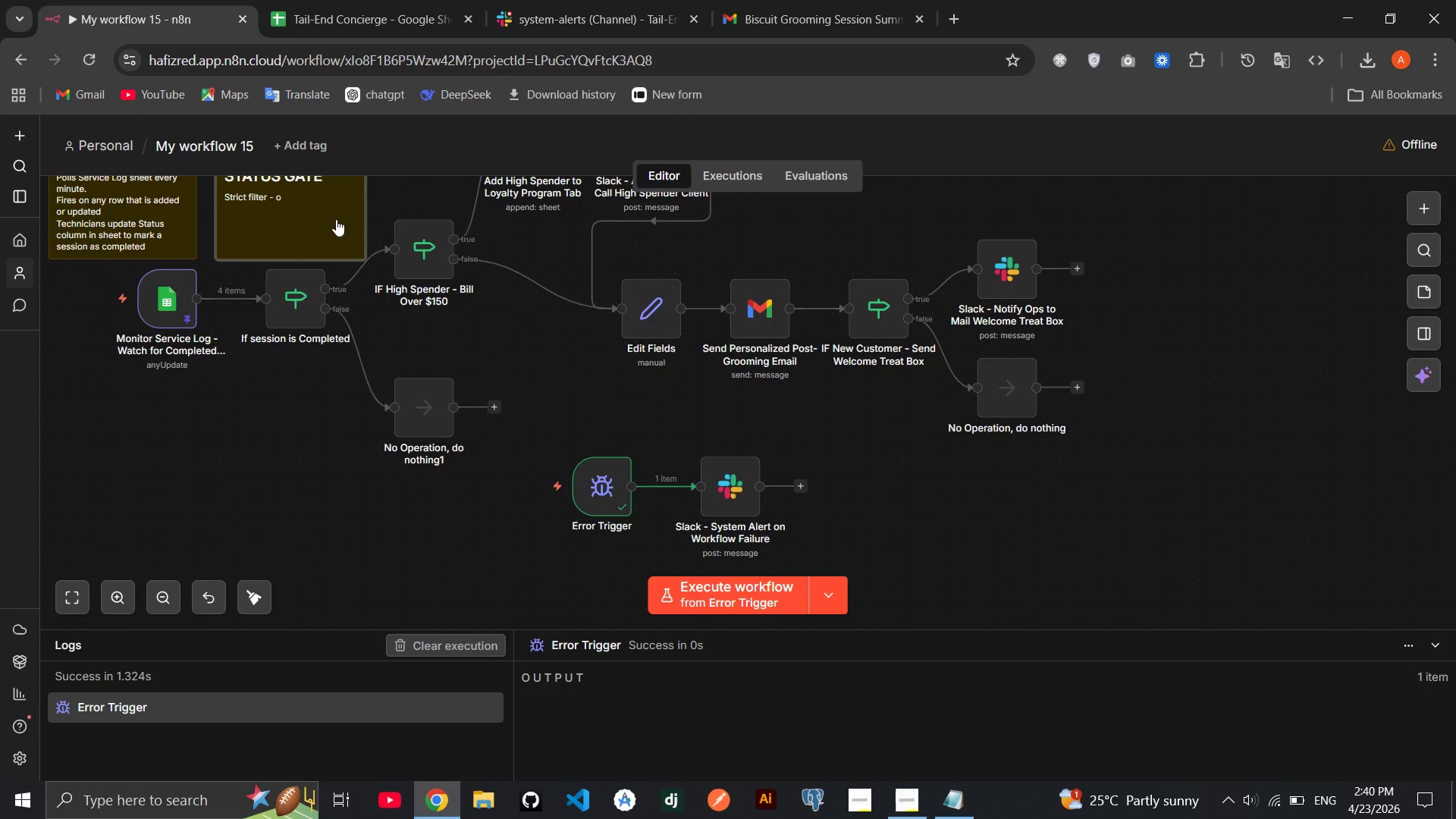 
left_click([323, 200])
 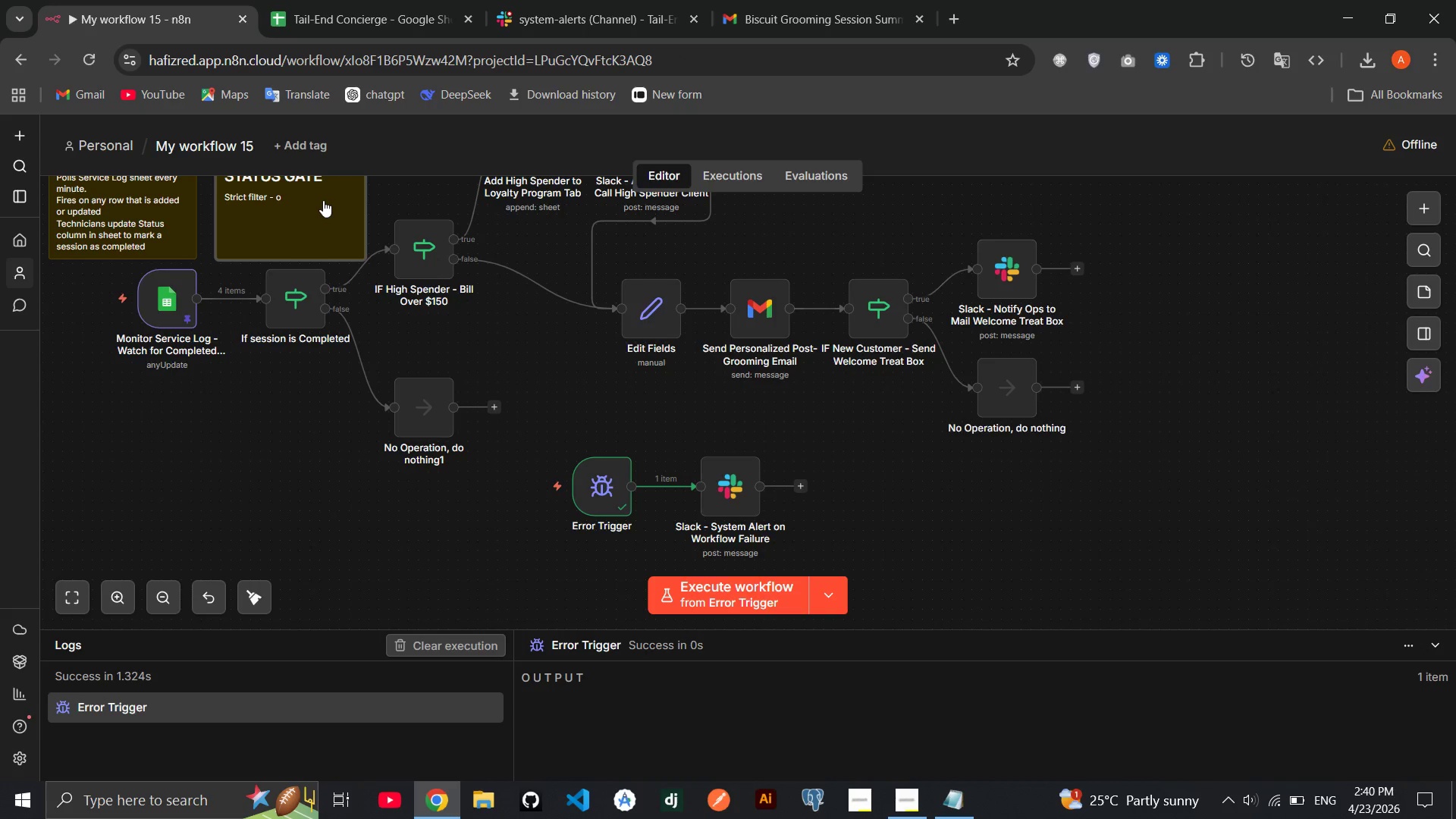 
double_click([323, 200])
 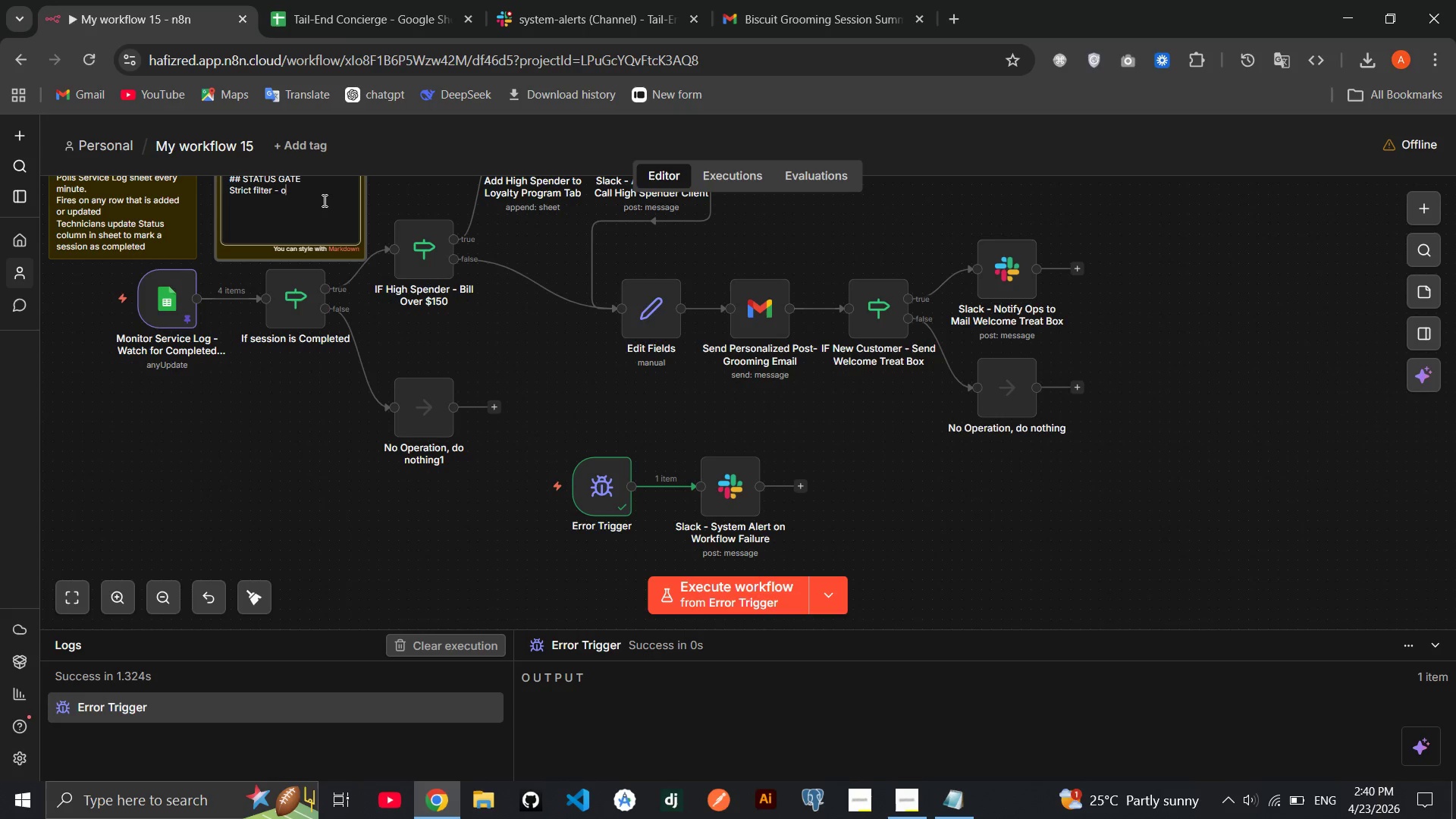 
type(nly passes )
 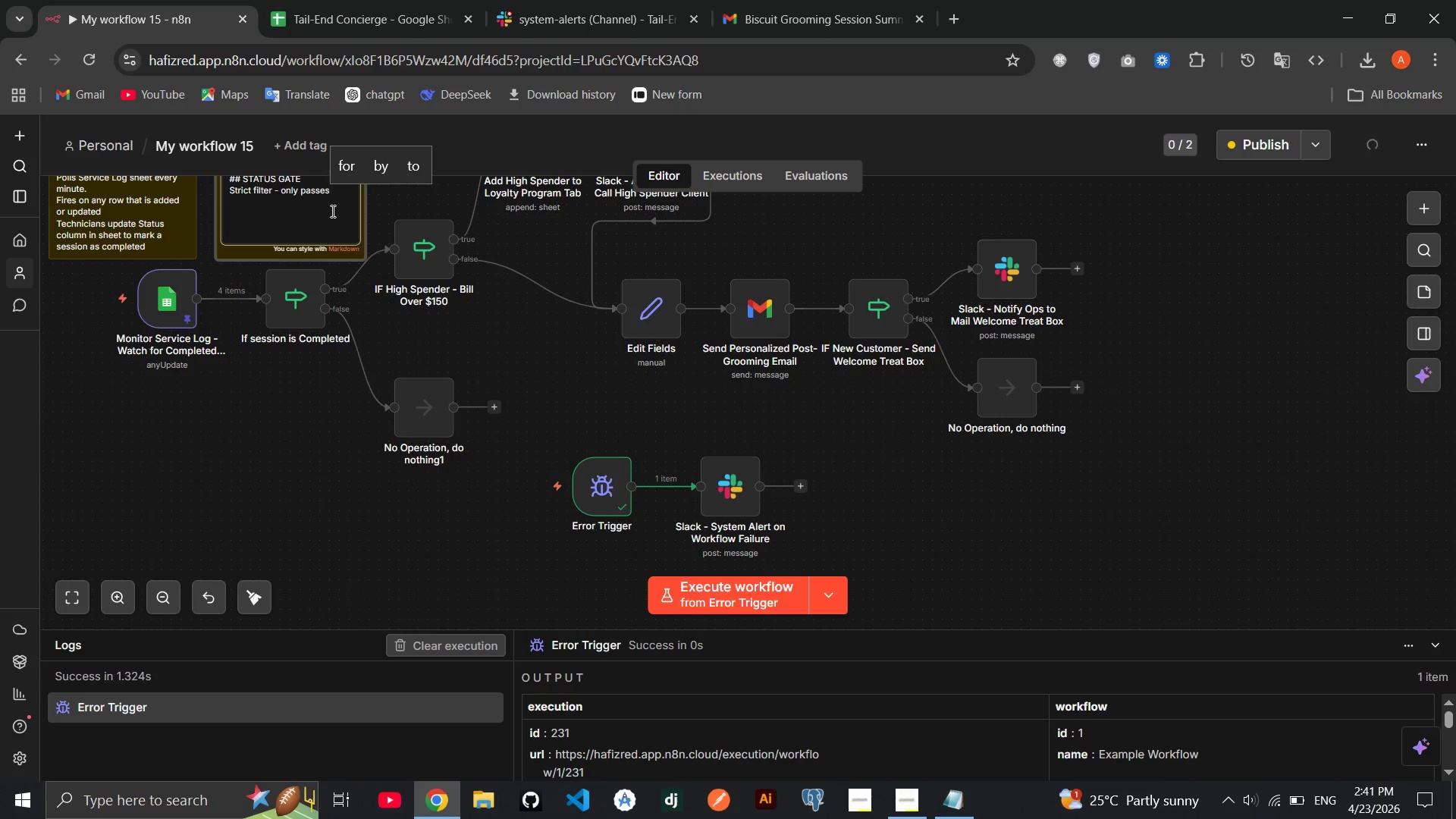 
type(if )
 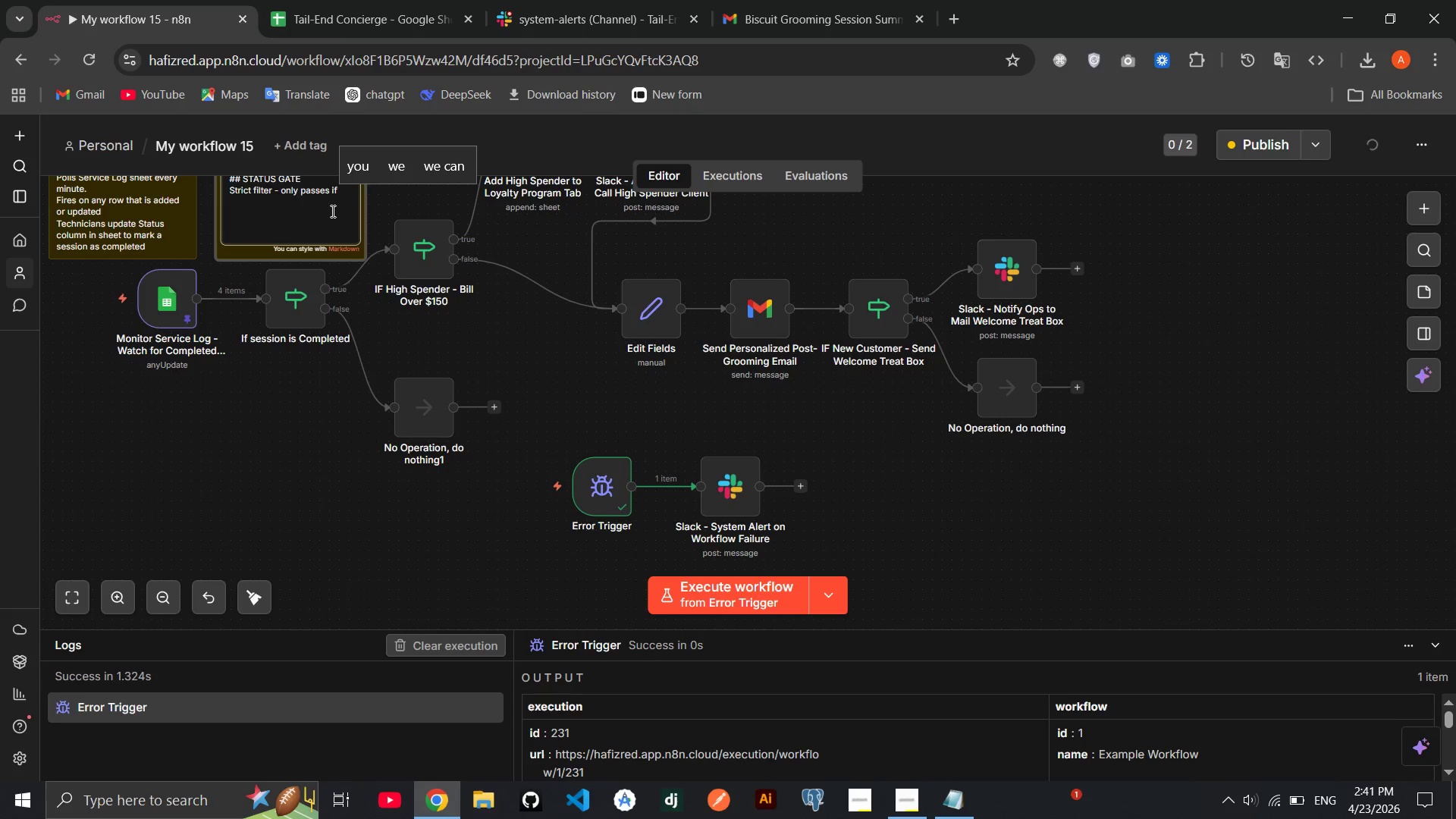 
type(Status)
 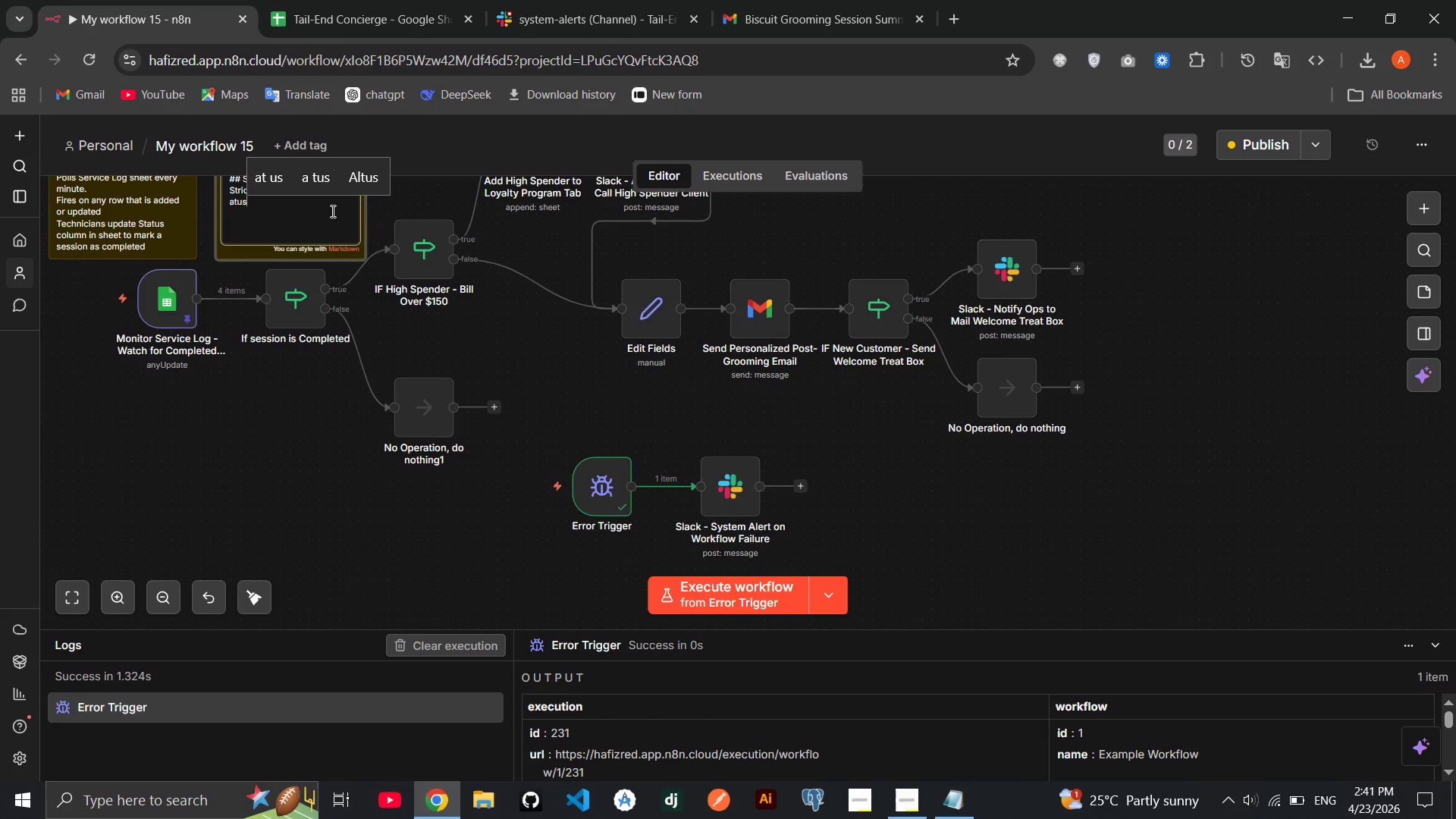 
left_click([331, 218])
 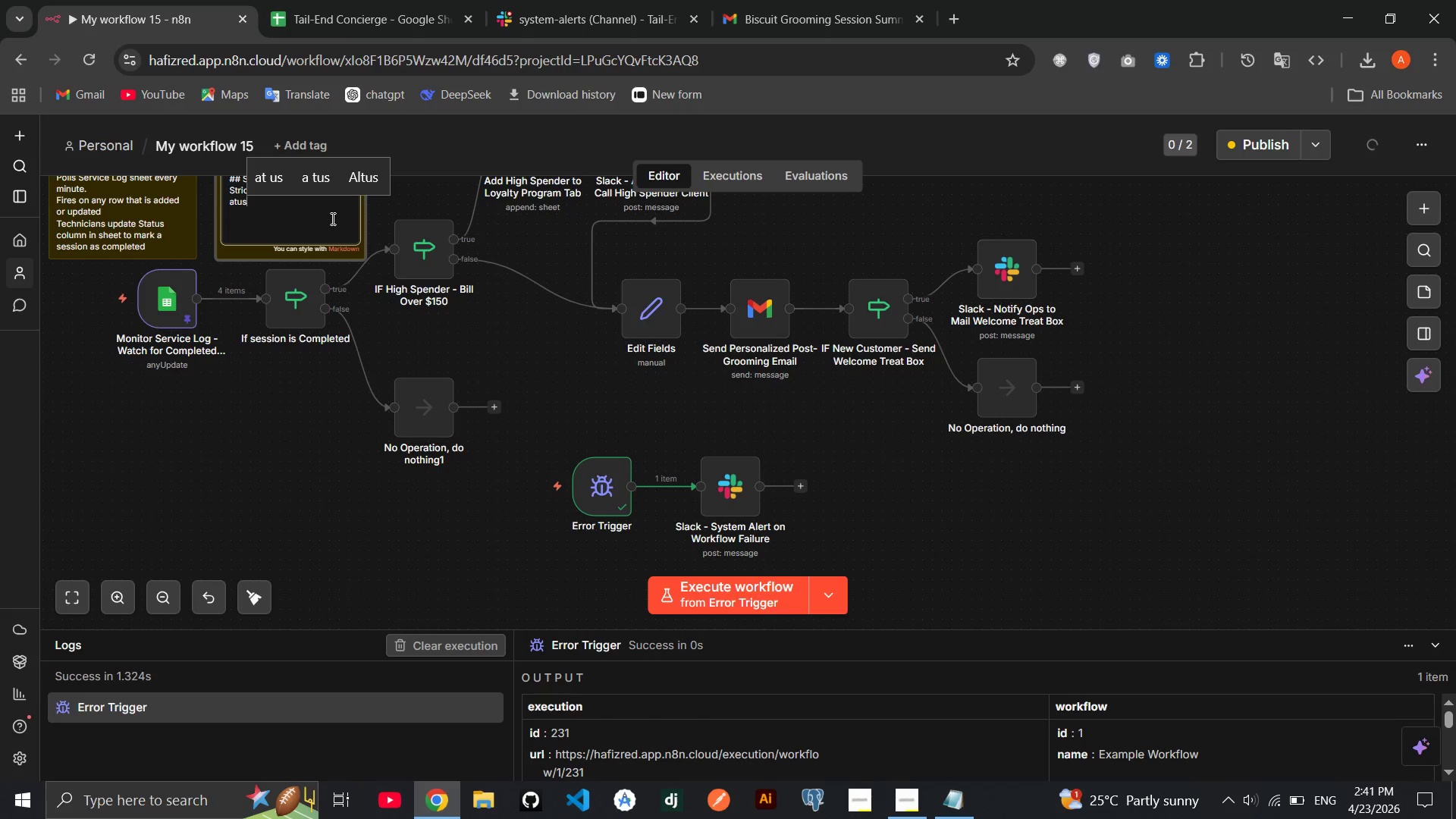 
key(ArrowLeft)
 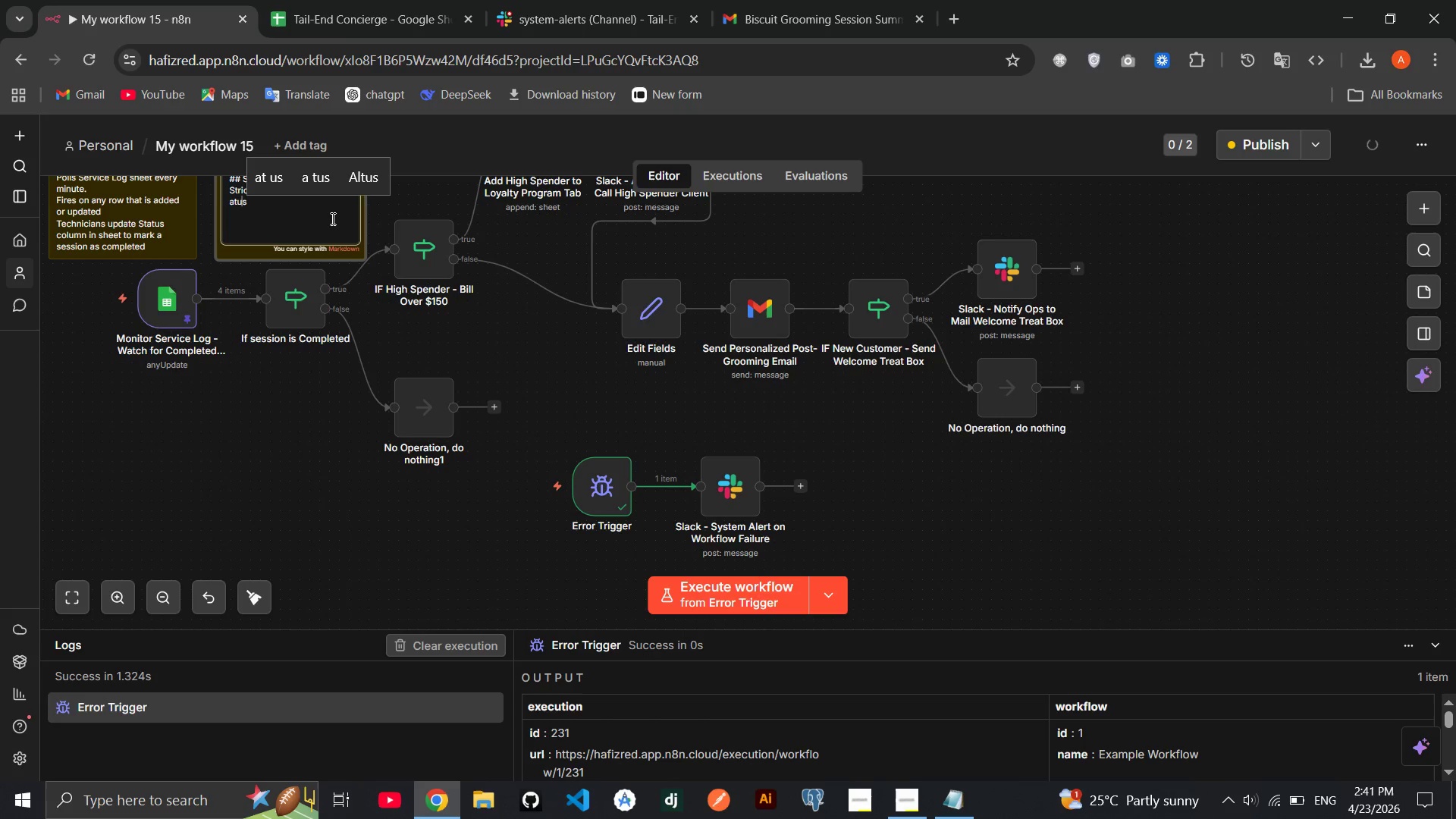 
key(ArrowLeft)
 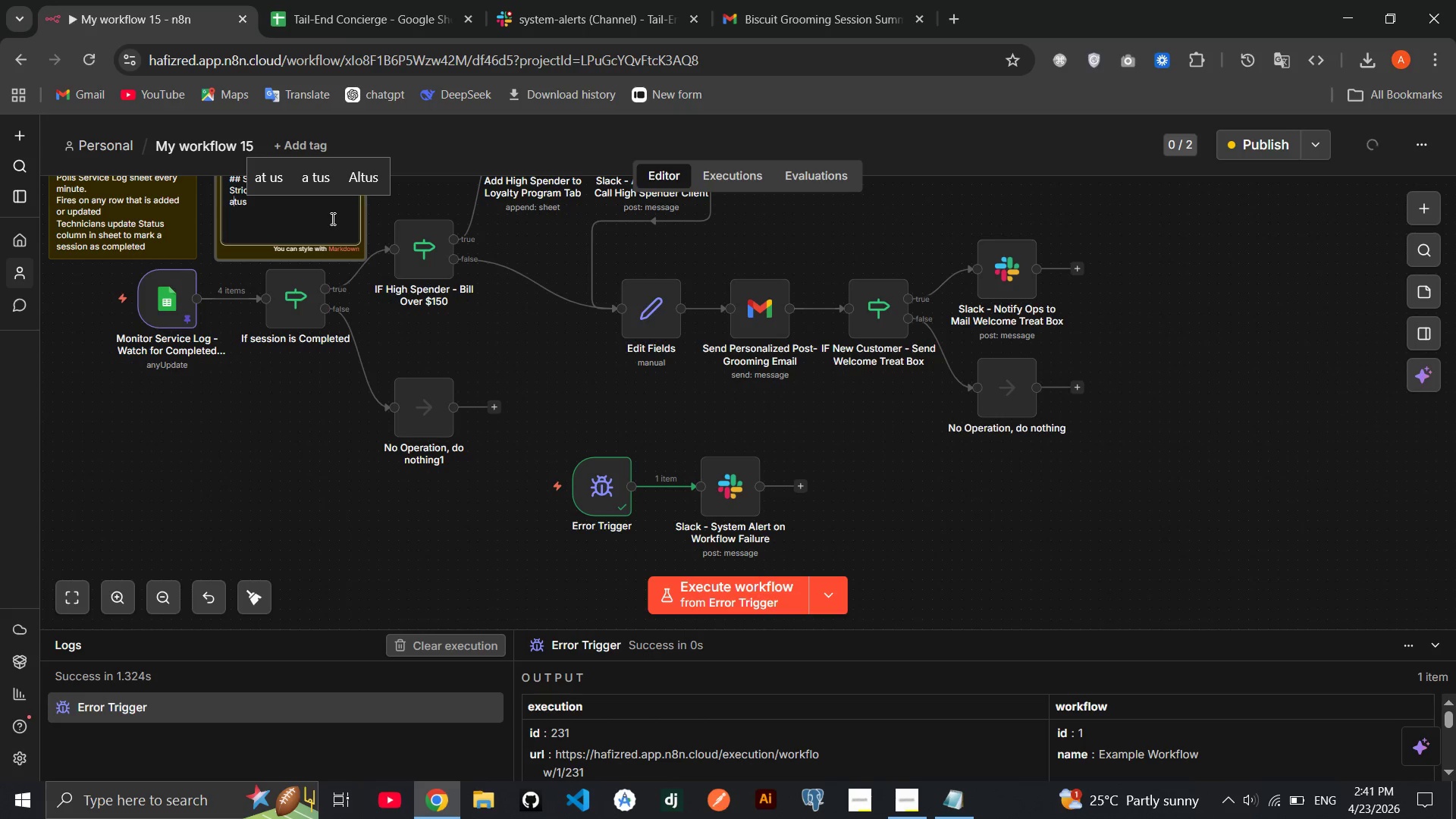 
key(ArrowLeft)
 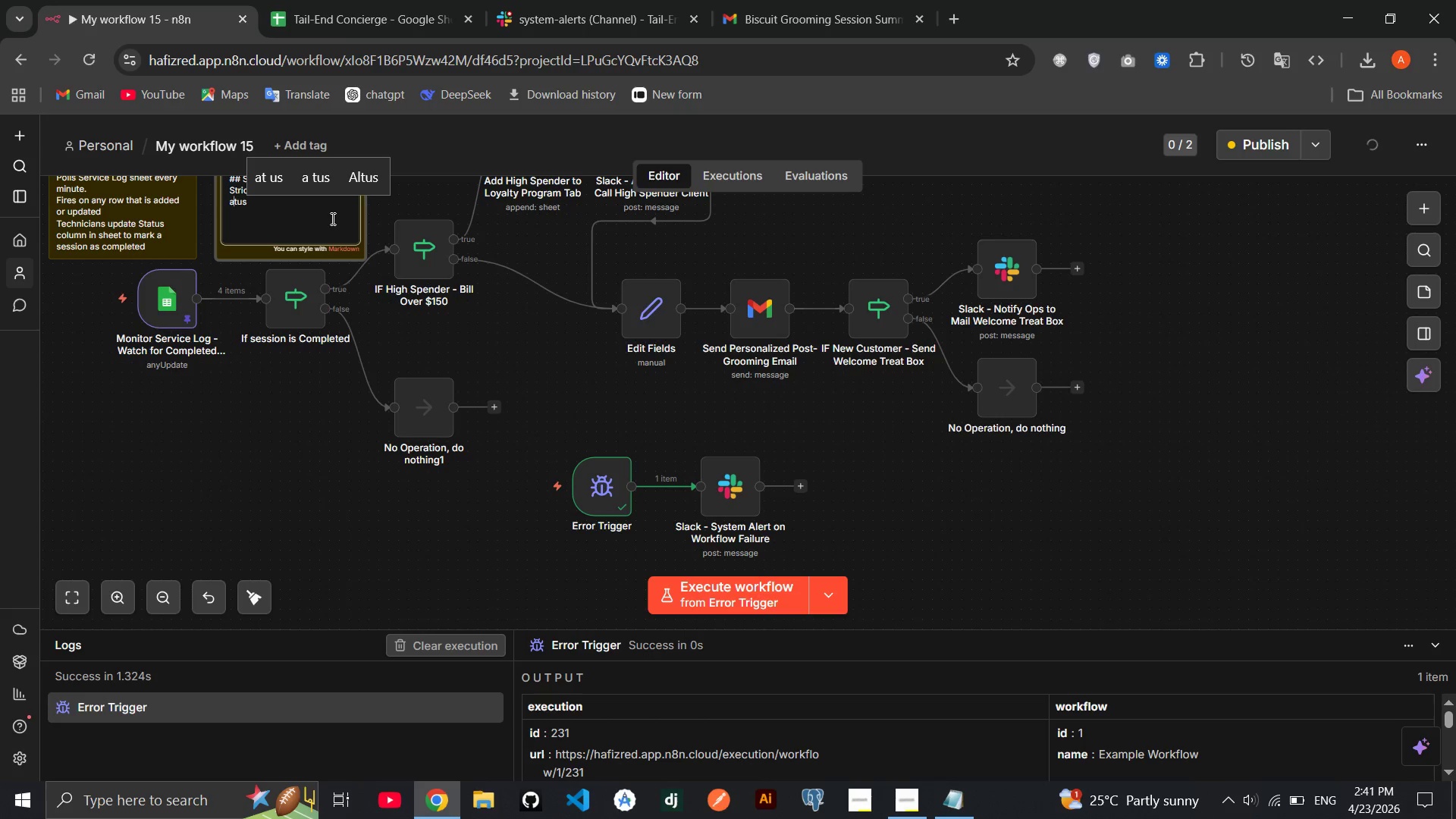 
key(ArrowLeft)
 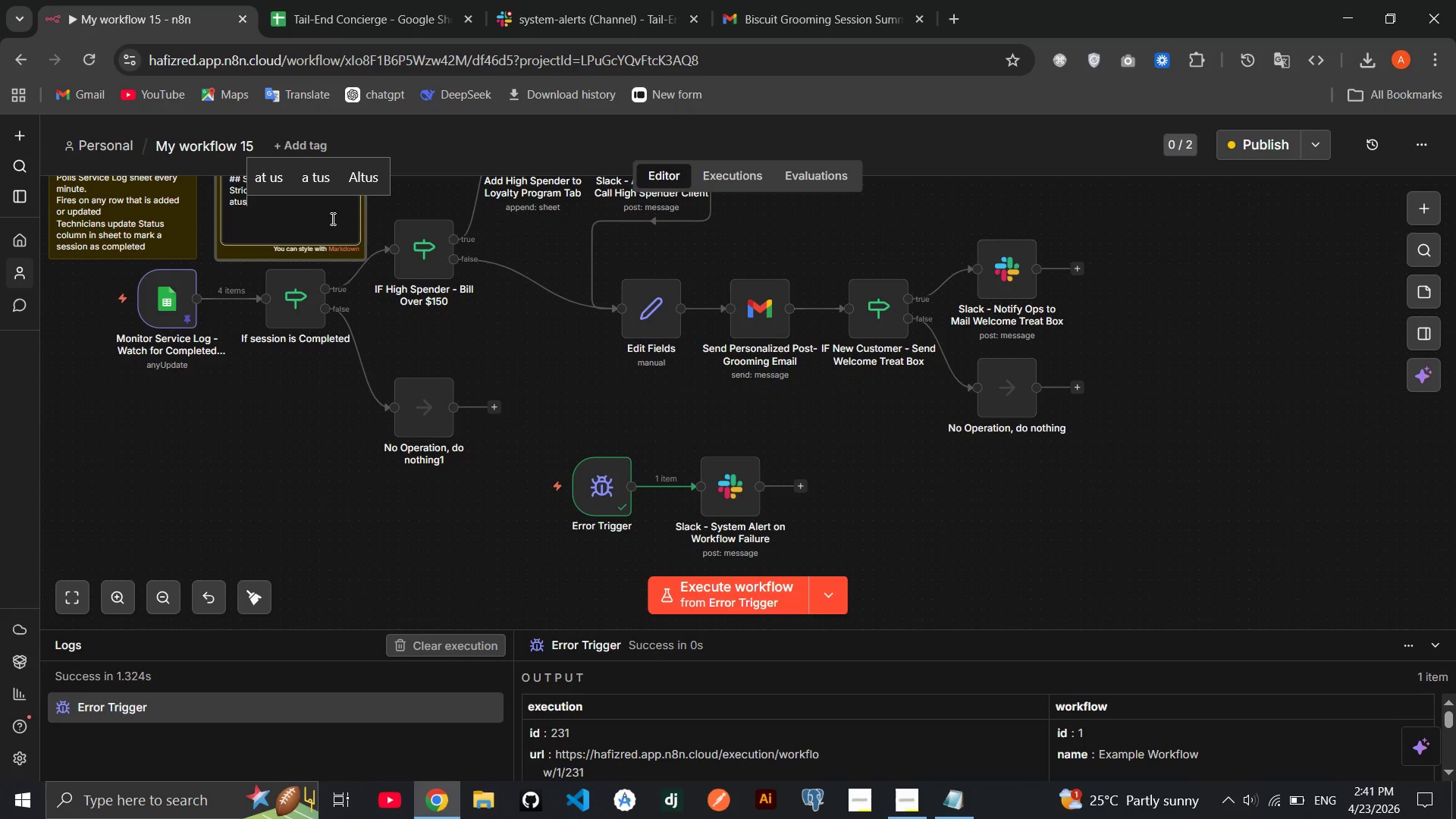 
left_click([331, 218])
 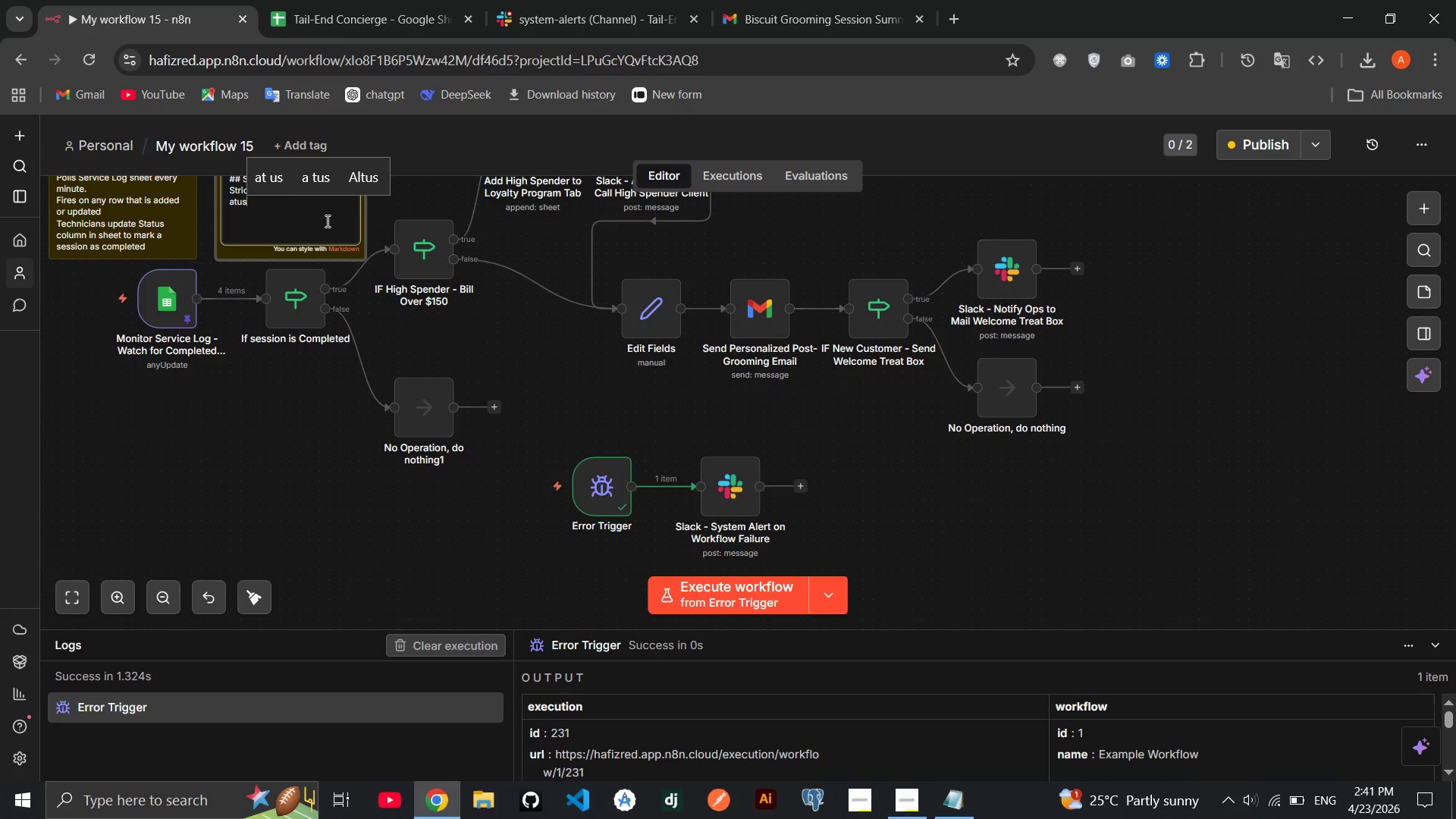 
key(Backspace)
 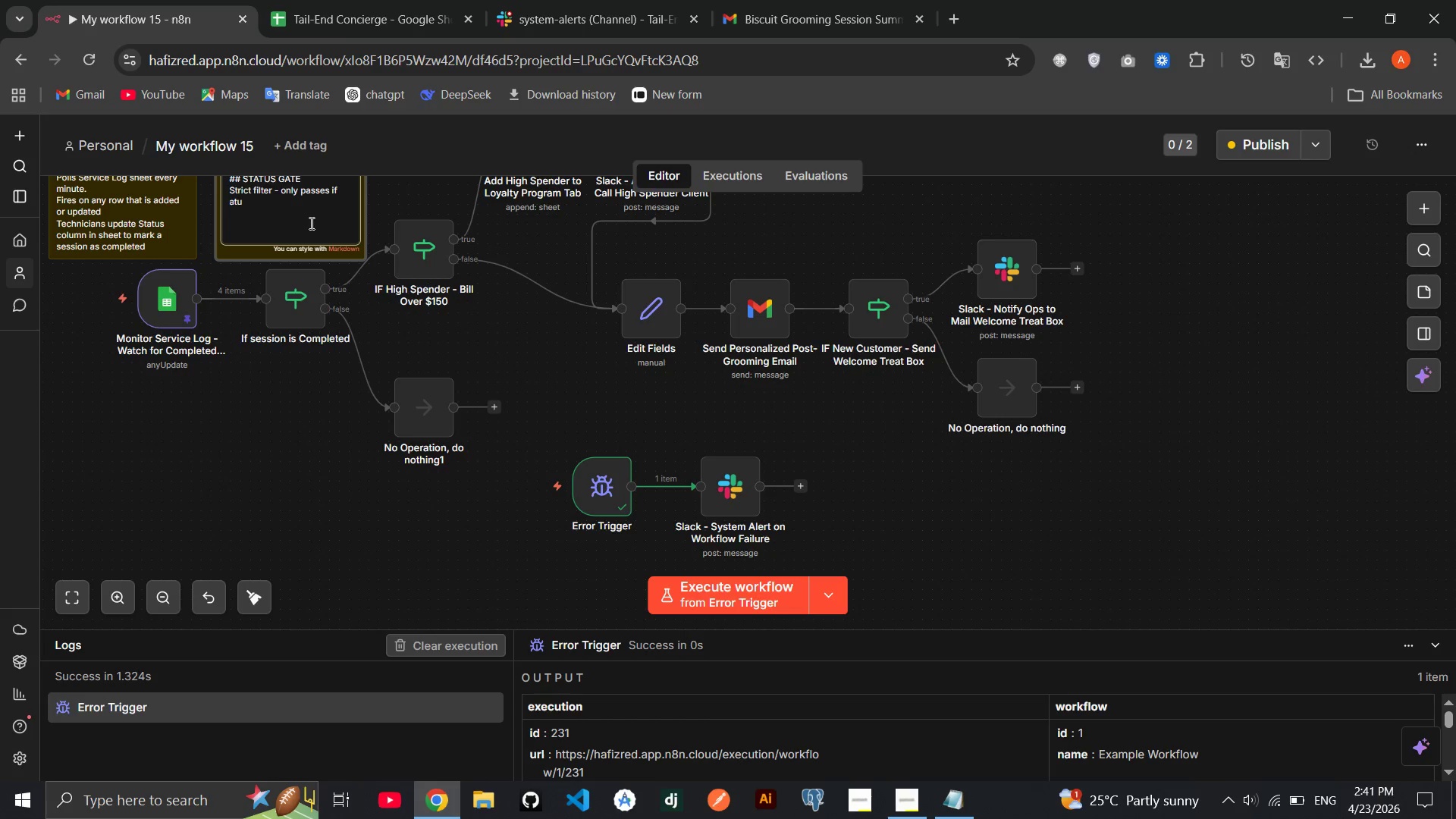 
key(Backspace)
key(Backspace)
key(Backspace)
type(status equals exacl)
key(Backspace)
type(tly "")
 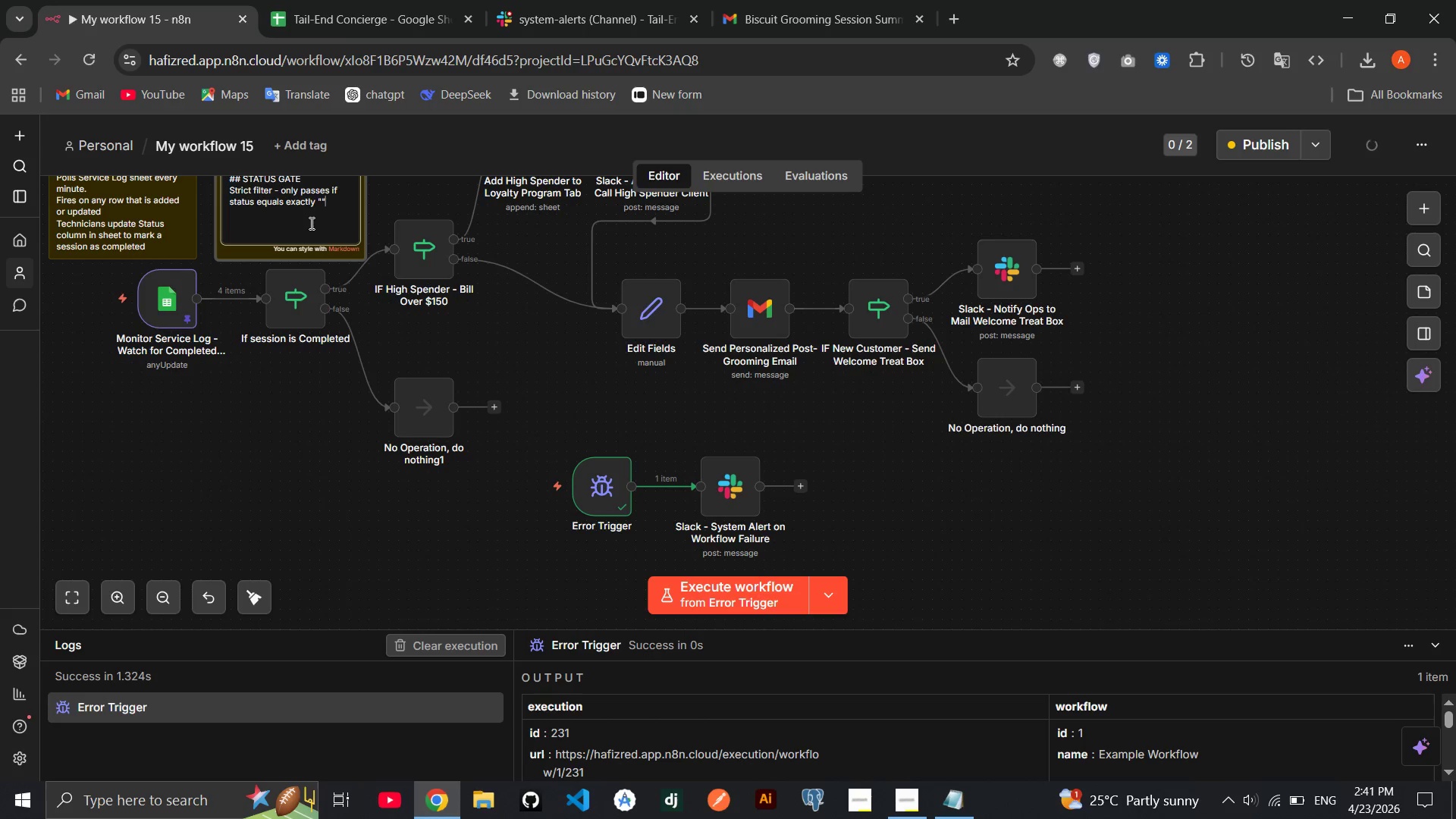 
key(ArrowLeft)
 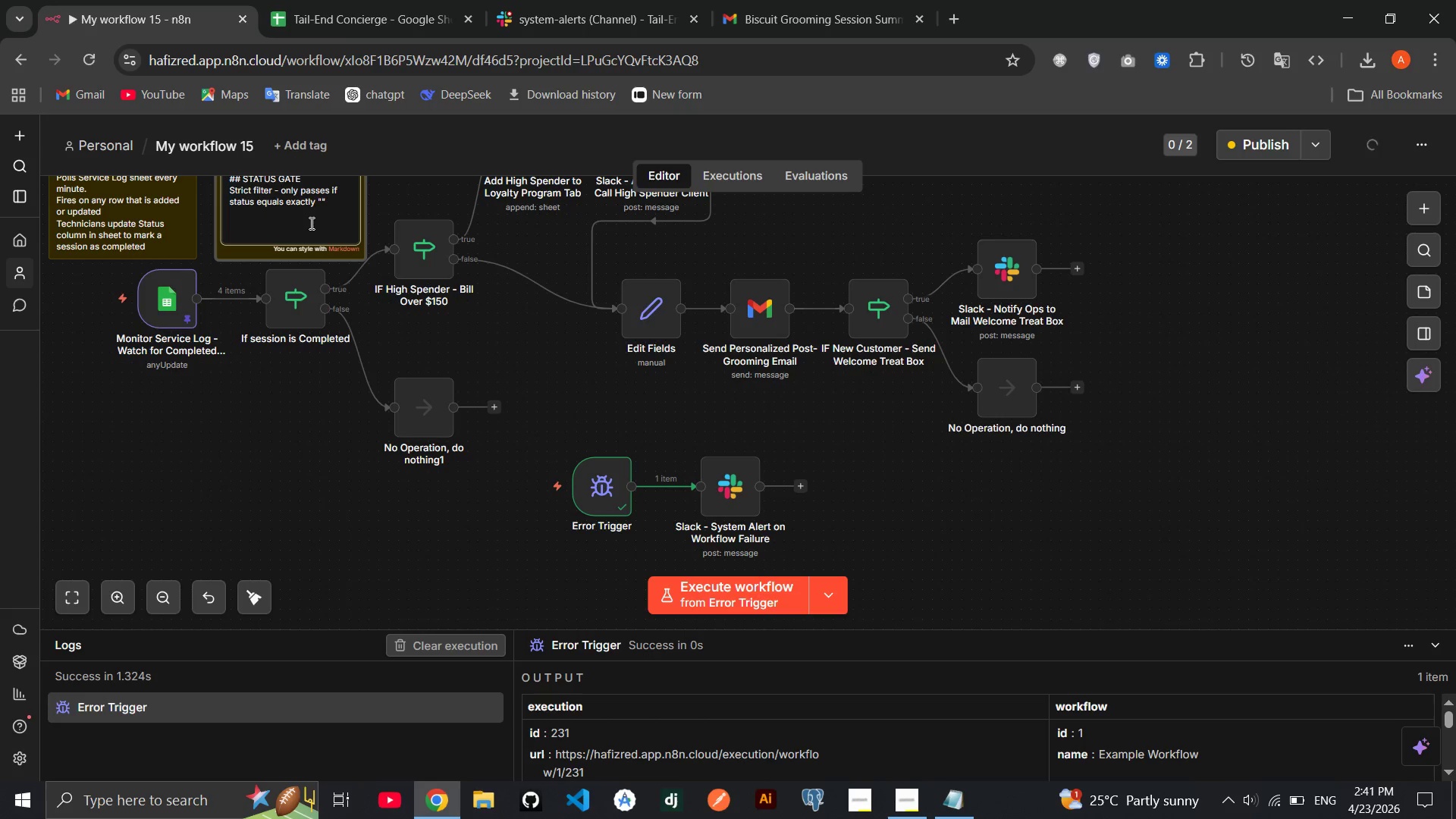 
type(c)
key(Backspace)
type(Completed)
 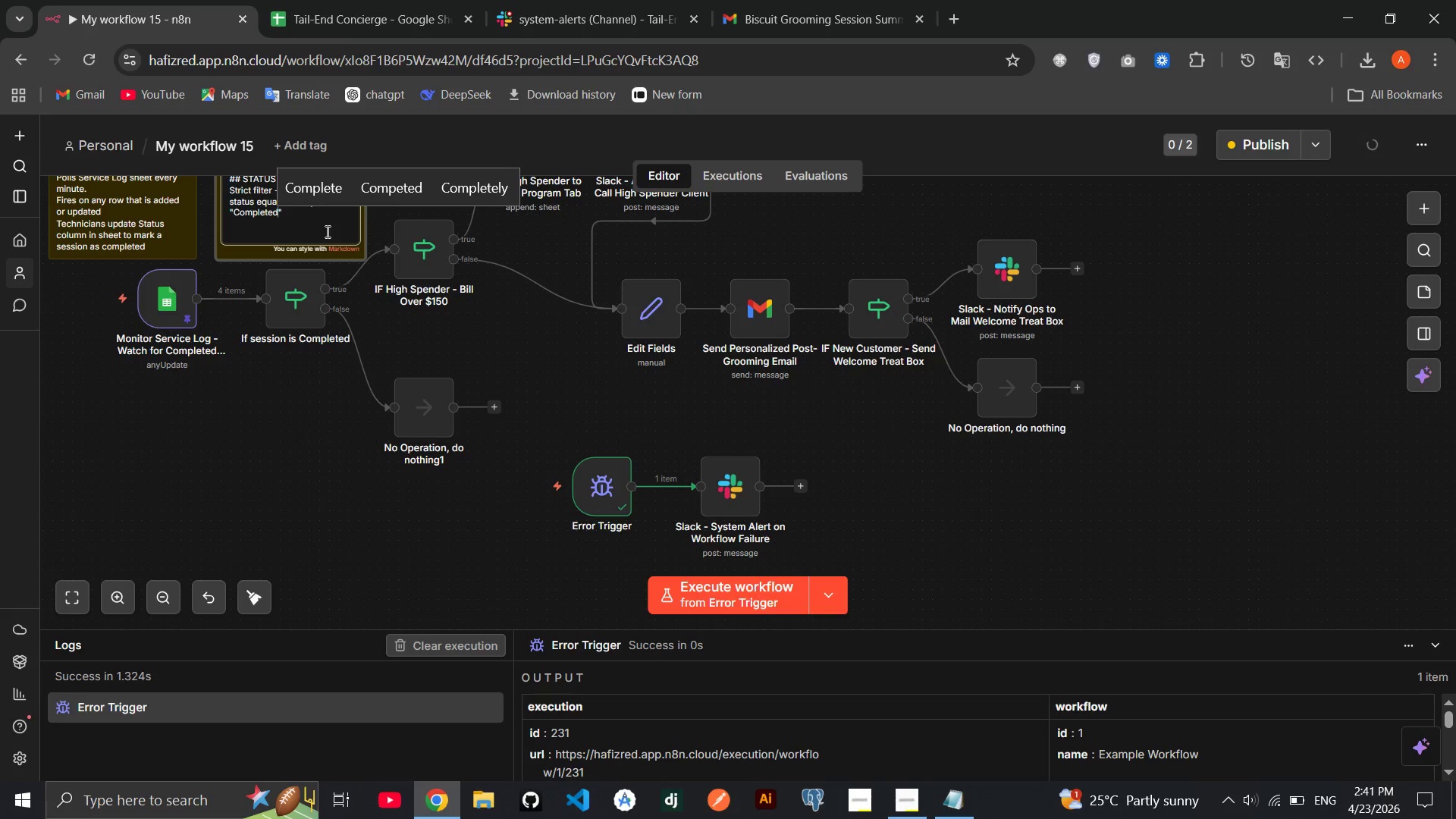 
key(ArrowRight)
 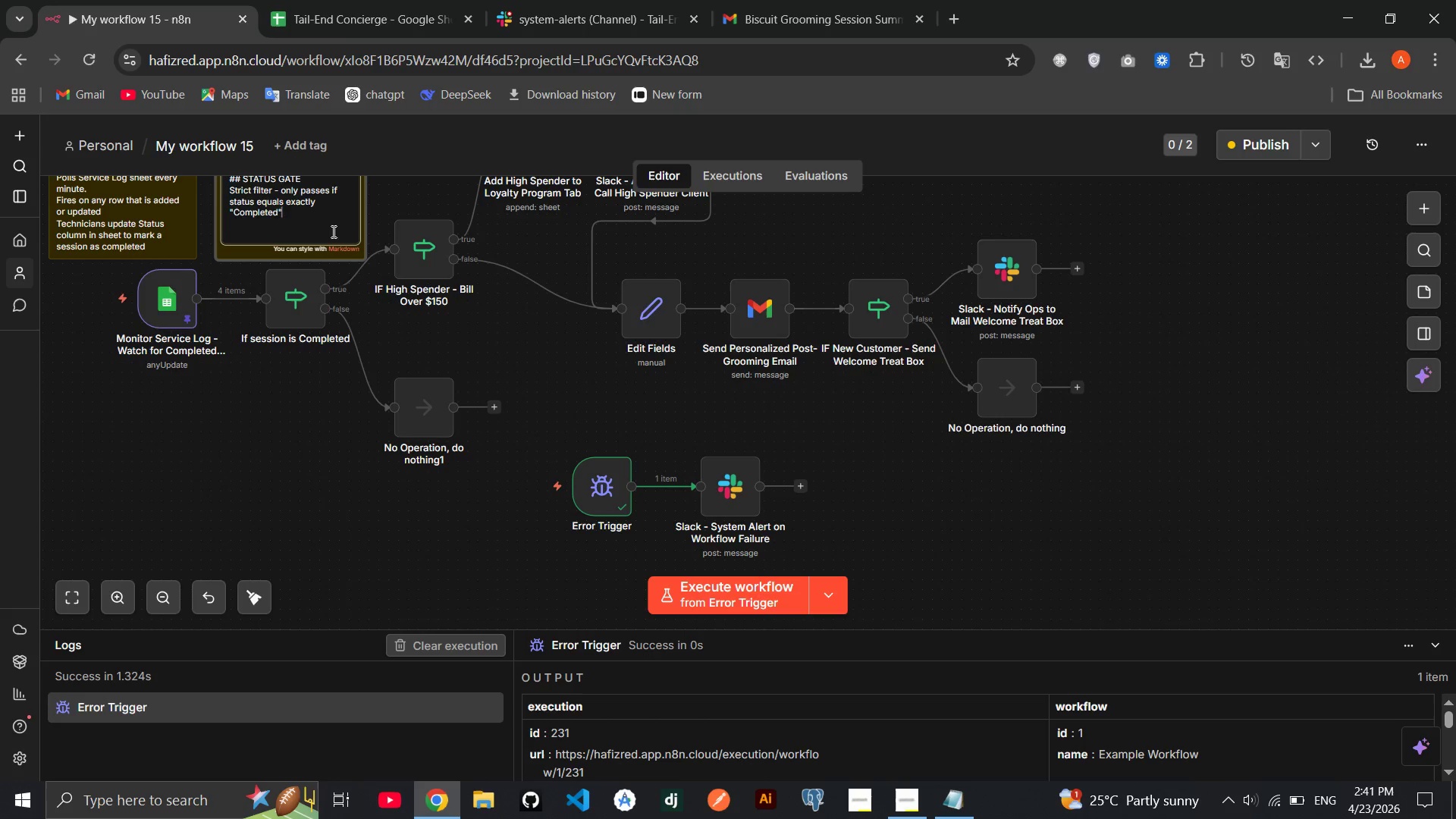 
key(Enter)
 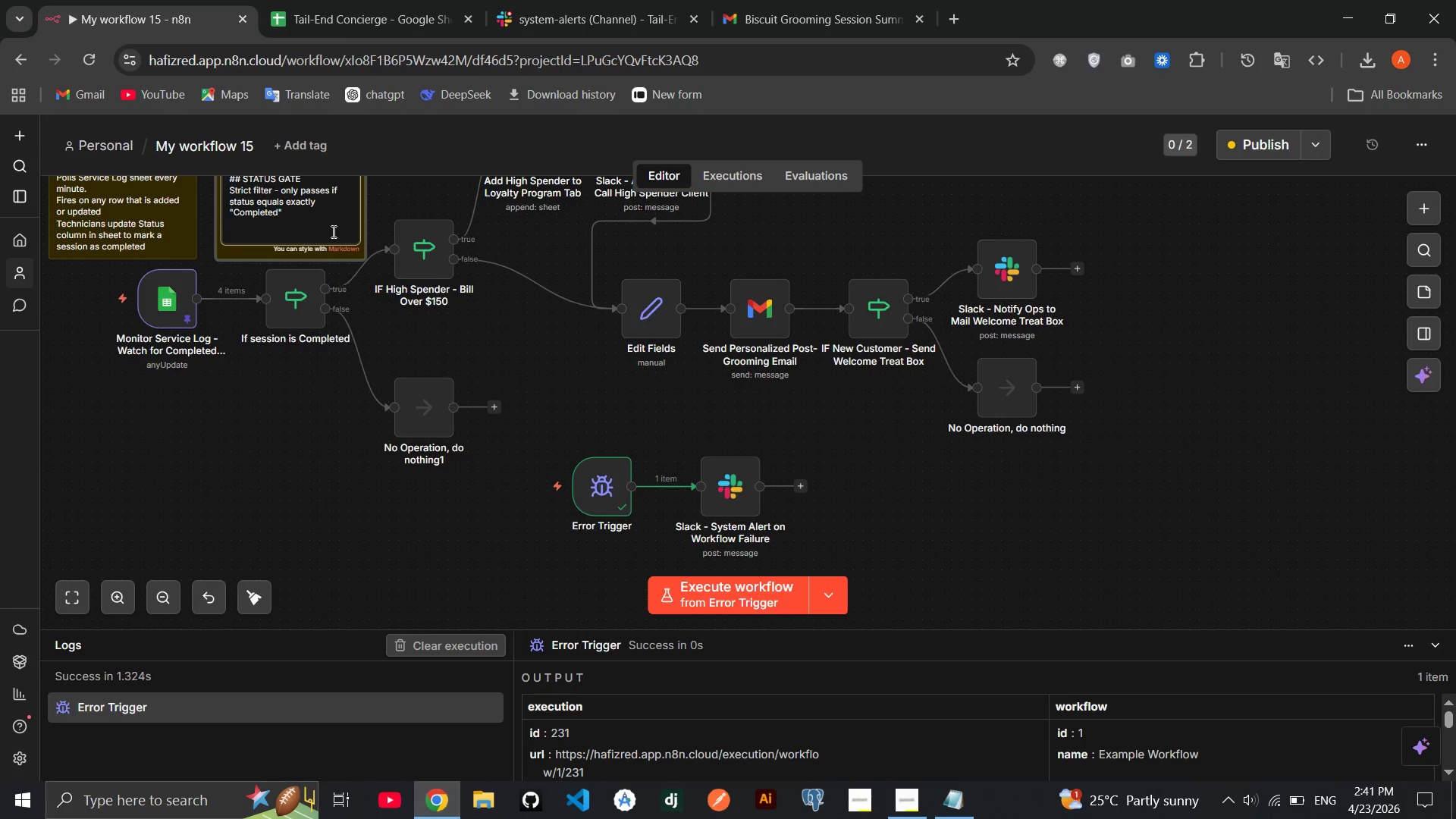 
type(ALL)
key(Backspace)
key(Backspace)
type(ll other statu)
key(Backspace)
key(Backspace)
type(statuses)
 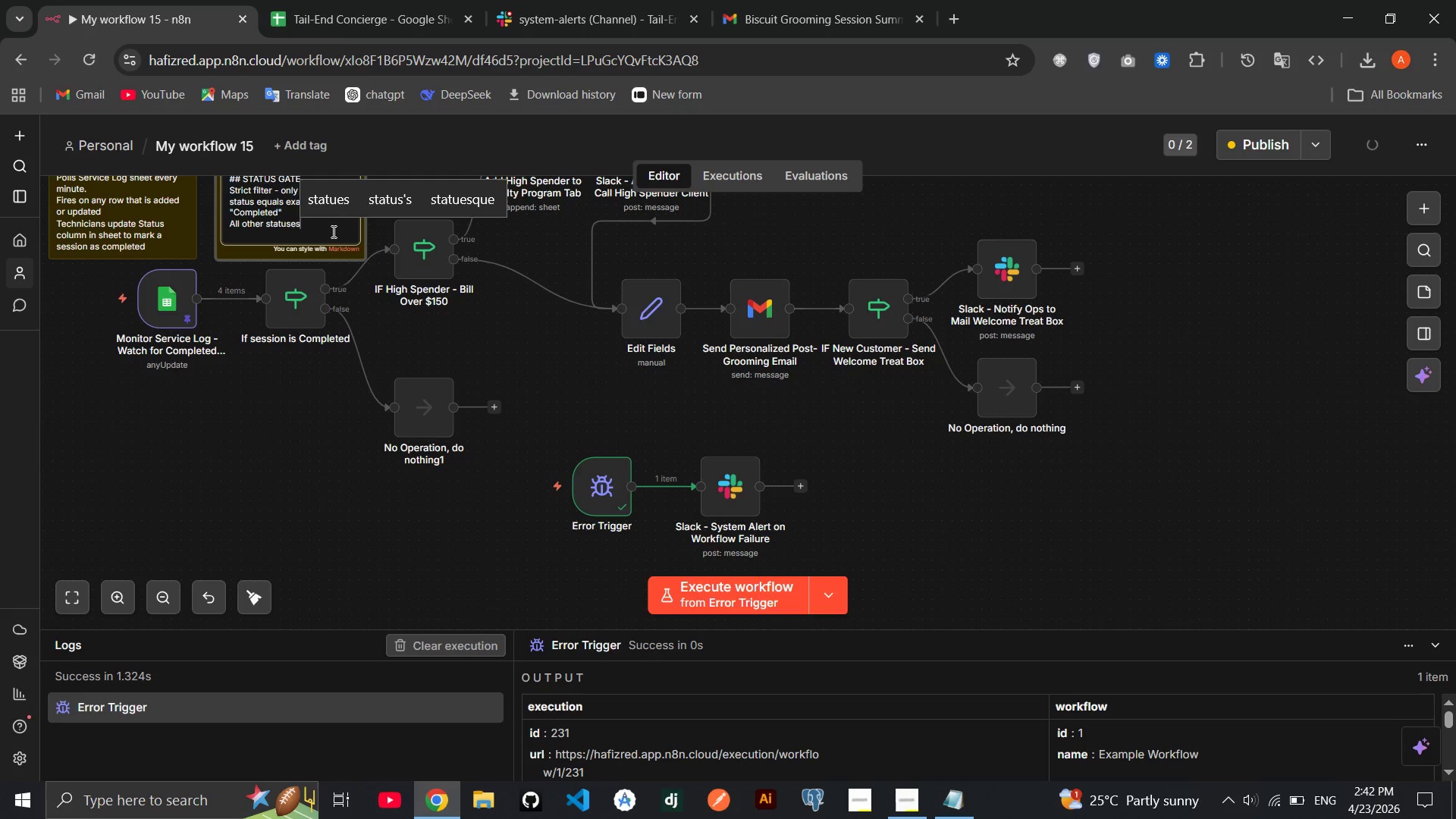 
type( stop the workflow )
 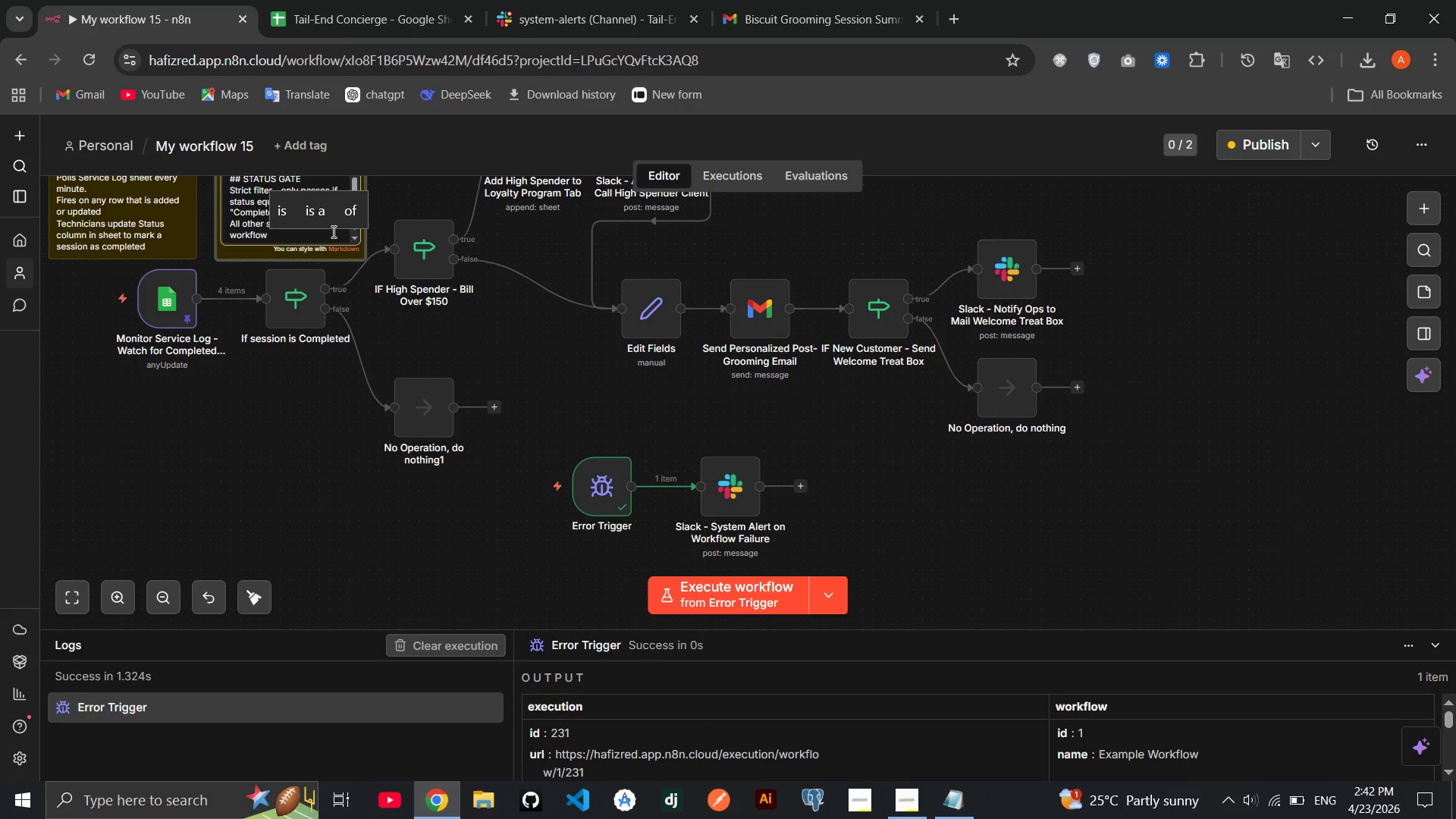 
wait(15.98)
 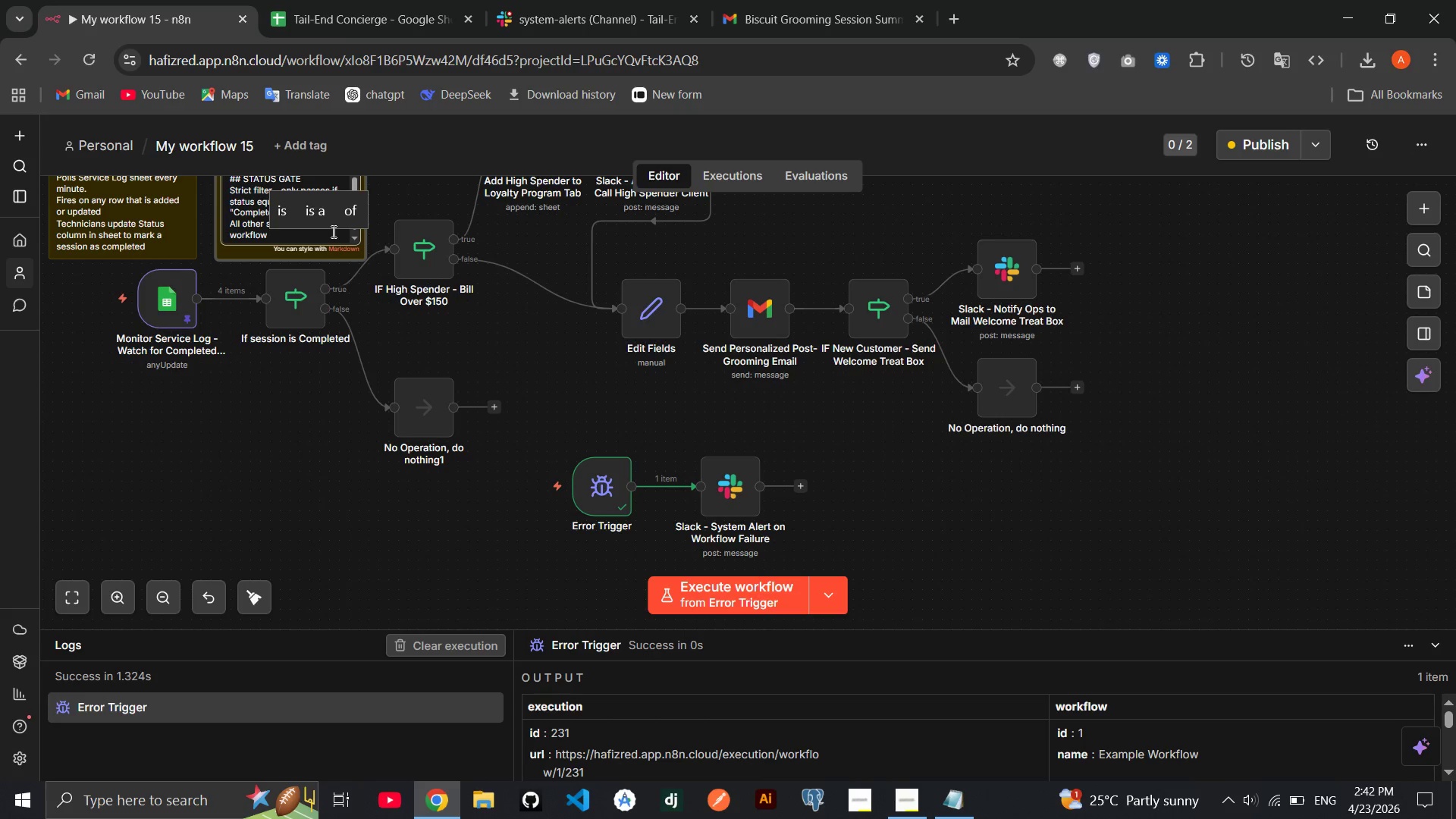 
type(silently)
 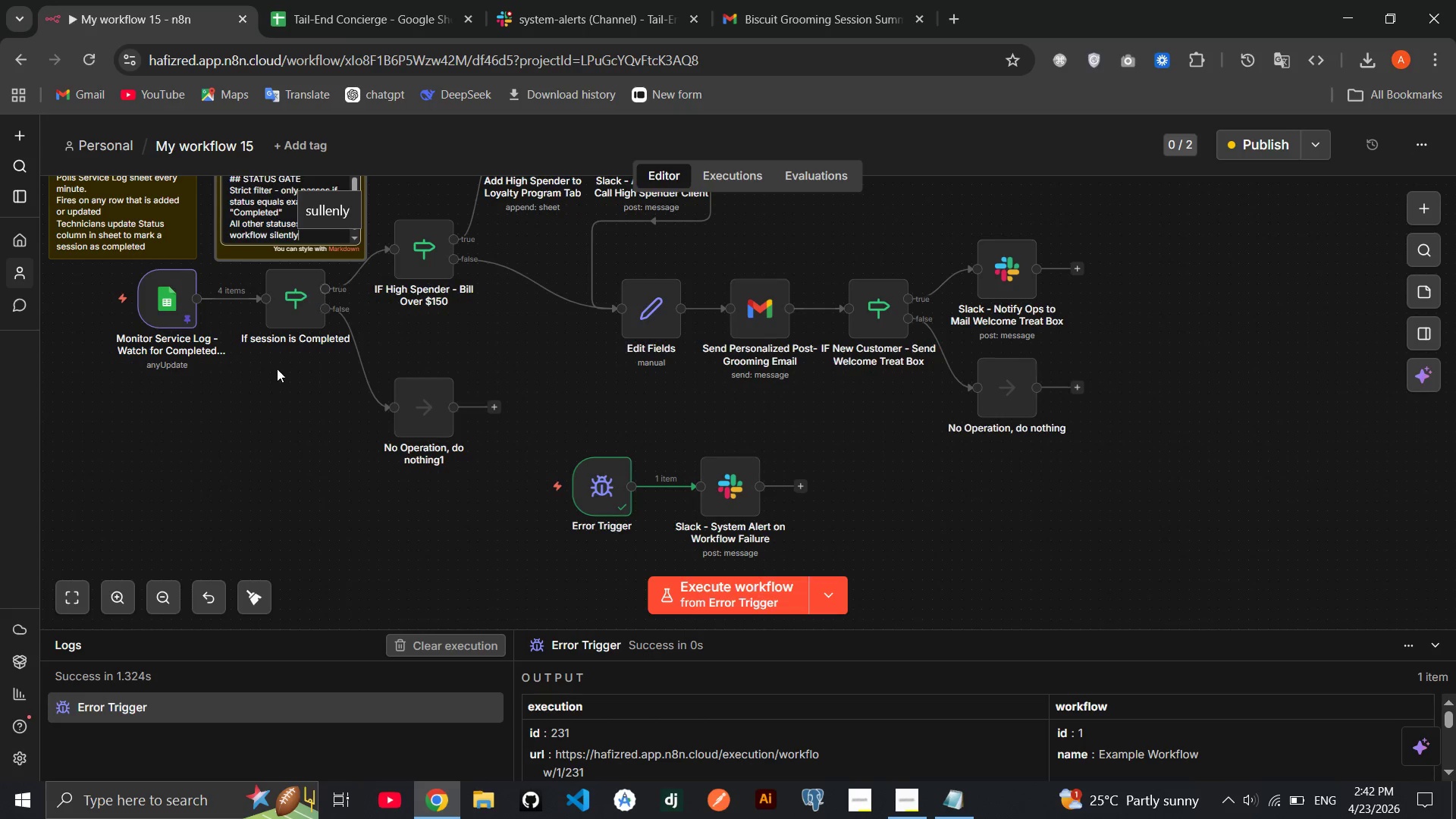 
left_click([277, 369])
 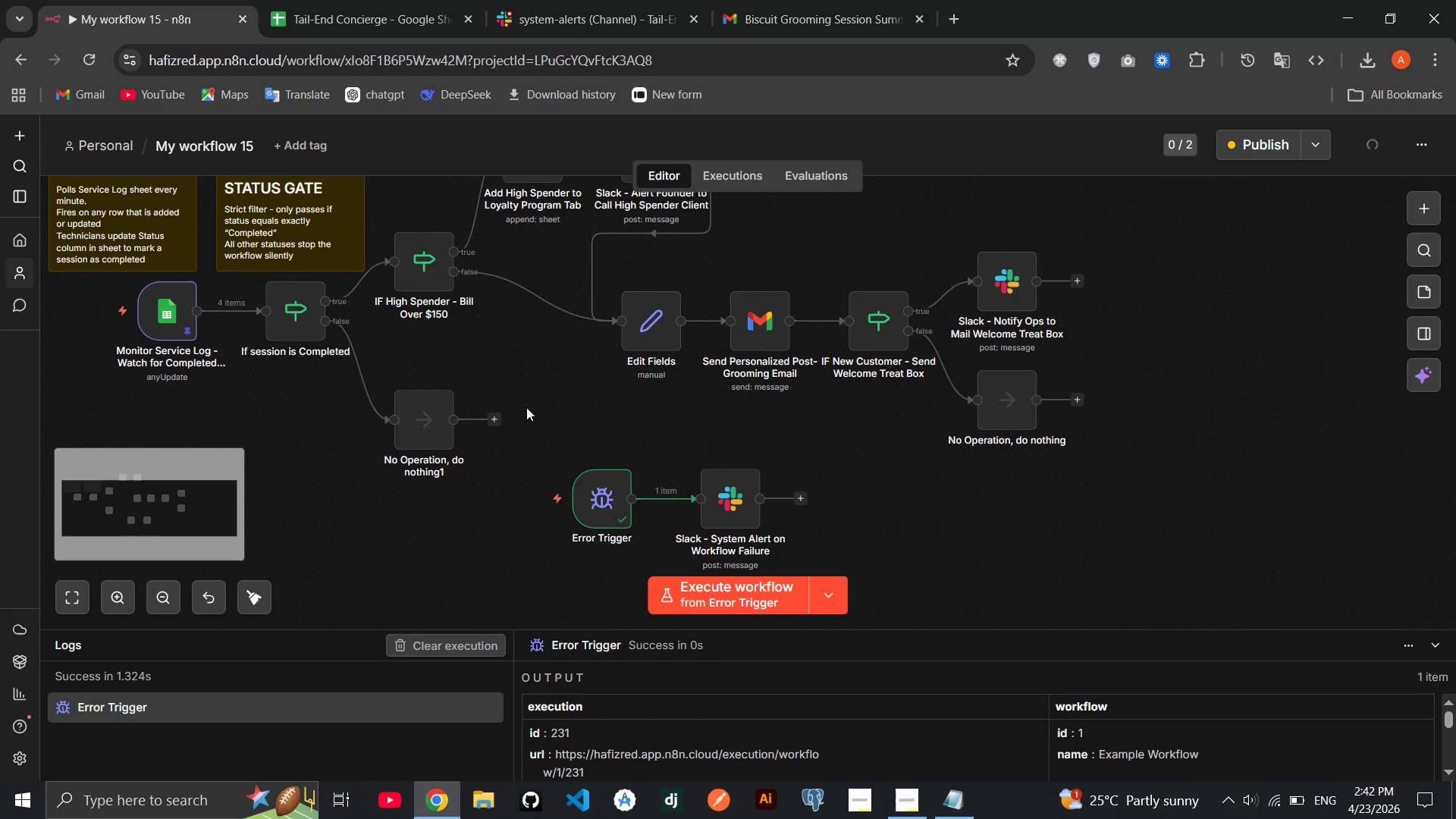 
mouse_move([587, 455])
 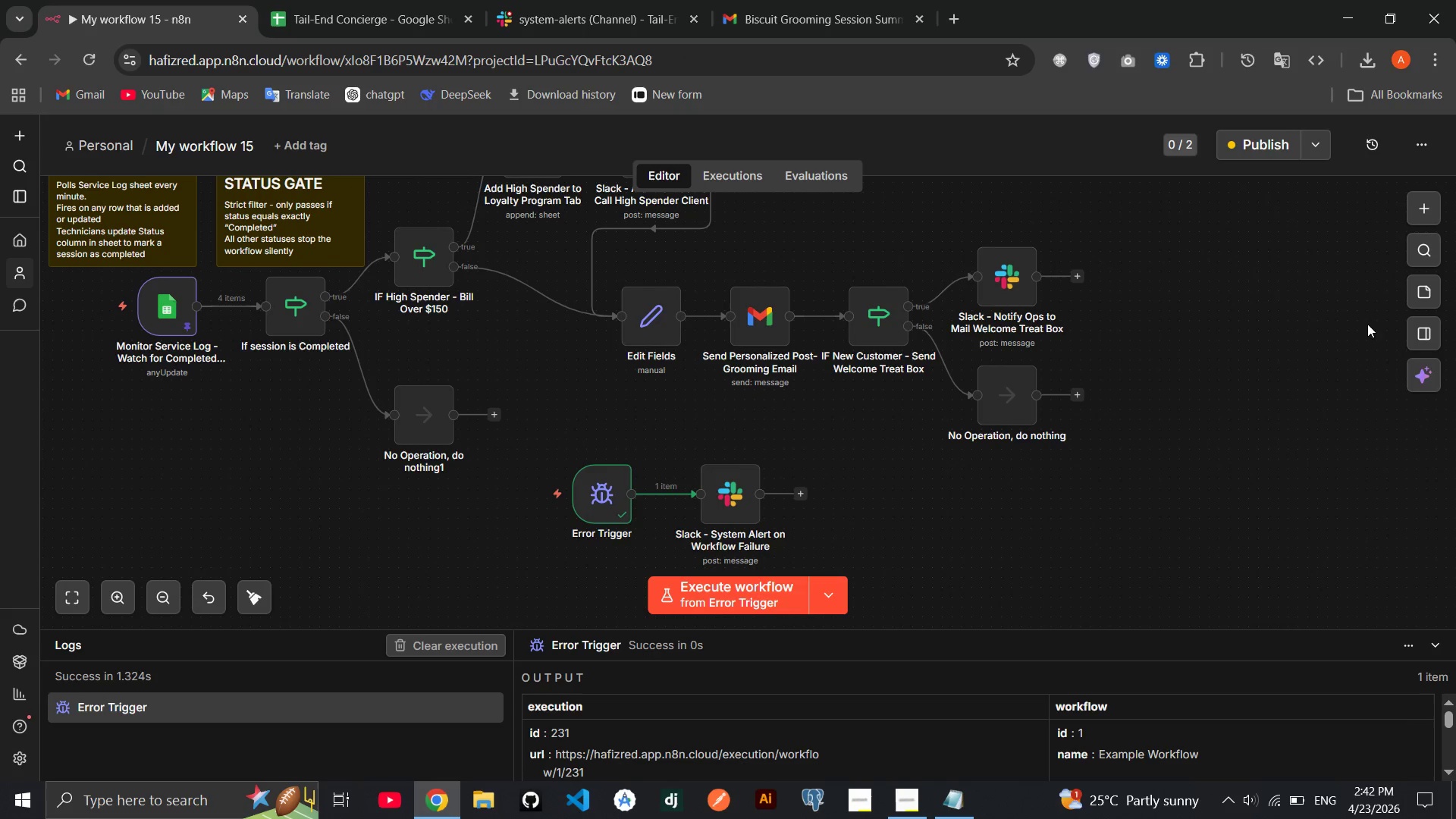 
left_click([1417, 303])
 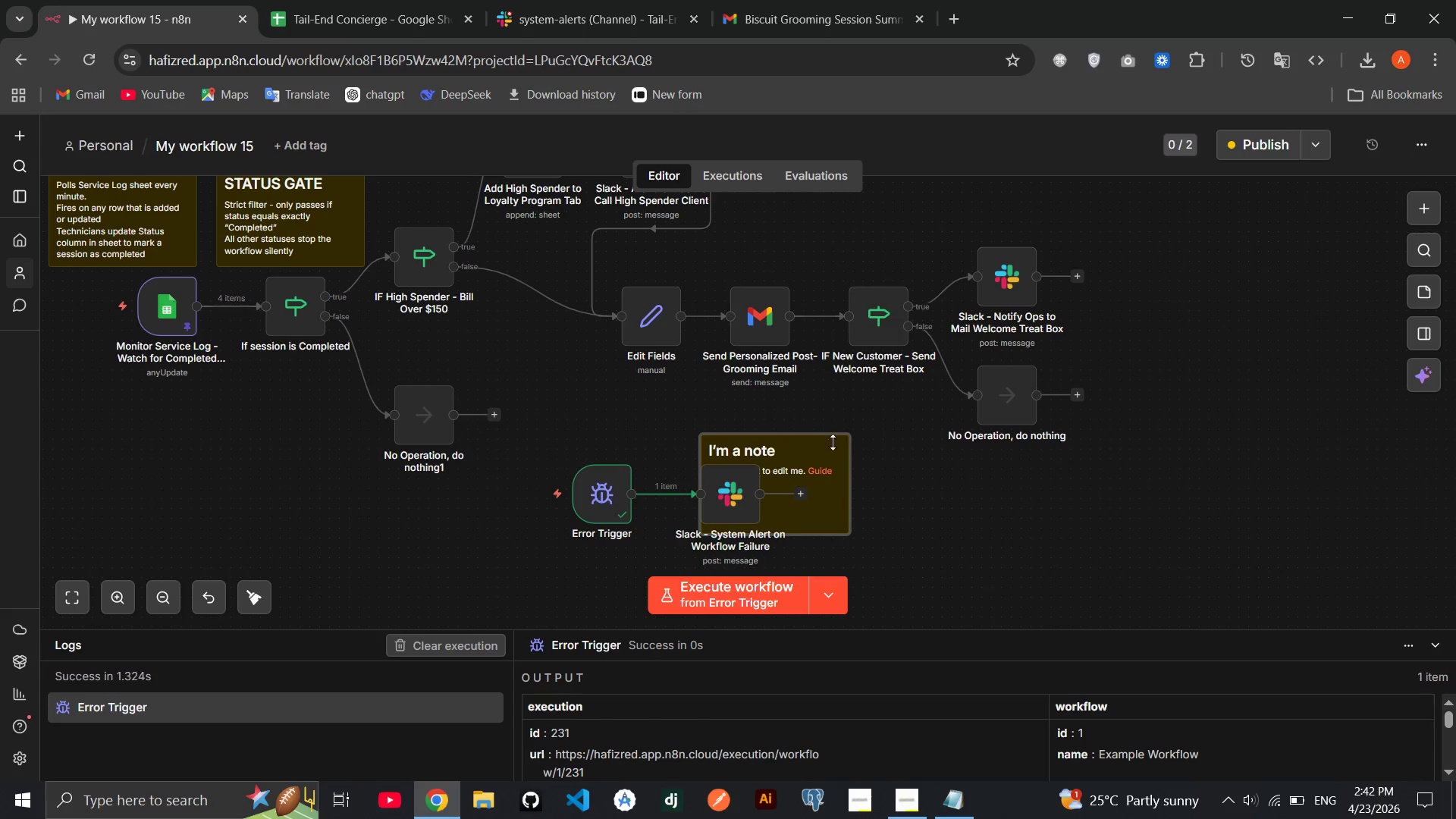 
left_click_drag(start_coordinate=[821, 453], to_coordinate=[745, 422])
 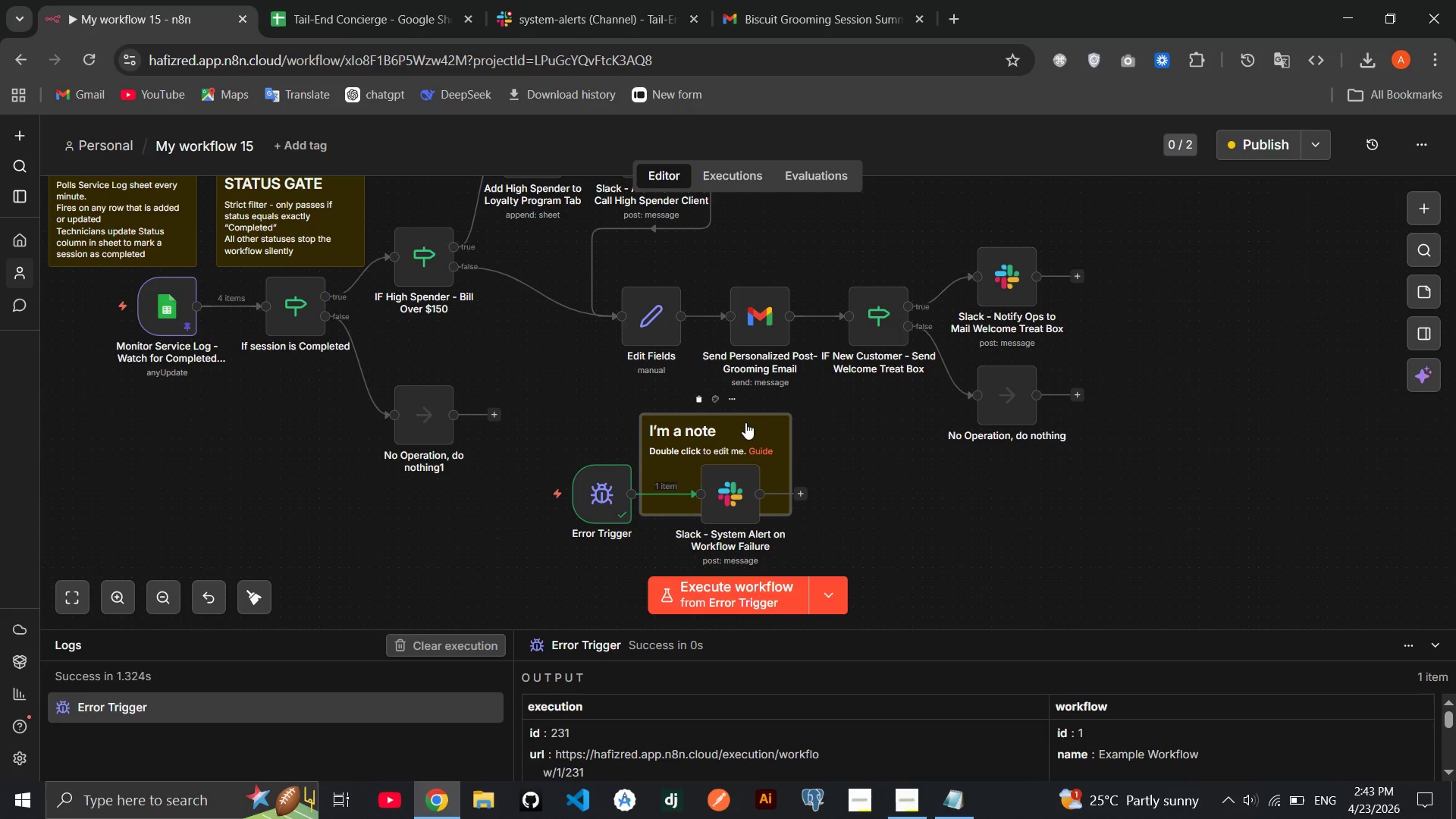 
wait(20.39)
 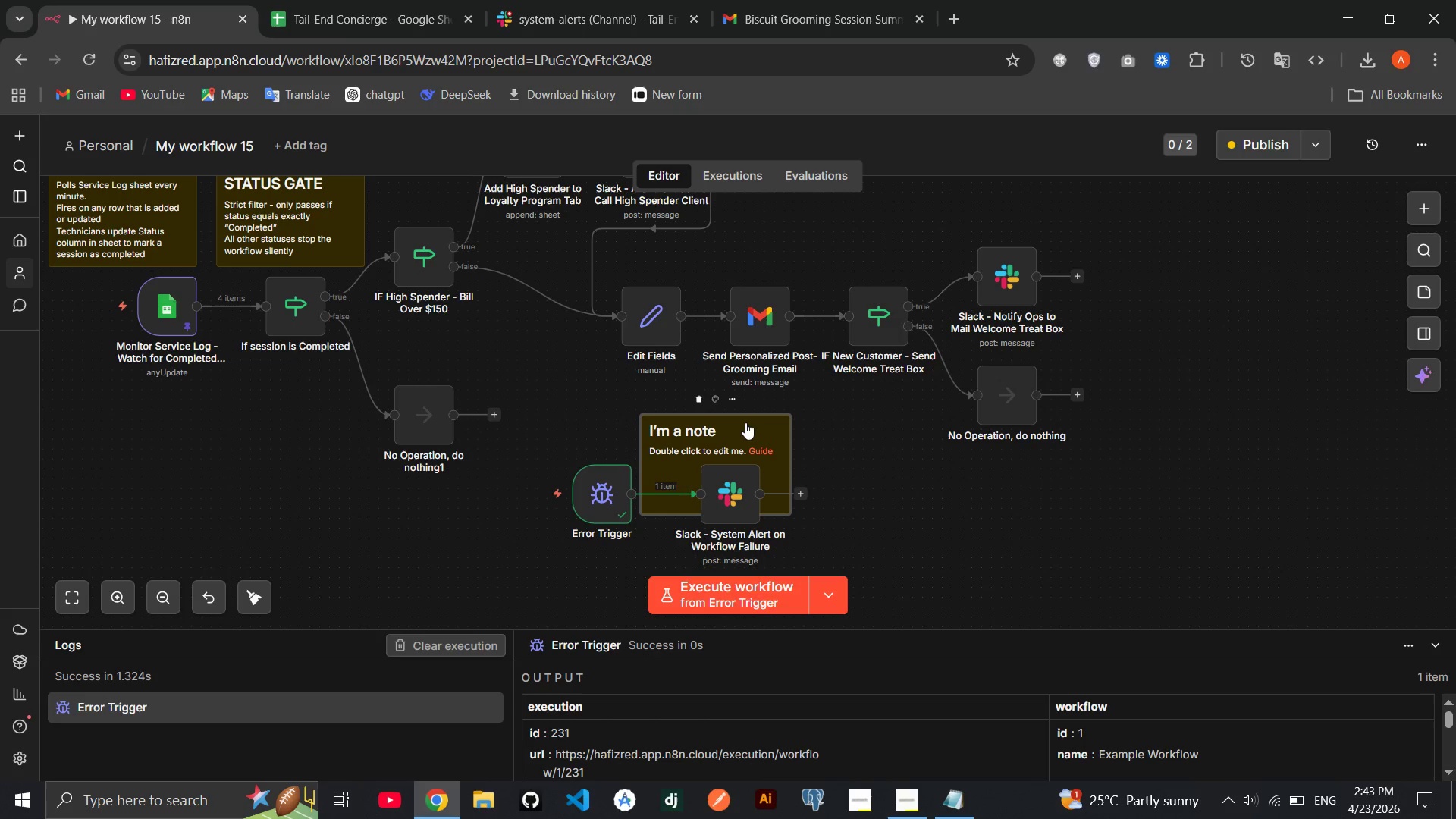 
left_click_drag(start_coordinate=[674, 519], to_coordinate=[446, 384])
 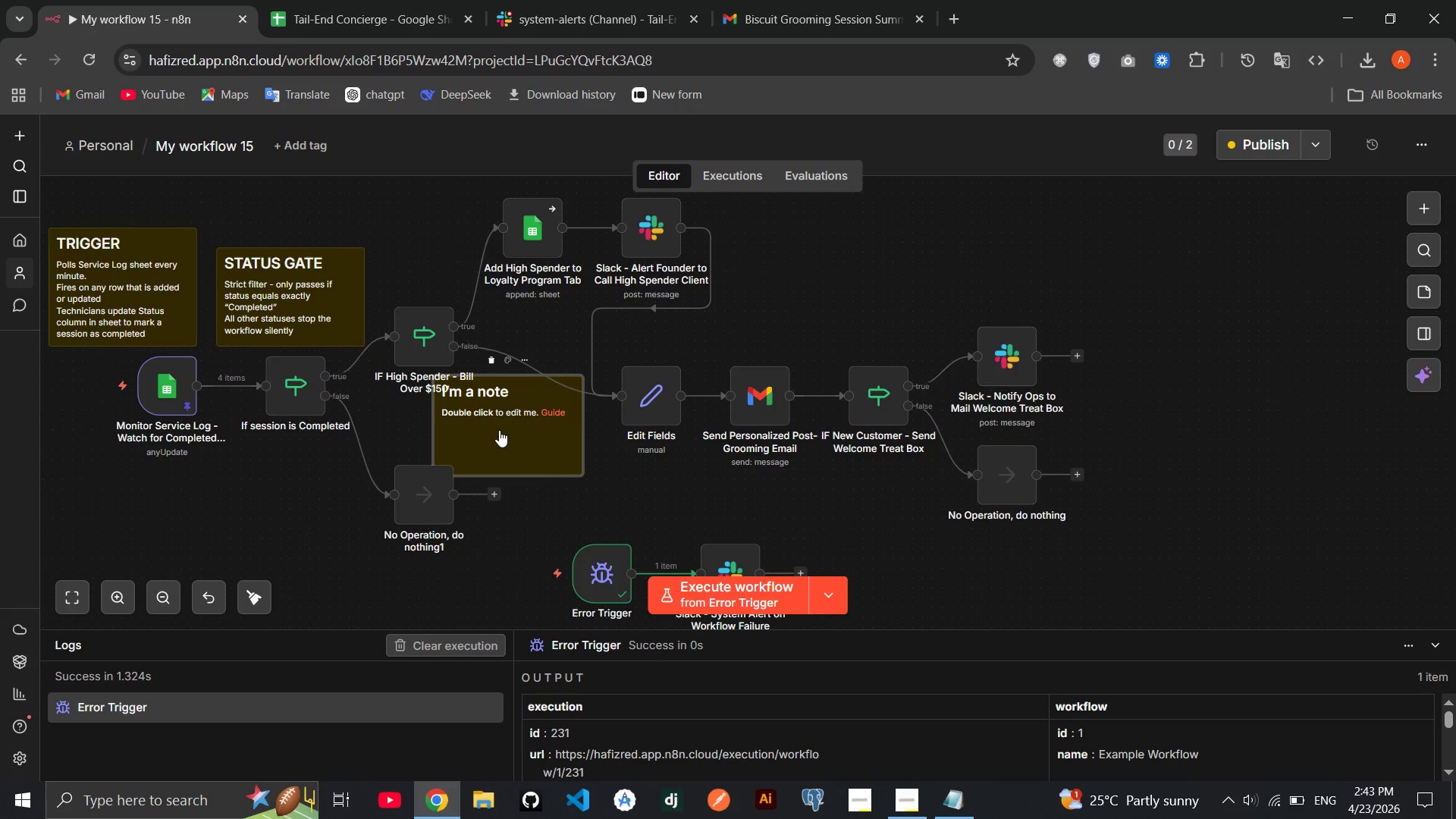 
left_click_drag(start_coordinate=[499, 430], to_coordinate=[430, 400])
 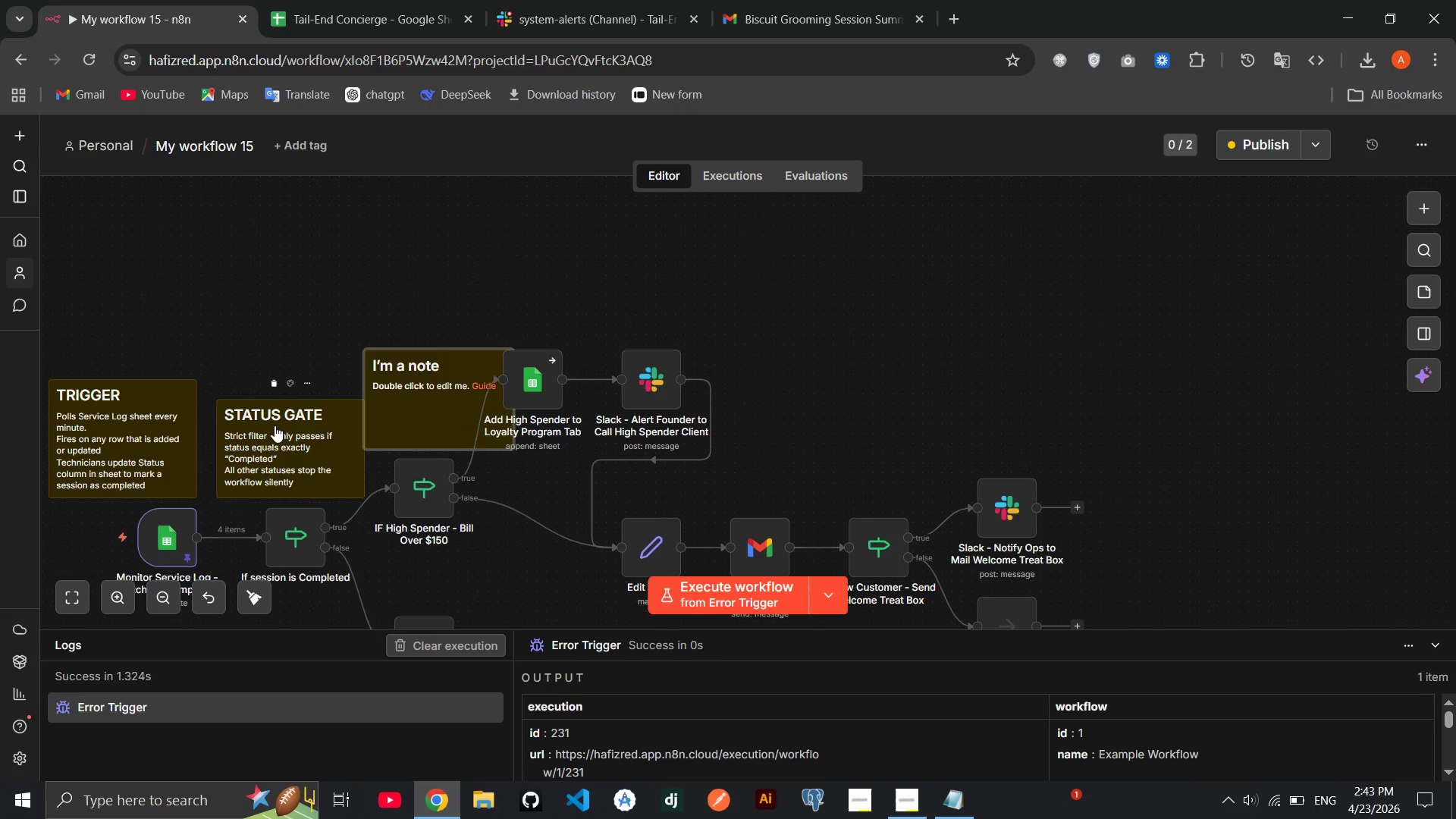 
left_click_drag(start_coordinate=[275, 425], to_coordinate=[267, 427])
 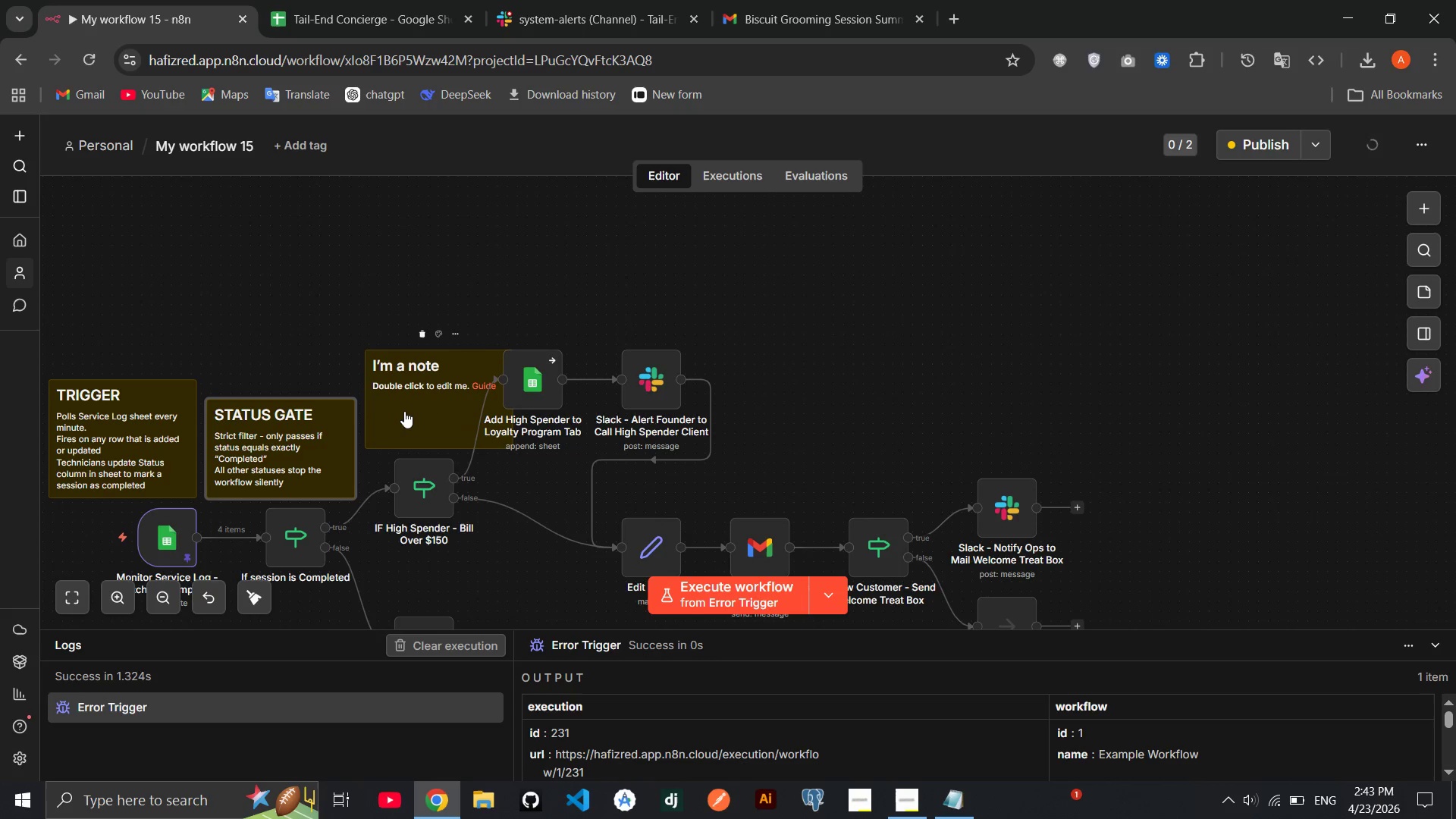 
left_click_drag(start_coordinate=[404, 411], to_coordinate=[402, 428])
 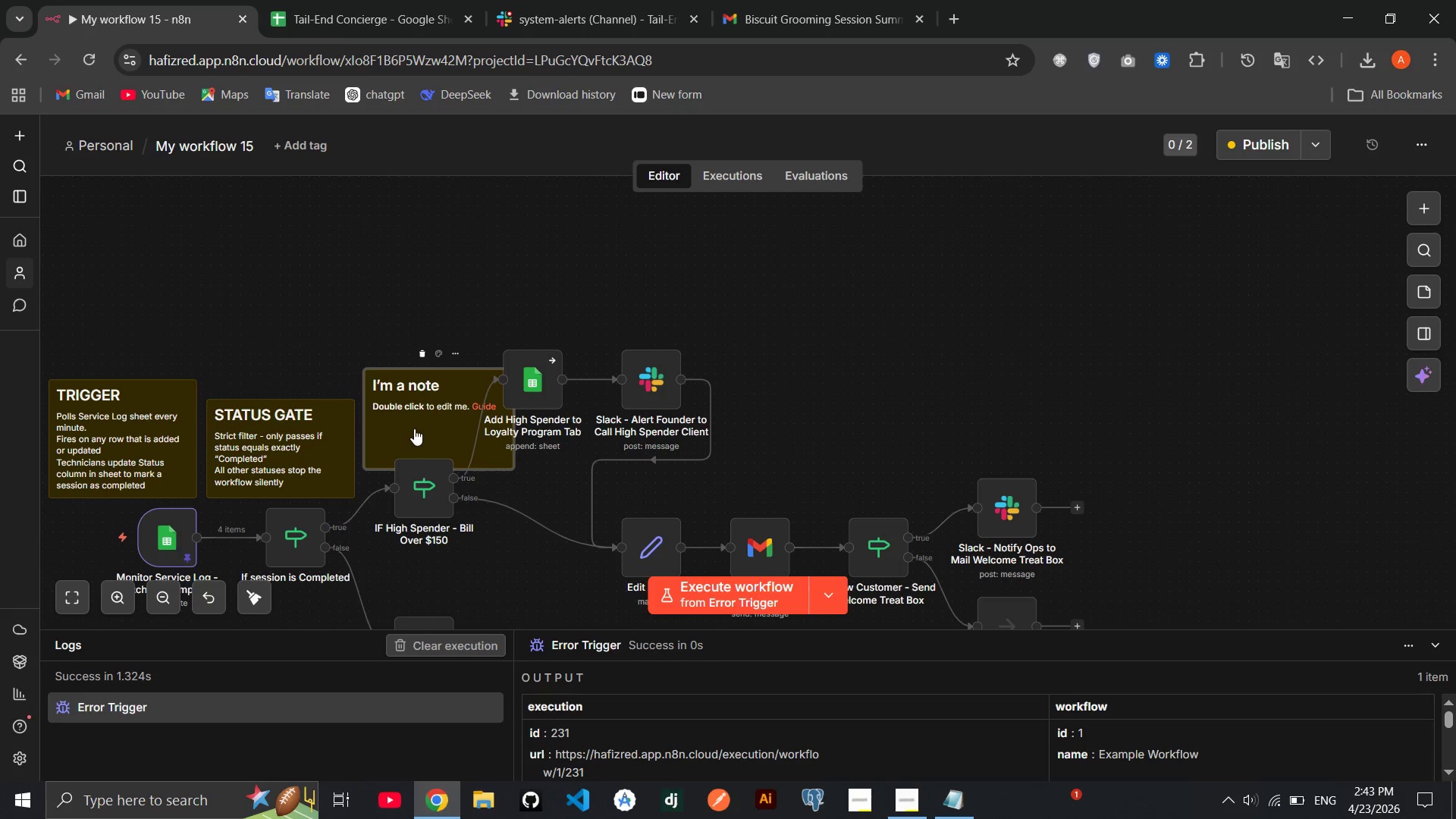 
left_click_drag(start_coordinate=[414, 428], to_coordinate=[409, 422])
 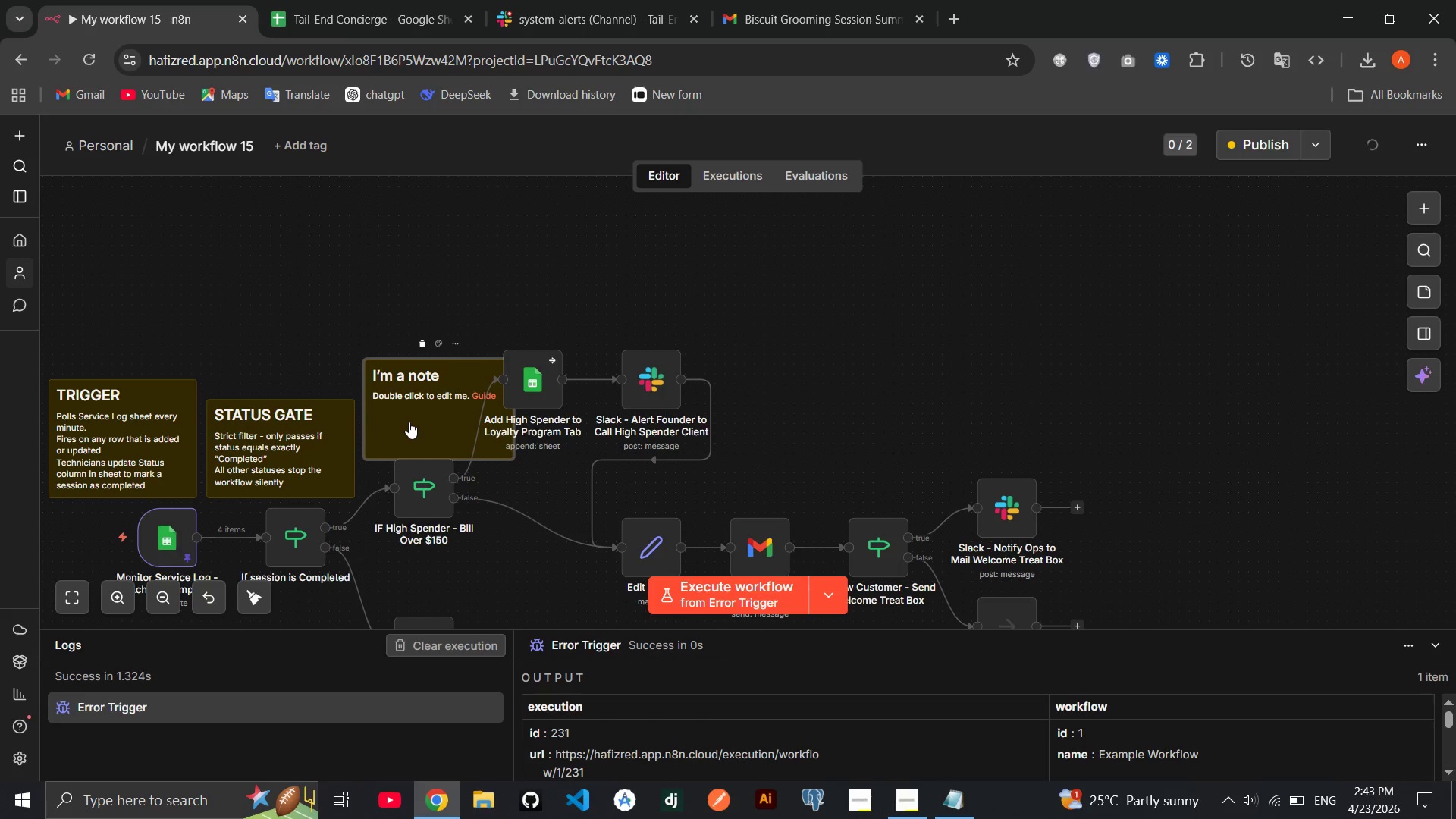 
double_click([409, 422])
 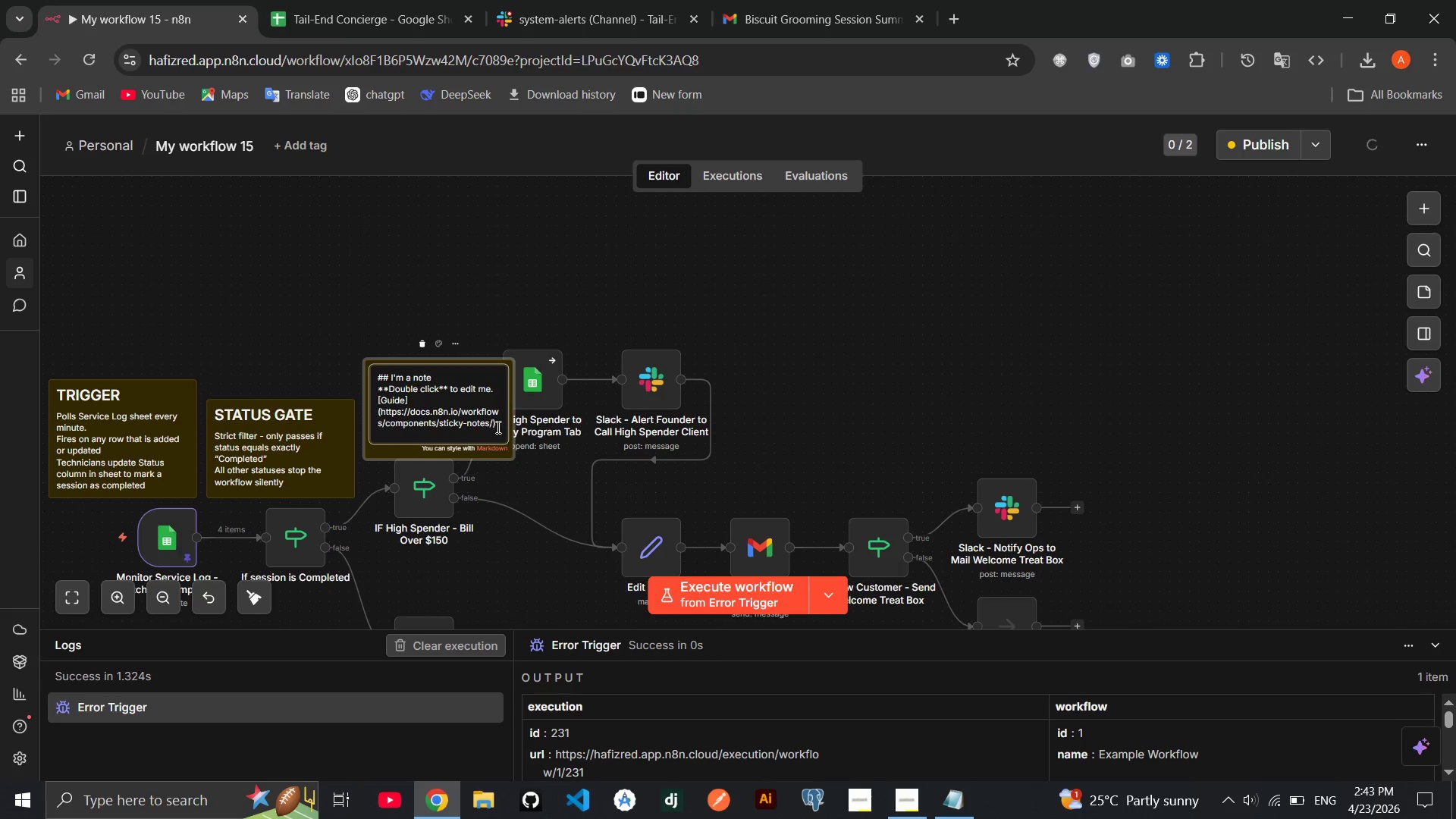 
left_click_drag(start_coordinate=[497, 427], to_coordinate=[391, 376])
 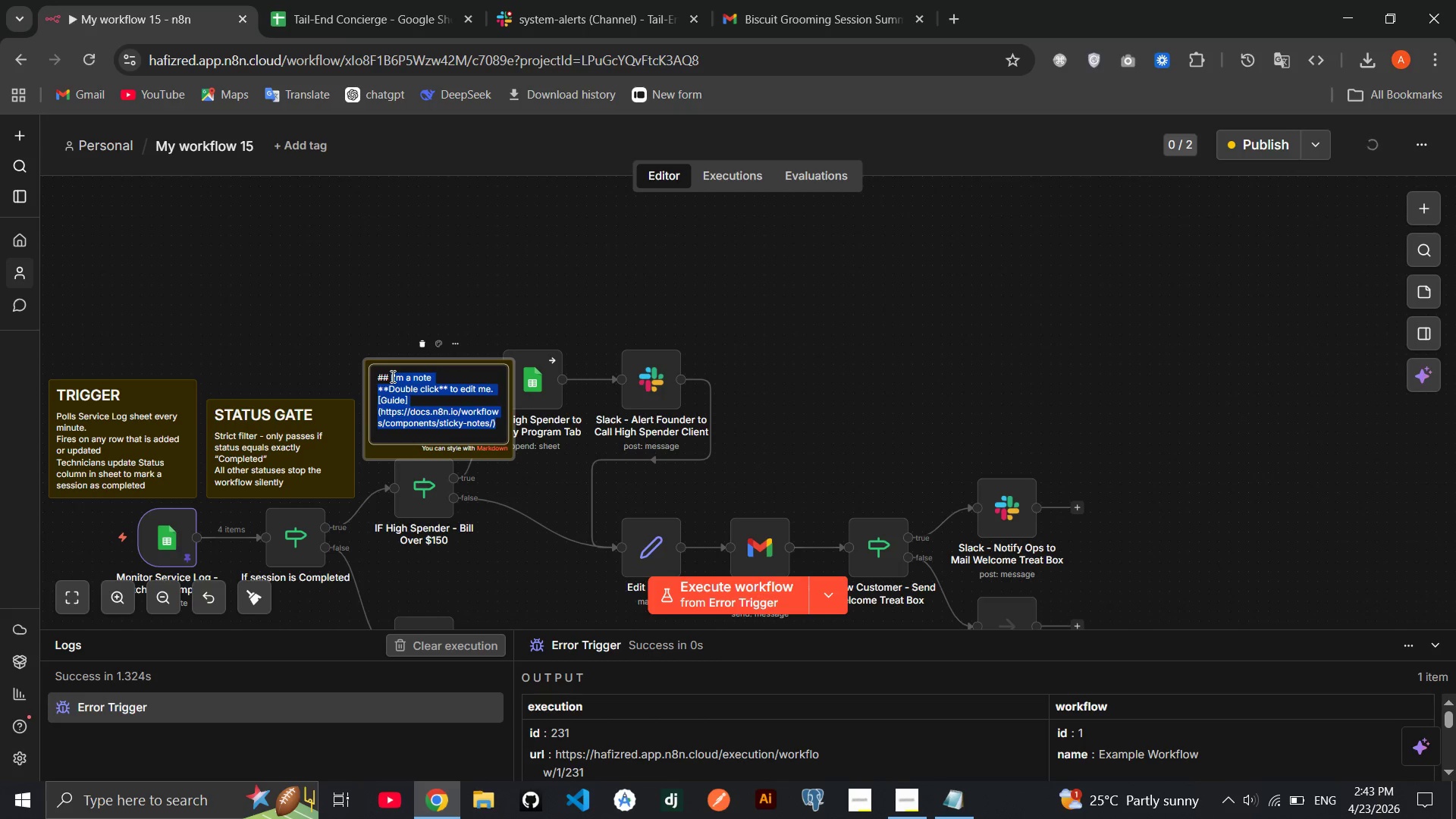 
key(Backspace)
type(Hi)
key(Backspace)
type(IGH SPENDER CHECKER)
 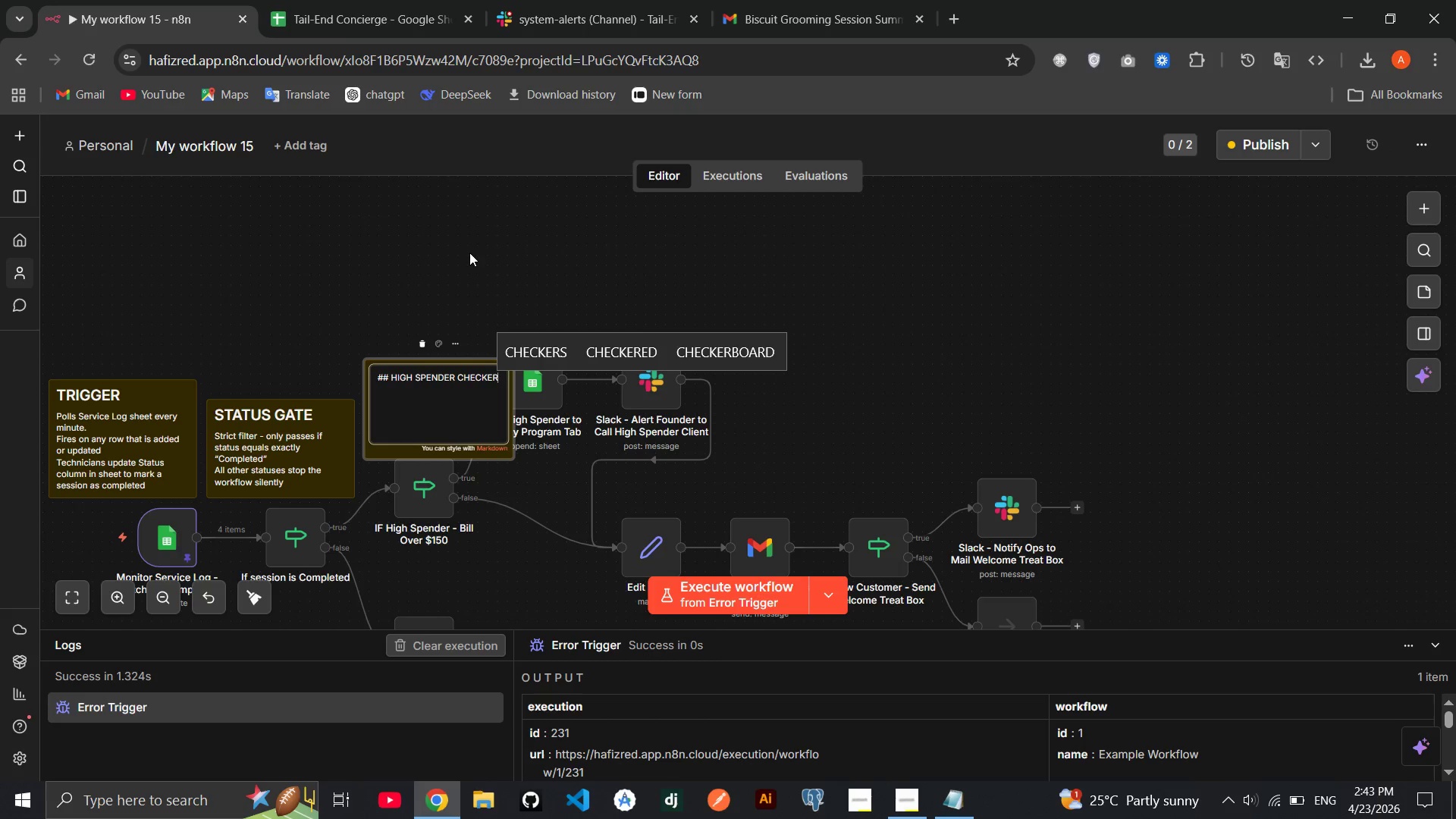 
left_click([469, 253])
 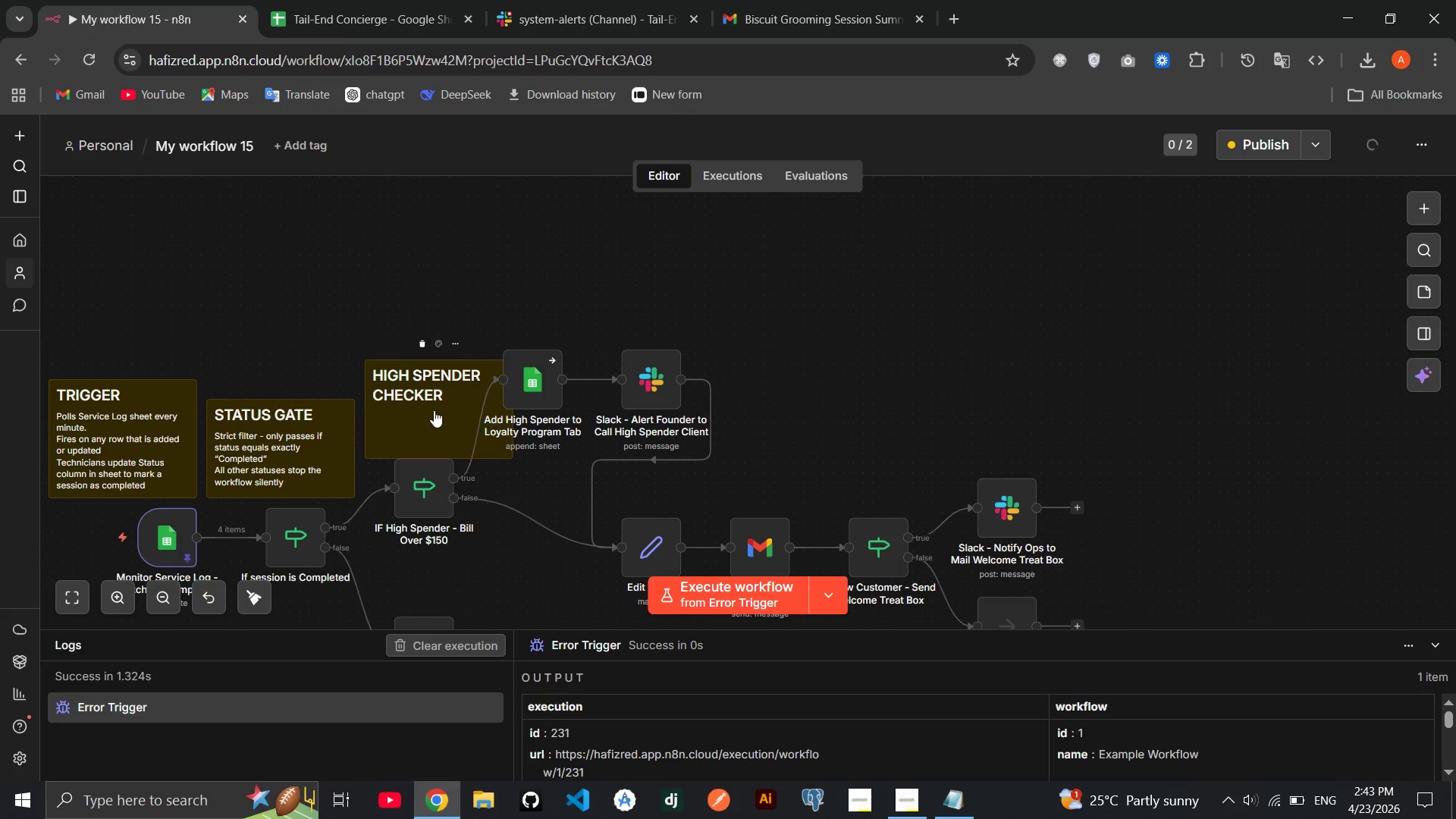 
double_click([434, 410])
 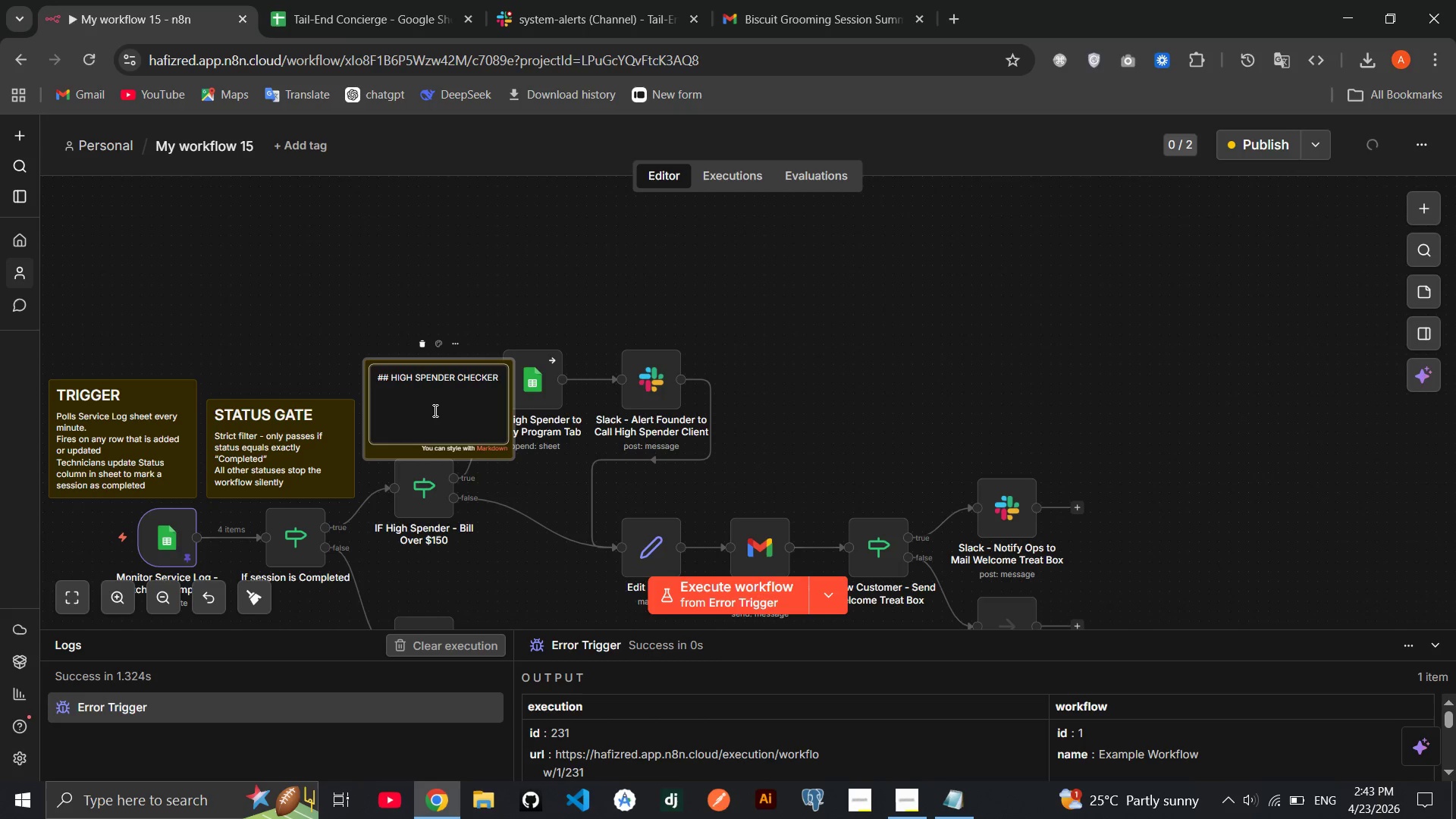 
left_click([434, 410])
 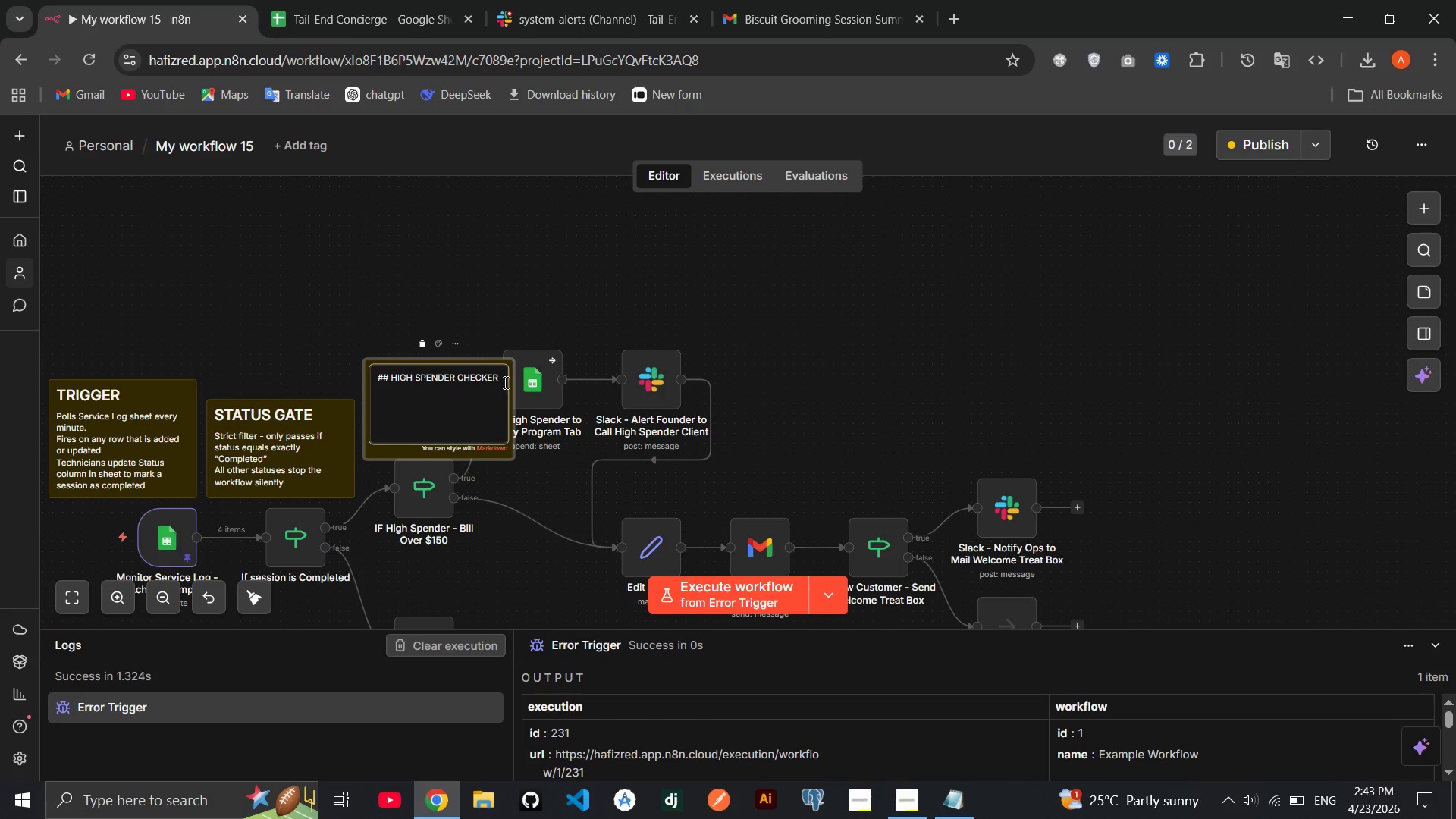 
left_click([504, 380])
 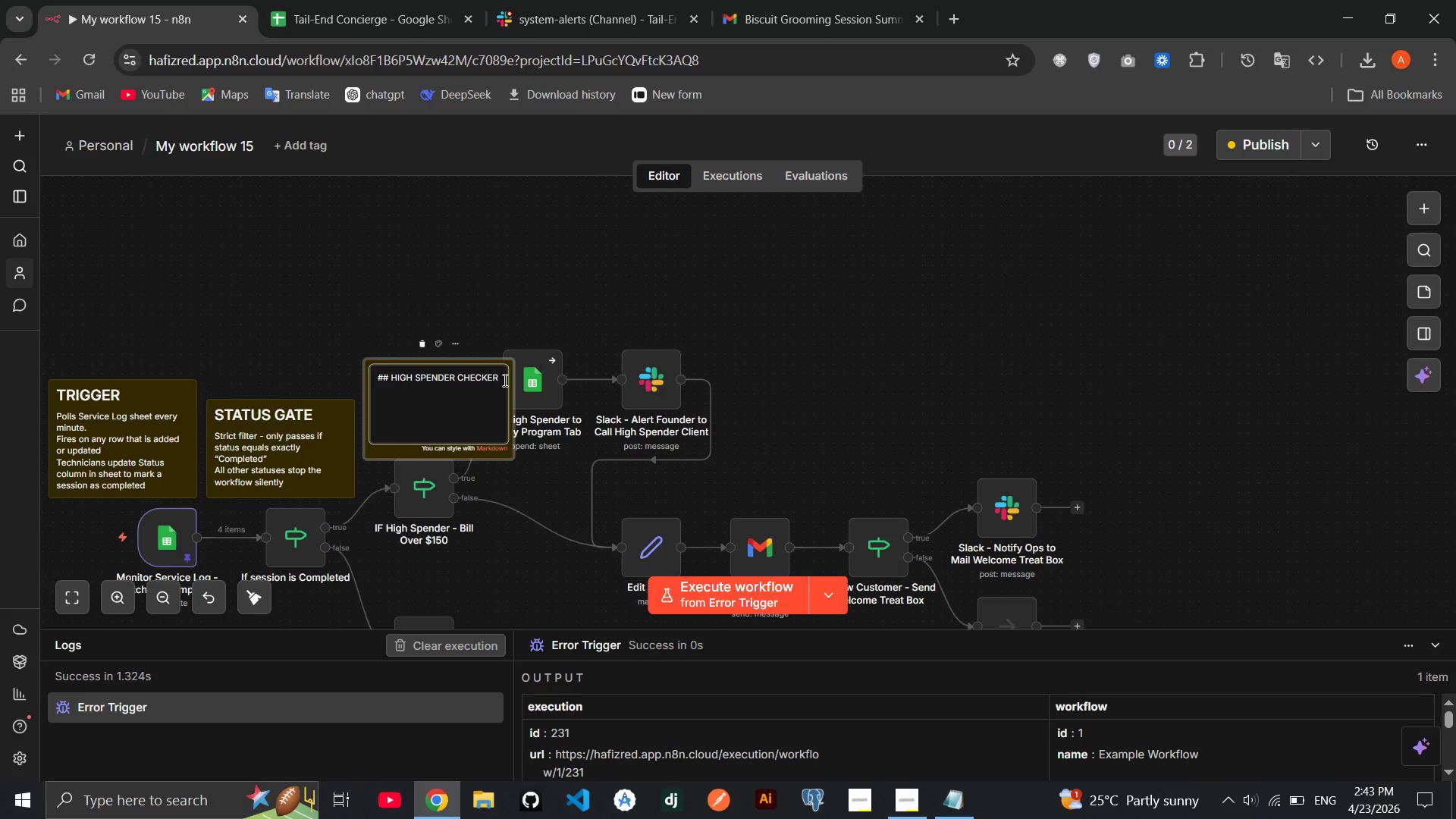 
key(Enter)
 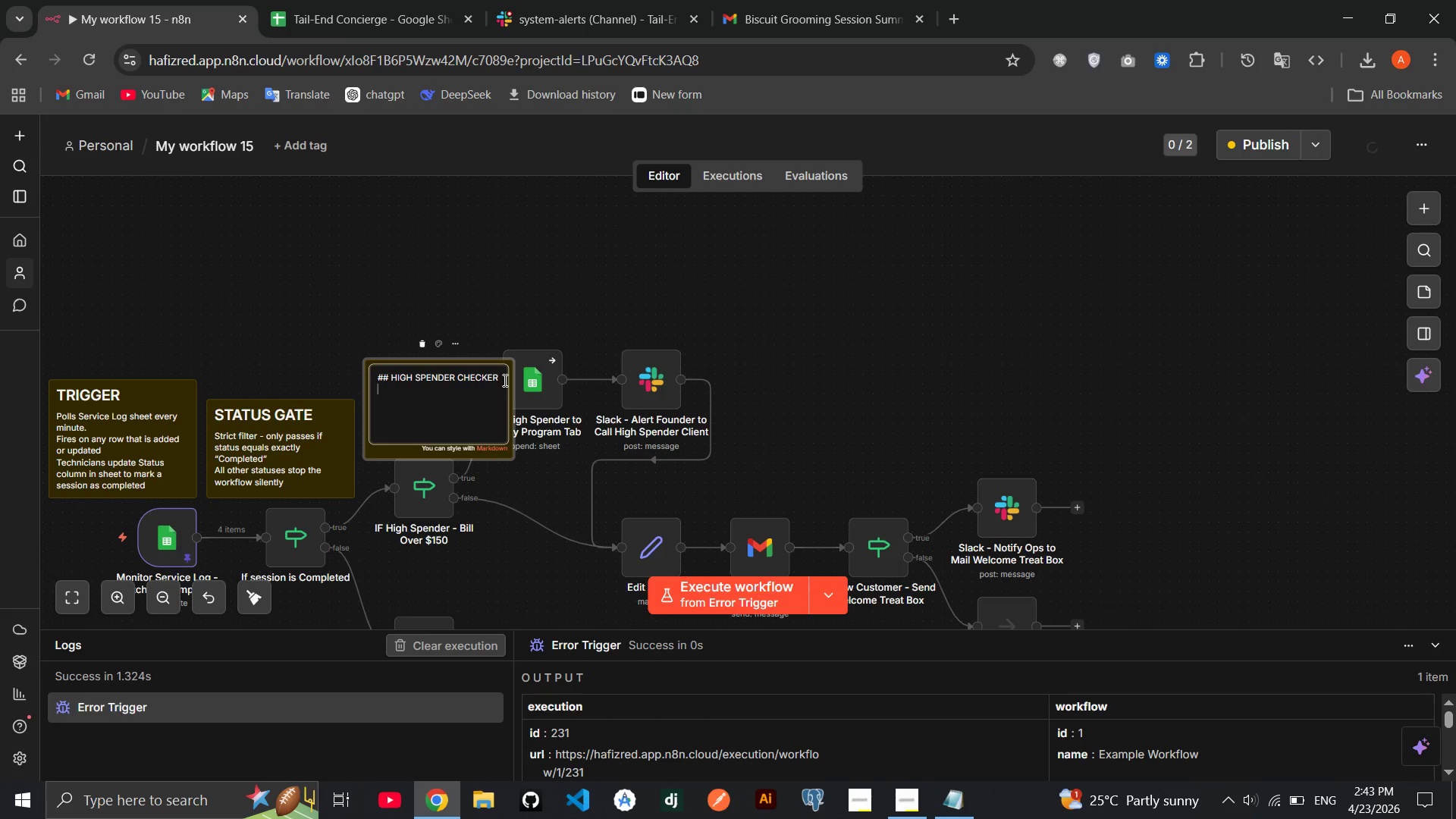 
type(Total )
 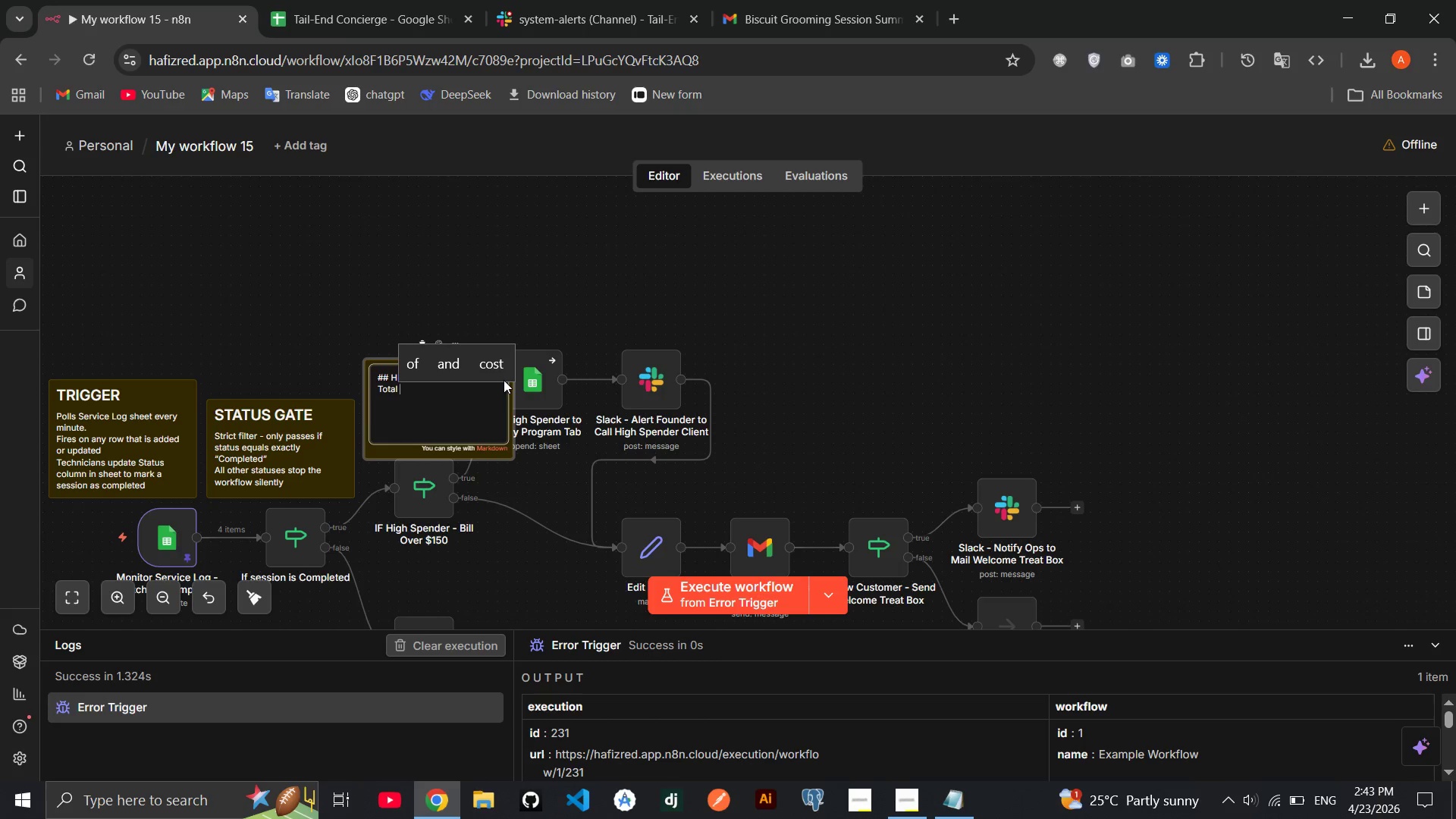 
wait(7.02)
 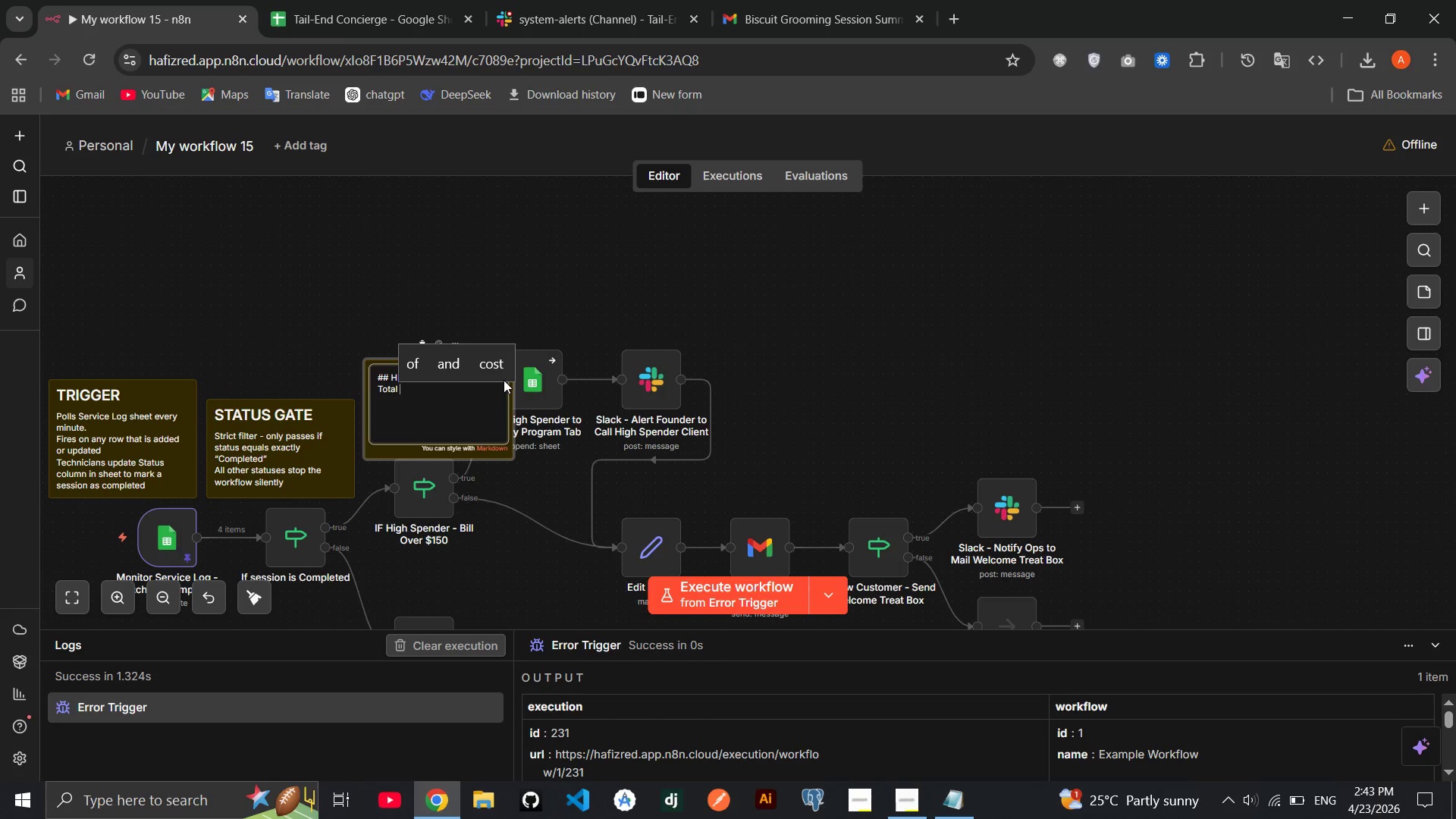 
type(bill over $150)
 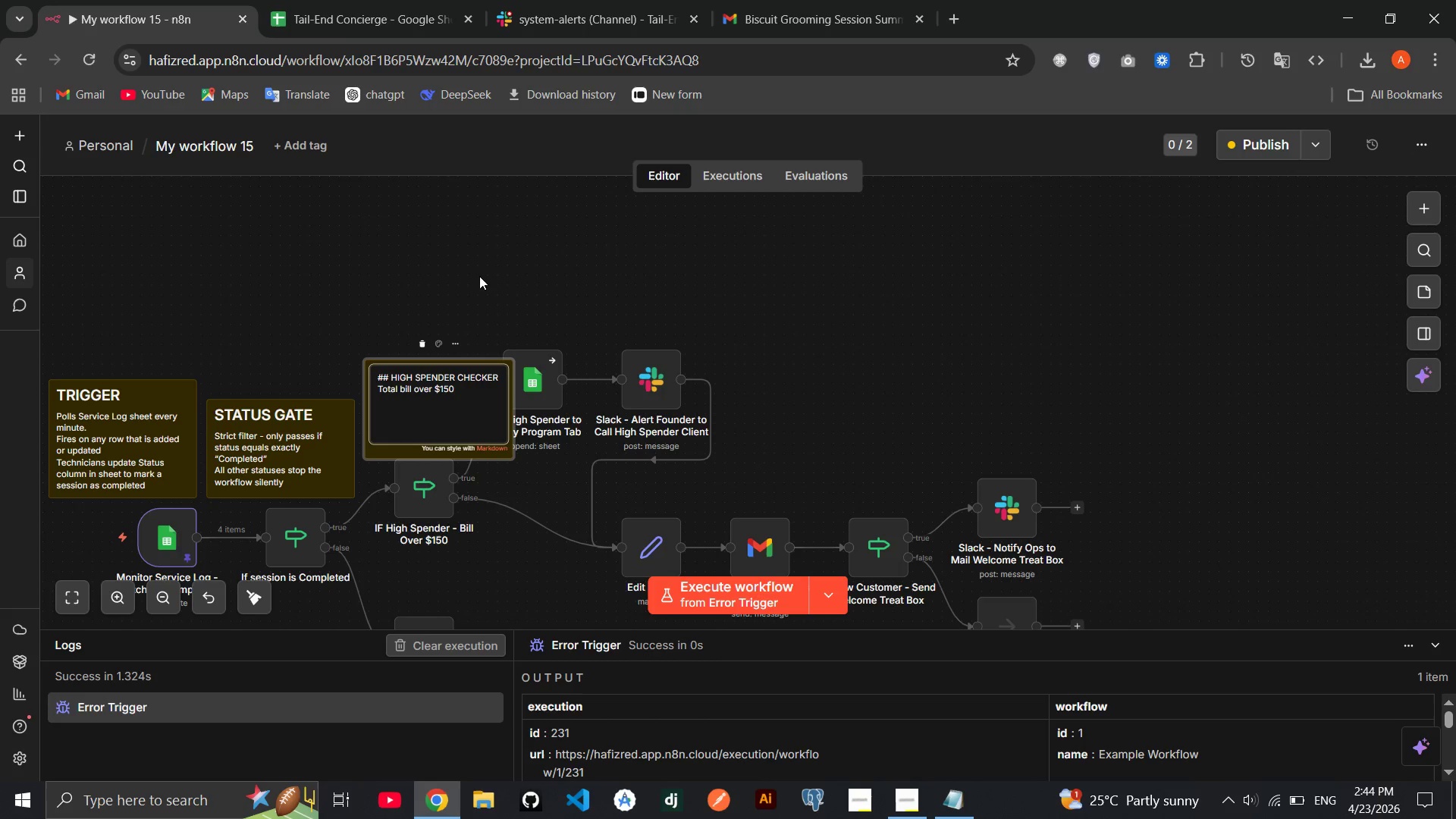 
left_click([478, 271])
 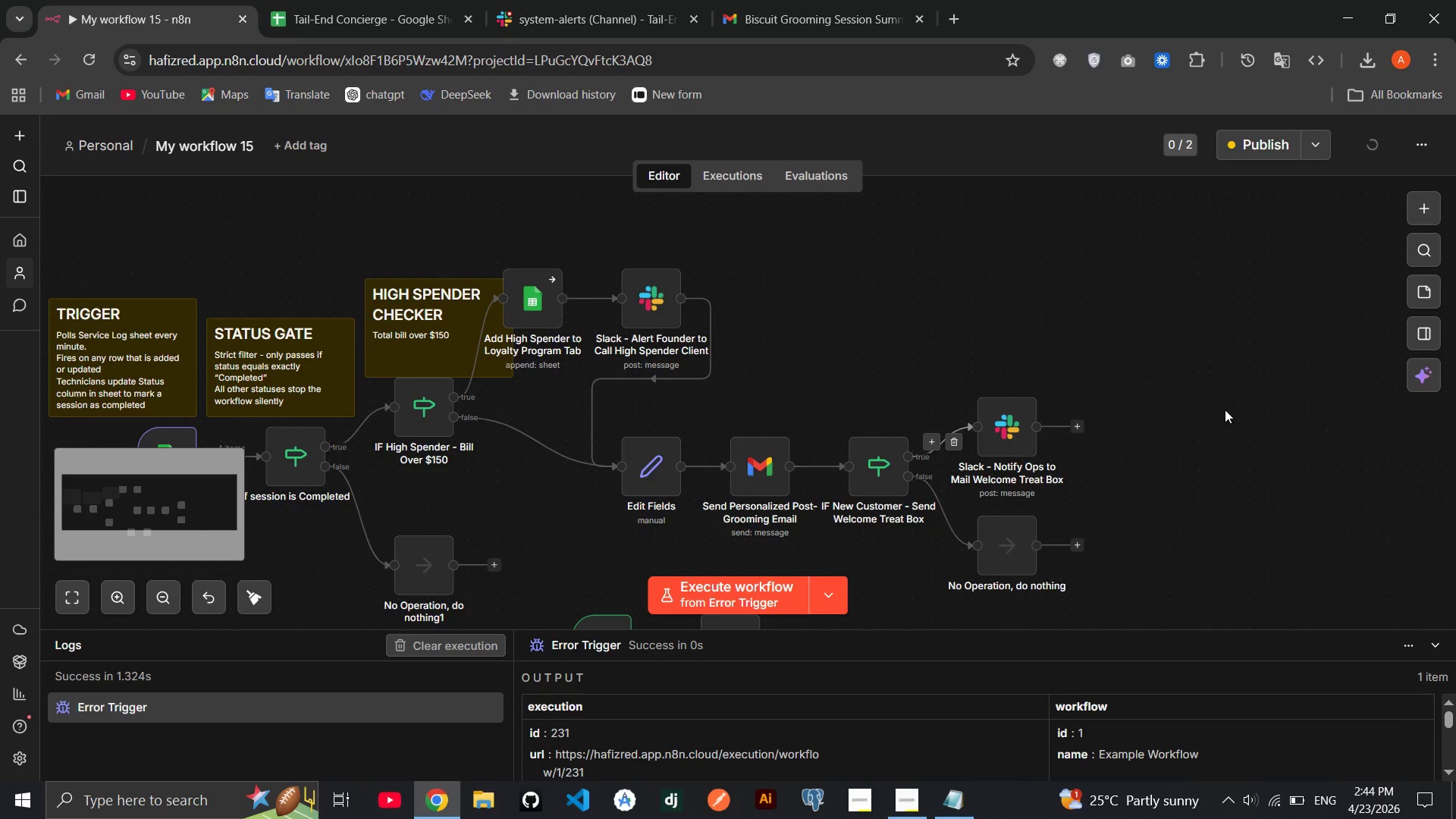 
left_click([1429, 293])
 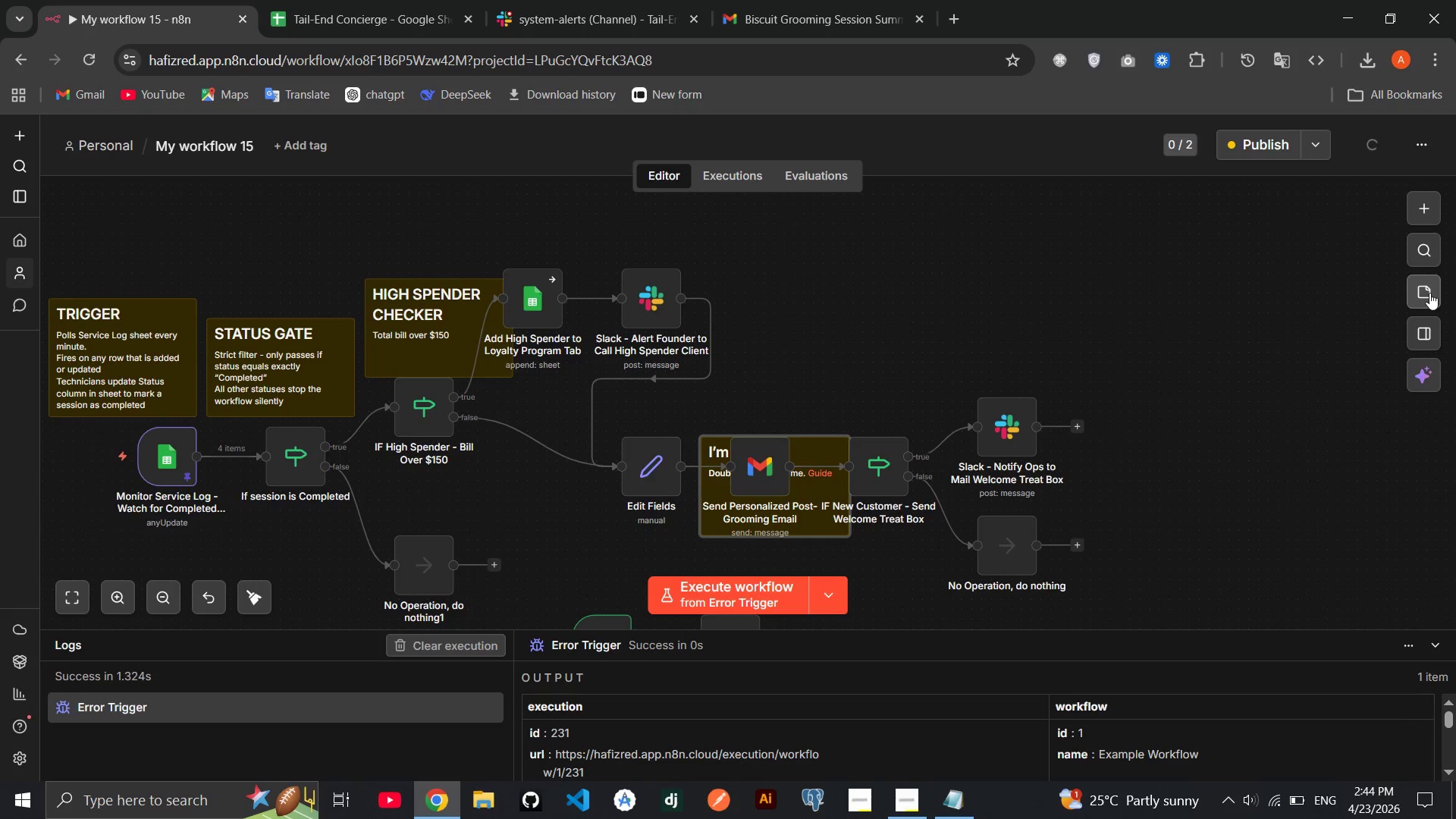 
wait(5.76)
 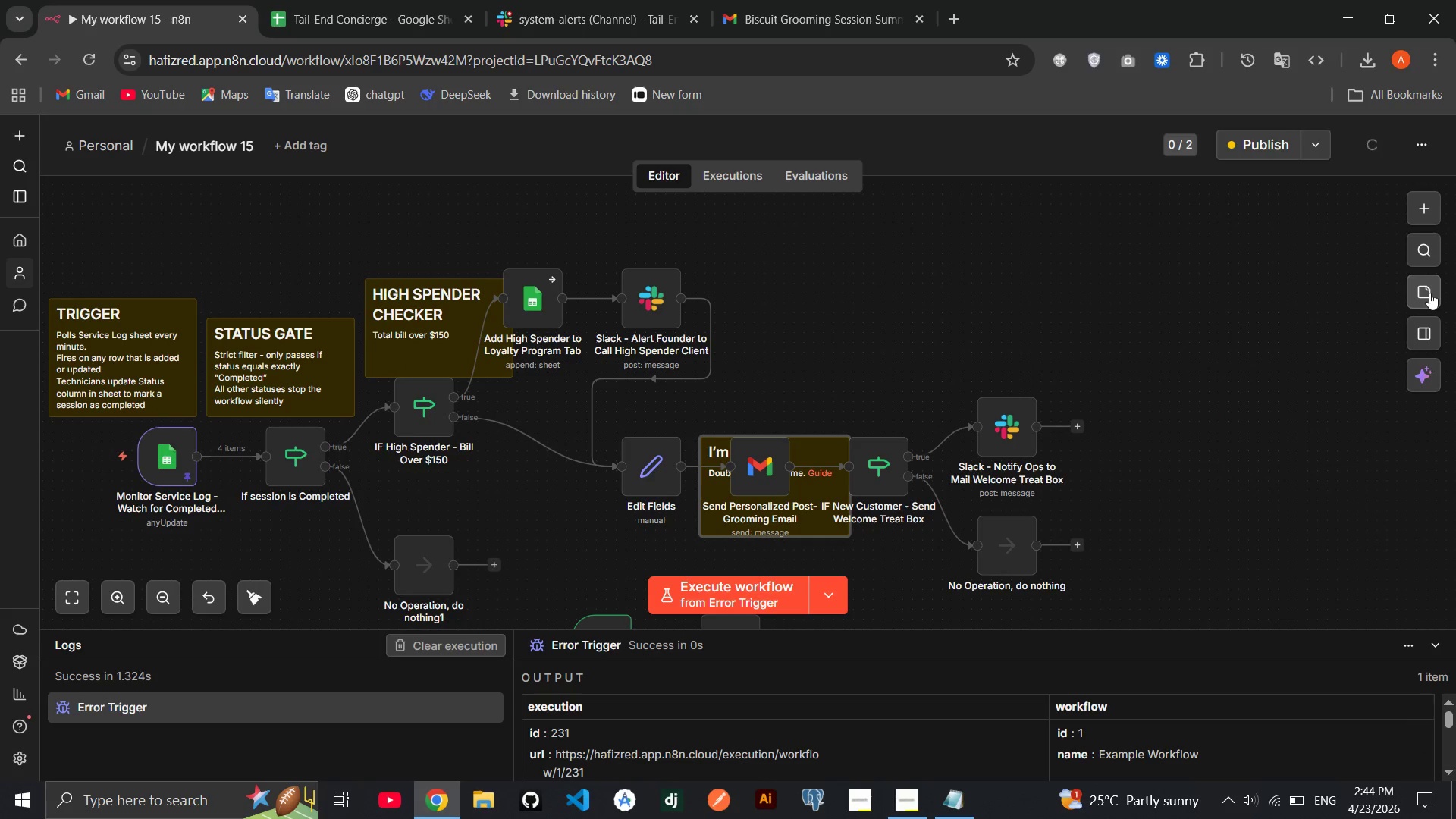 
left_click_drag(start_coordinate=[813, 444], to_coordinate=[812, 364])
 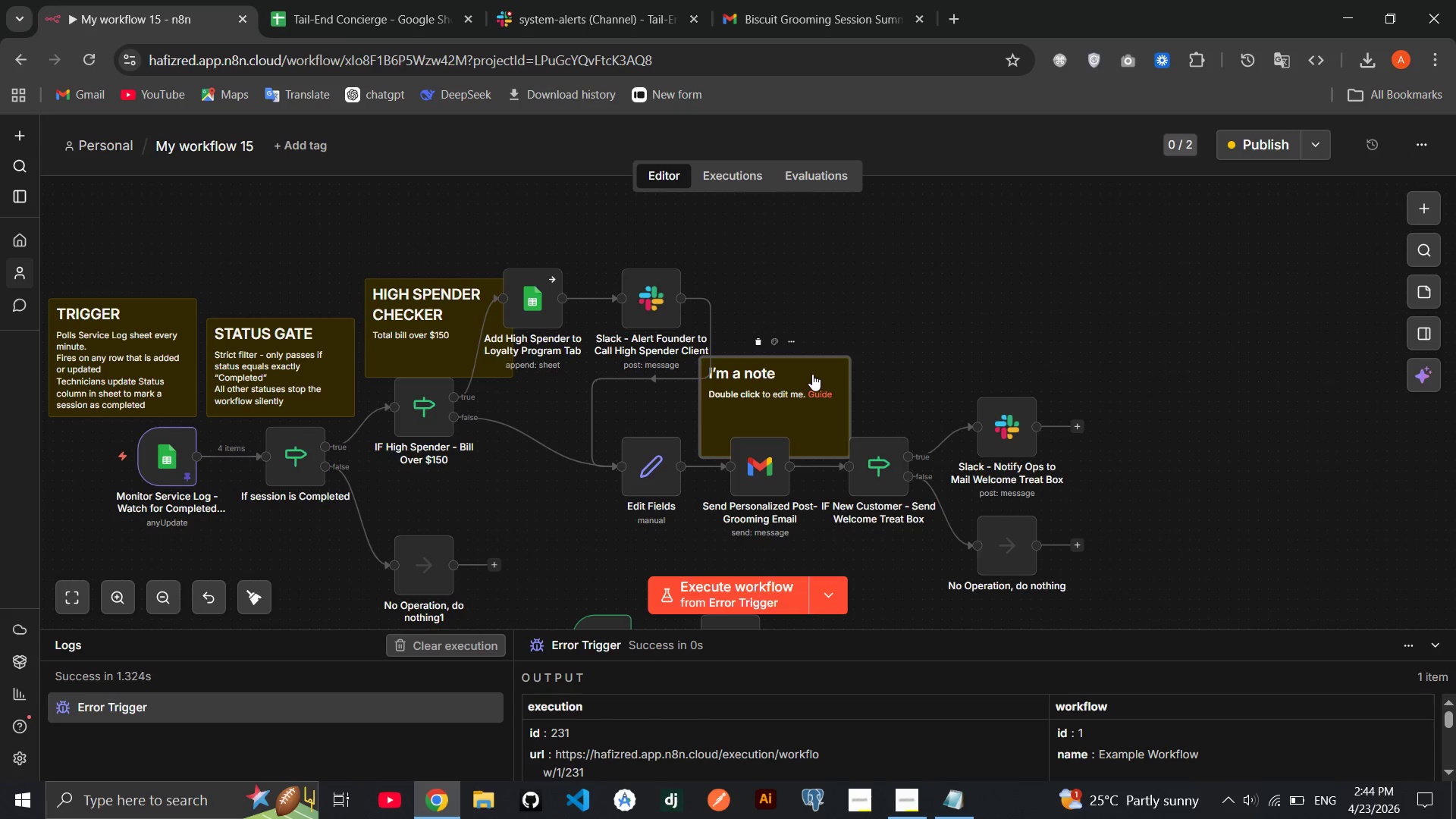 
left_click_drag(start_coordinate=[812, 374], to_coordinate=[645, 255])
 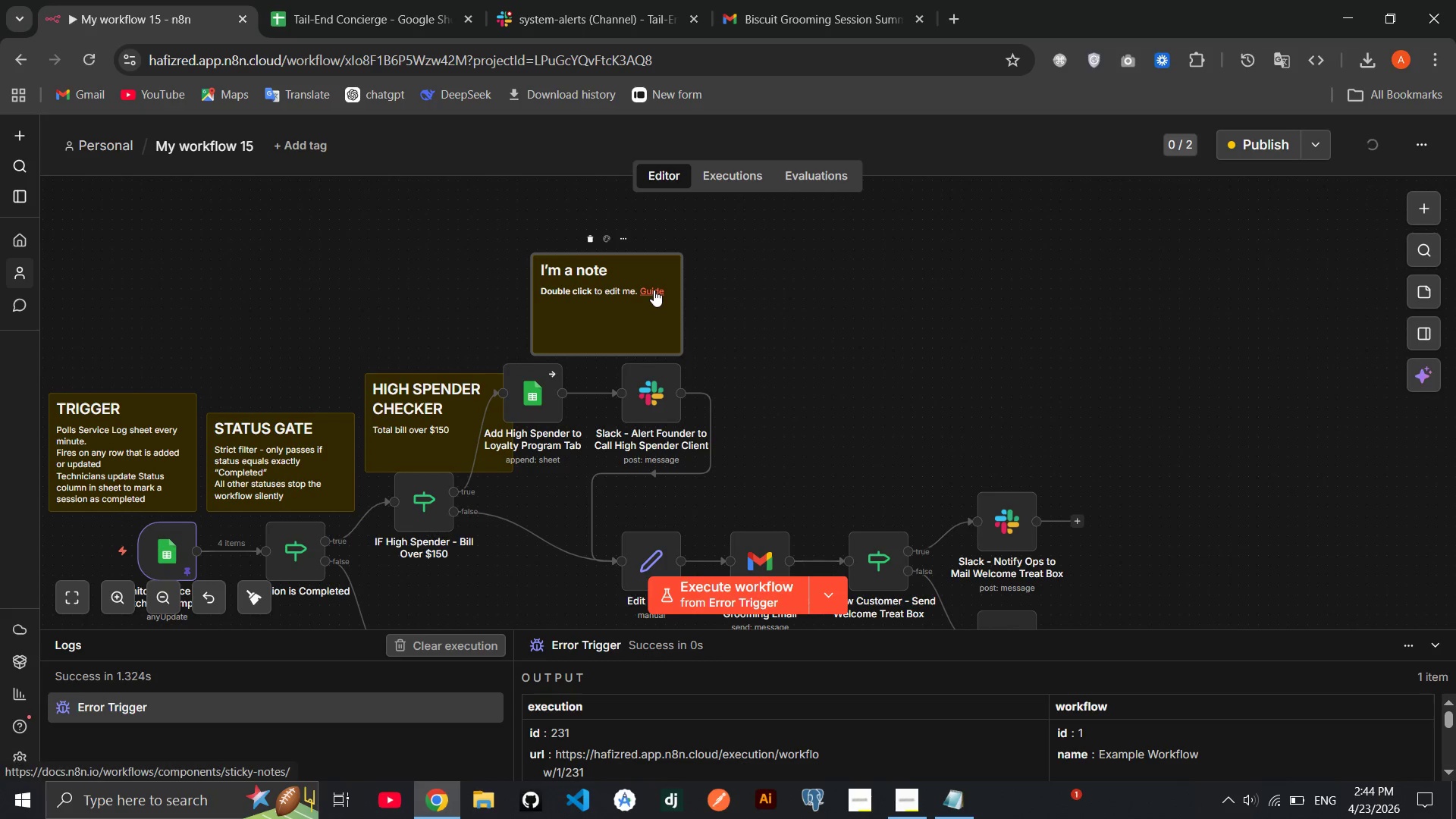 
double_click([654, 290])
 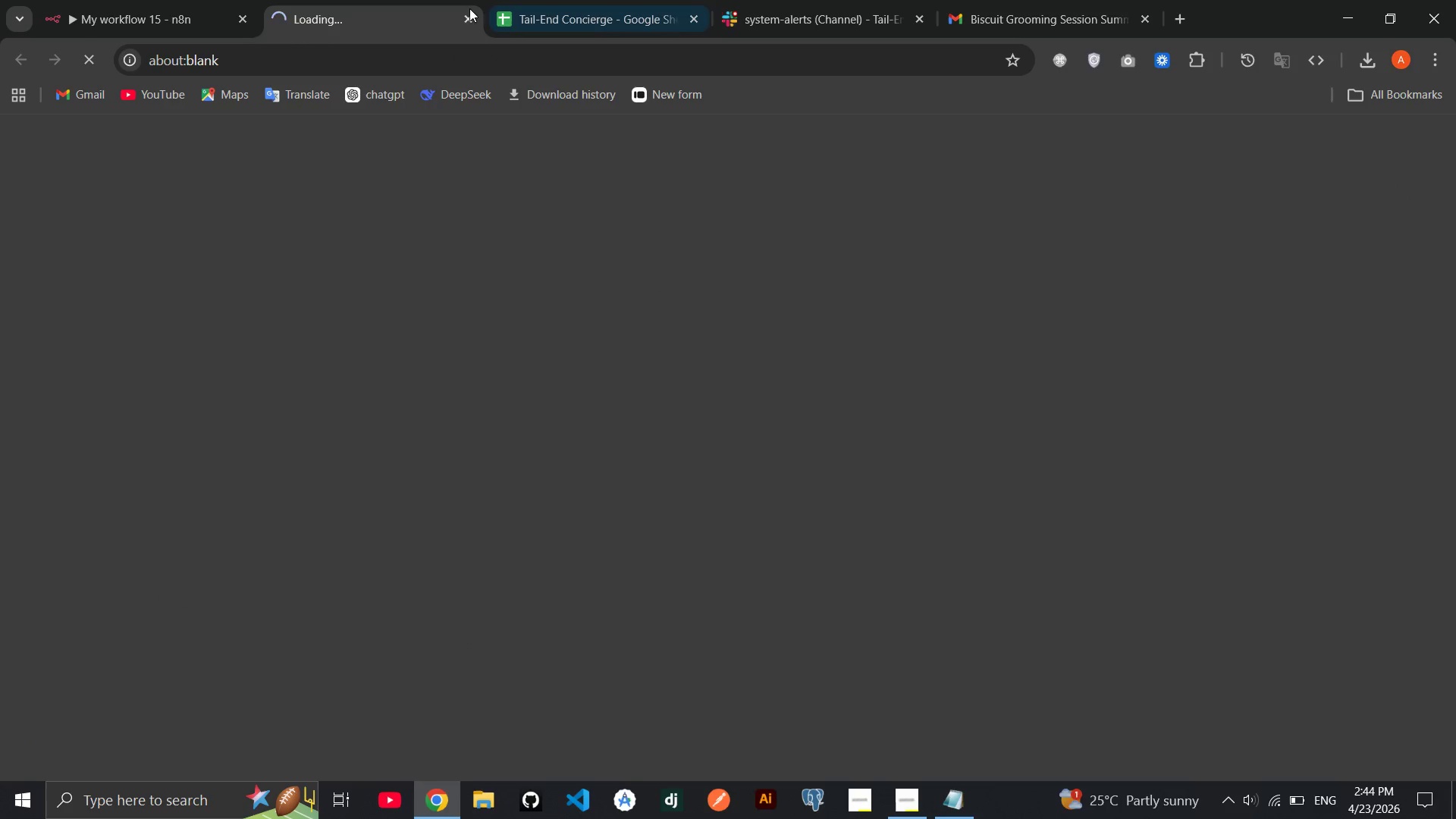 
left_click([462, 17])
 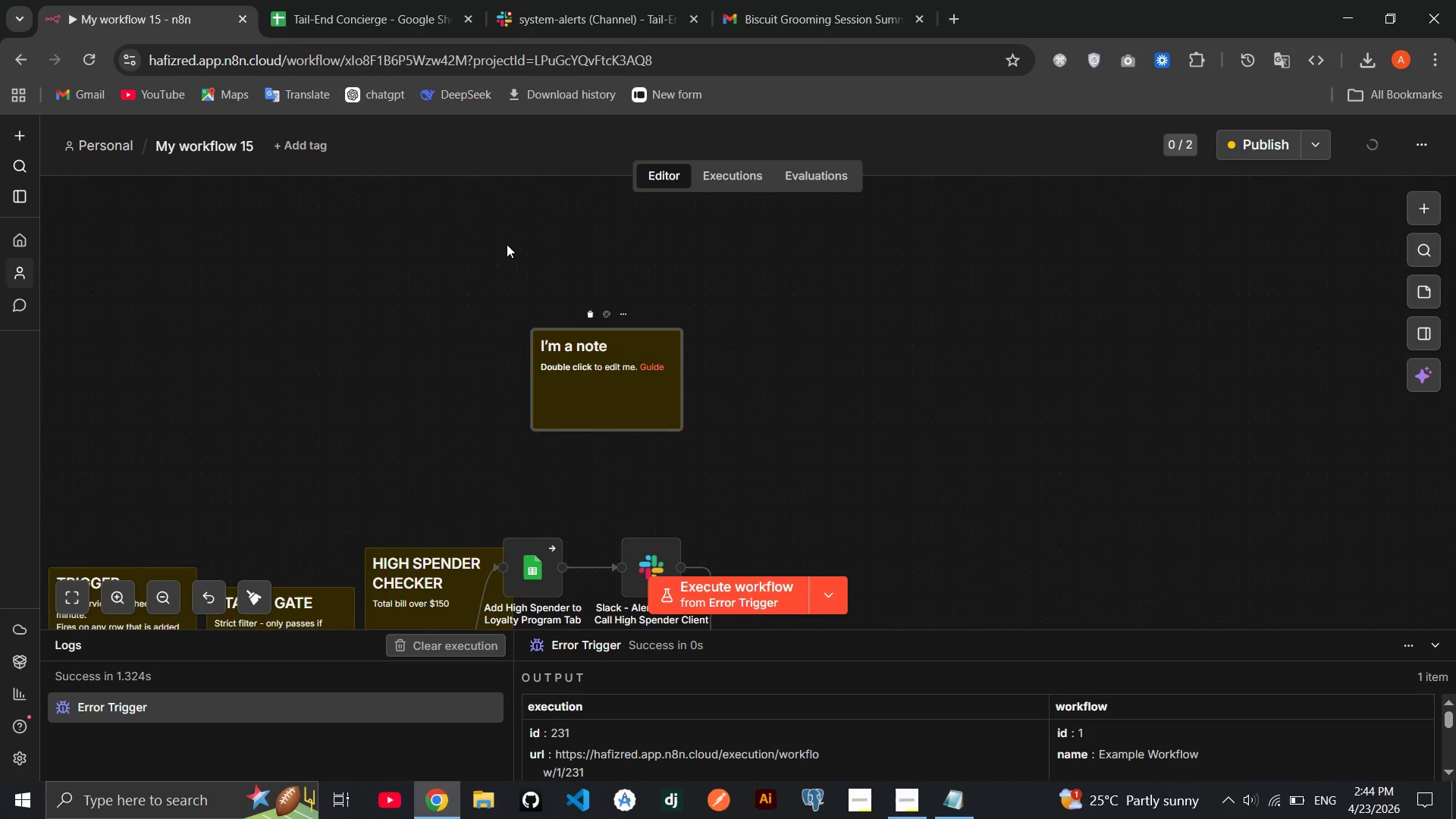 
left_click([497, 286])
 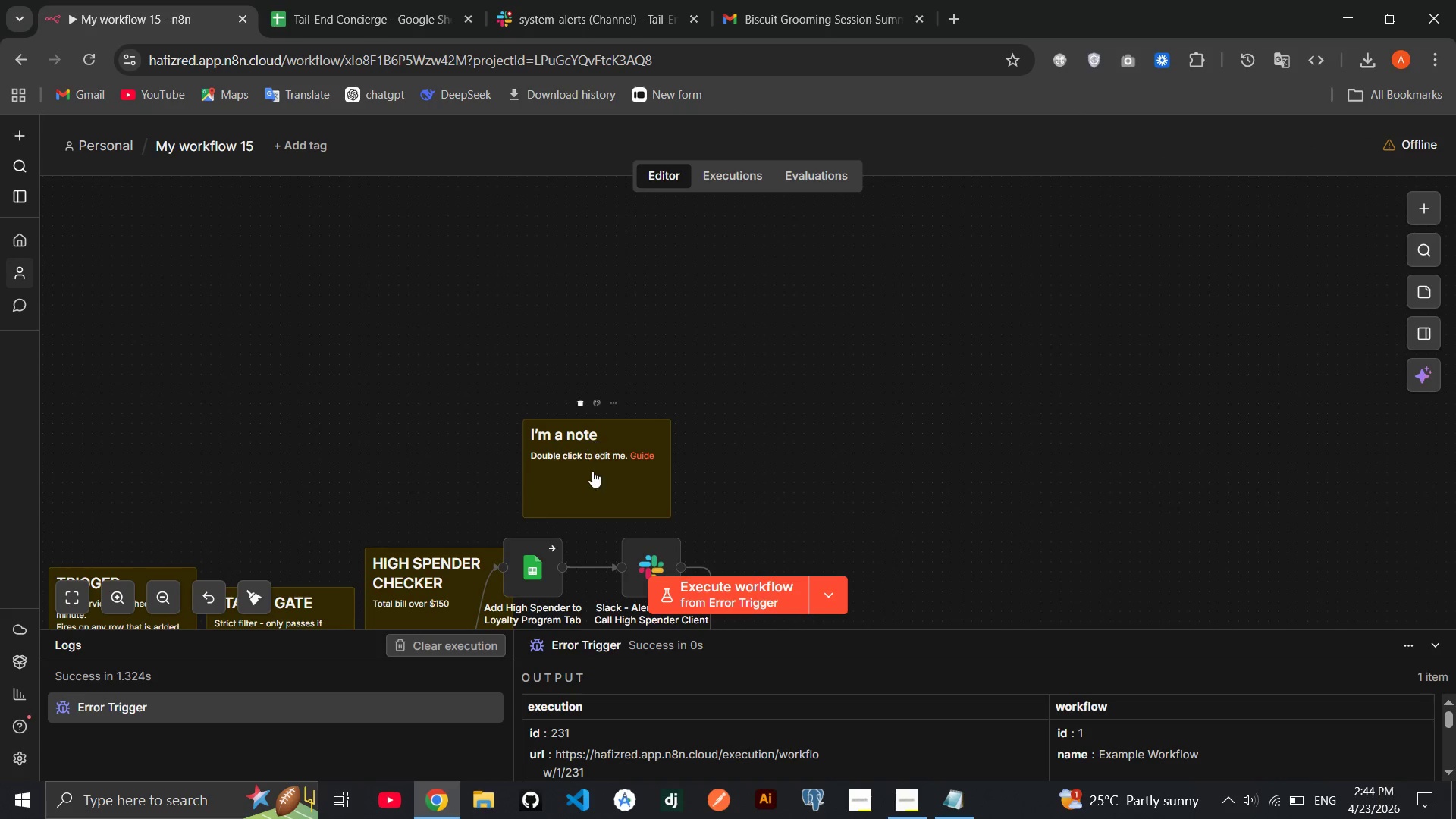 
left_click_drag(start_coordinate=[592, 471], to_coordinate=[597, 481])
 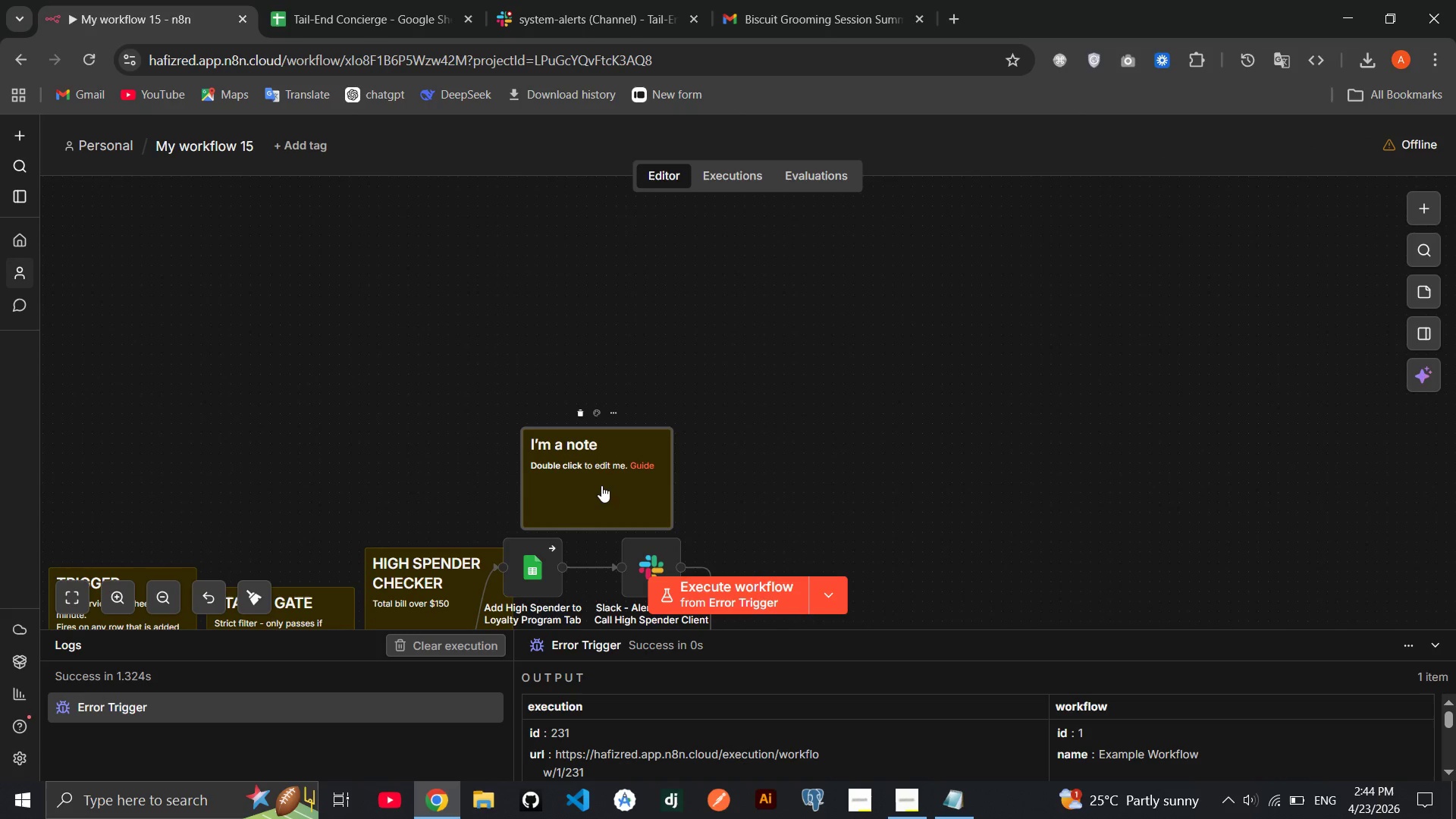 
double_click([601, 485])
 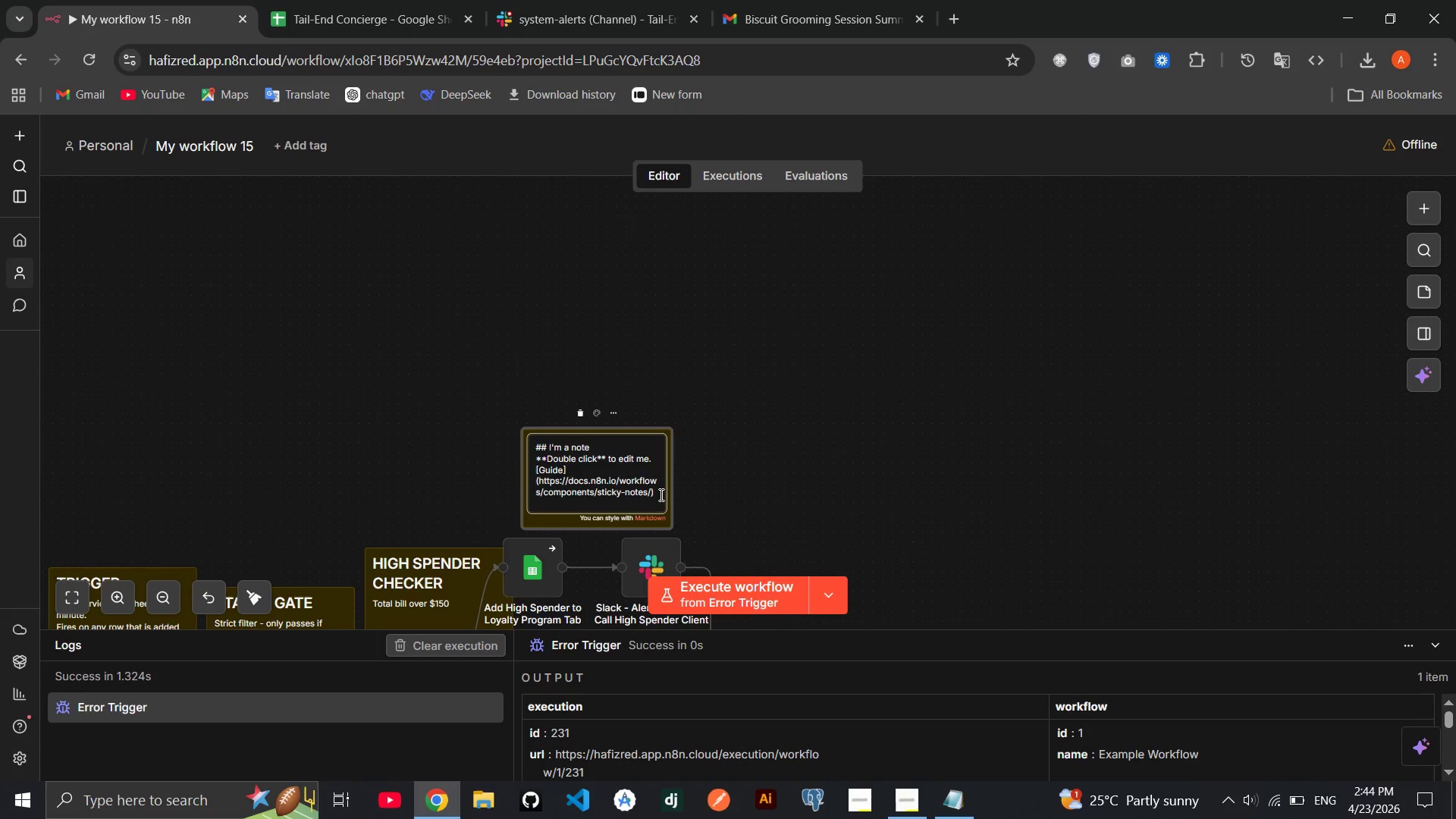 
left_click_drag(start_coordinate=[660, 494], to_coordinate=[550, 446])
 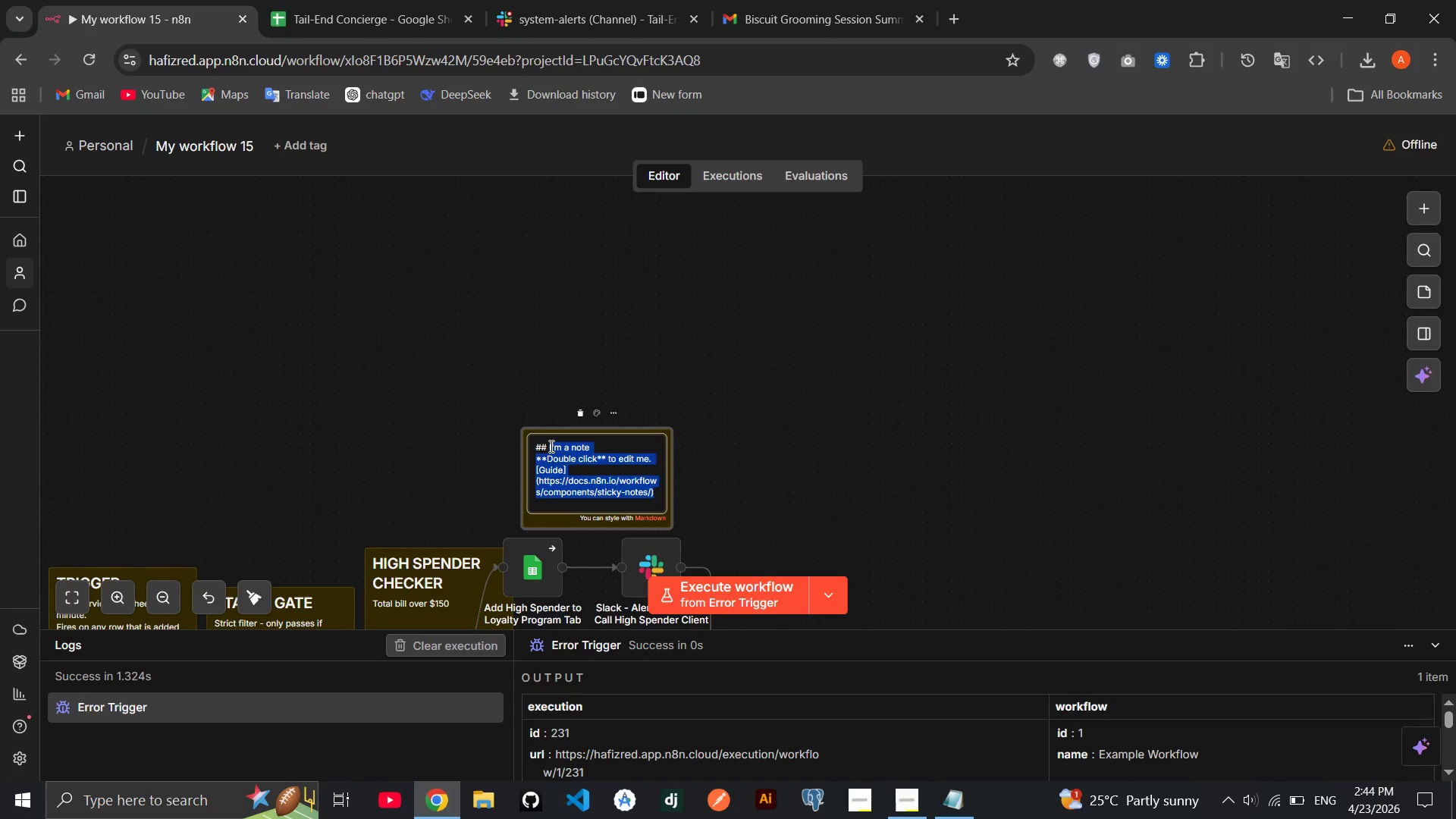 
key(Backspace)
 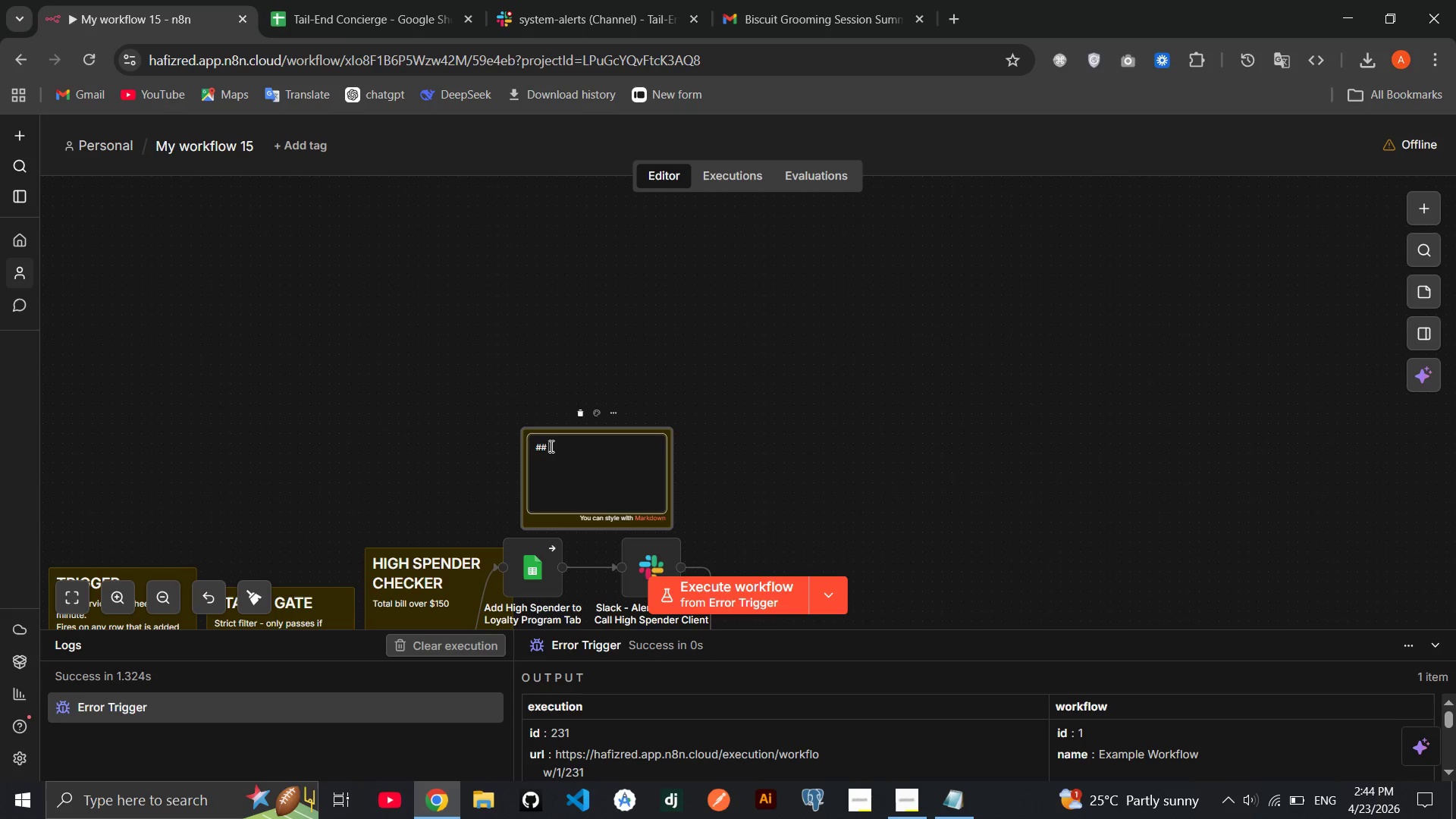 
wait(11.56)
 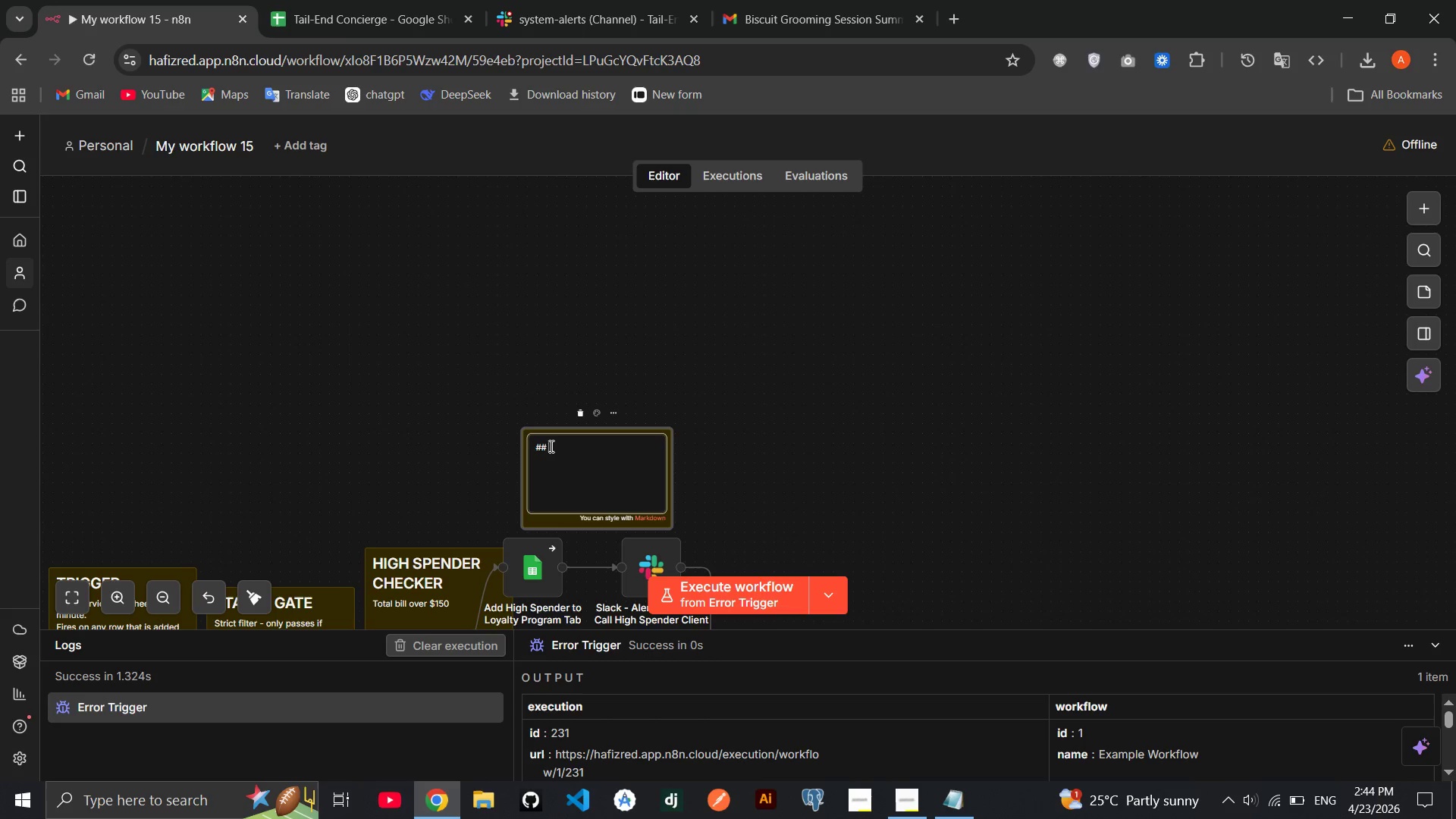 
type(Hi)
key(Backspace)
type(IGH SPENDER PATH)
 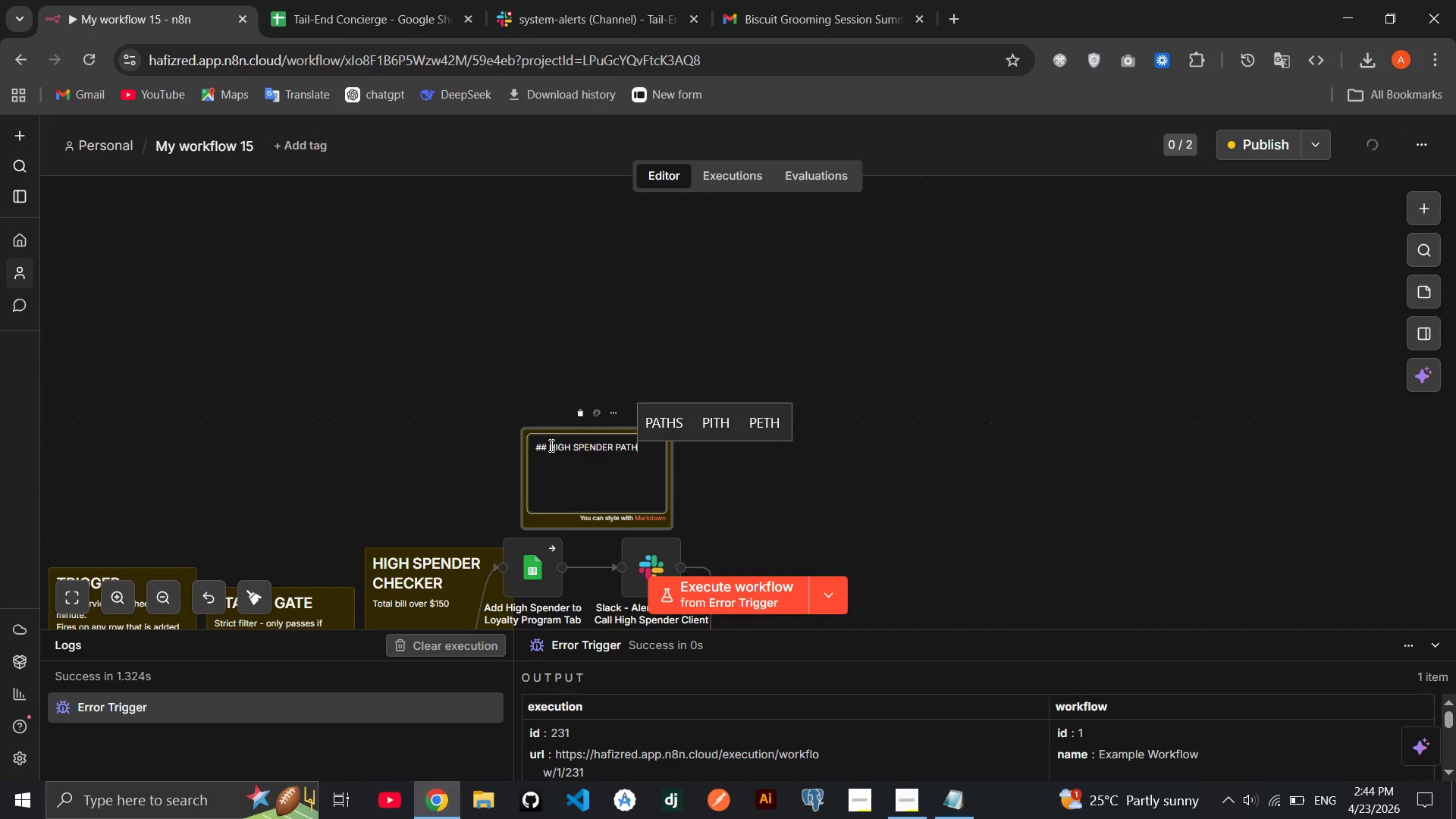 
key(Enter)
 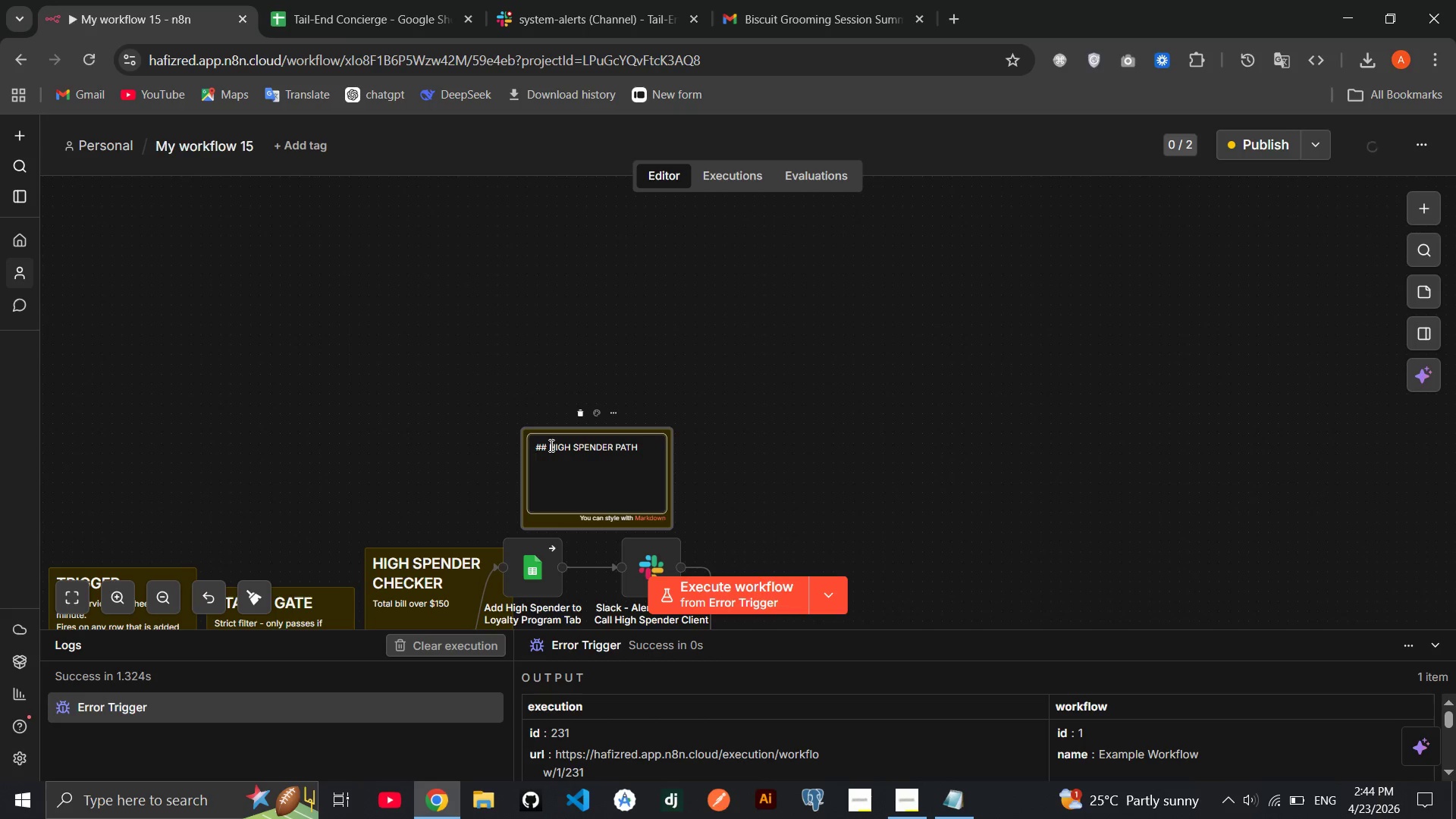 
type(appends client to loyalty )
 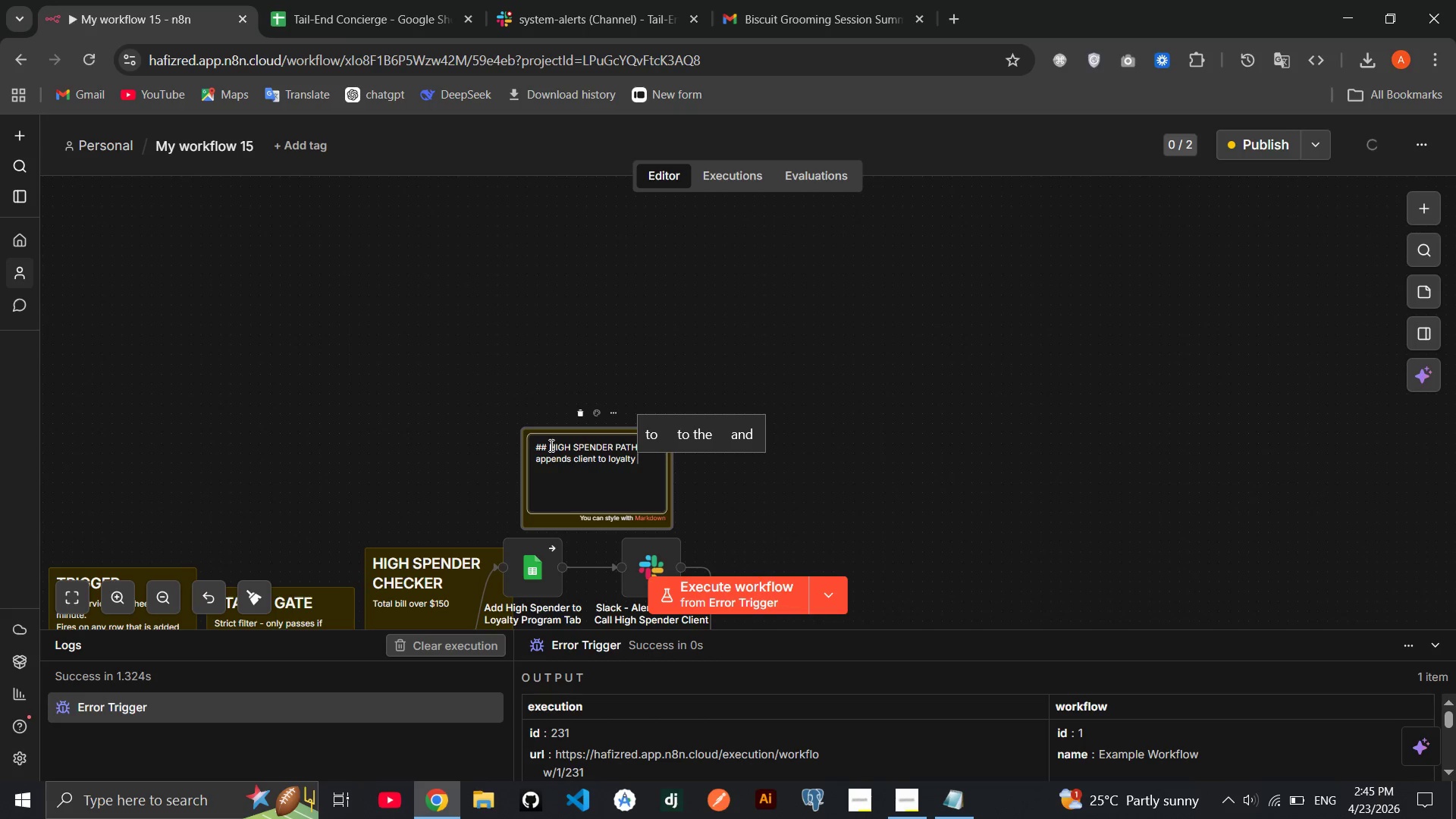 
type(progra tab and sends slack alert to funder channel)
 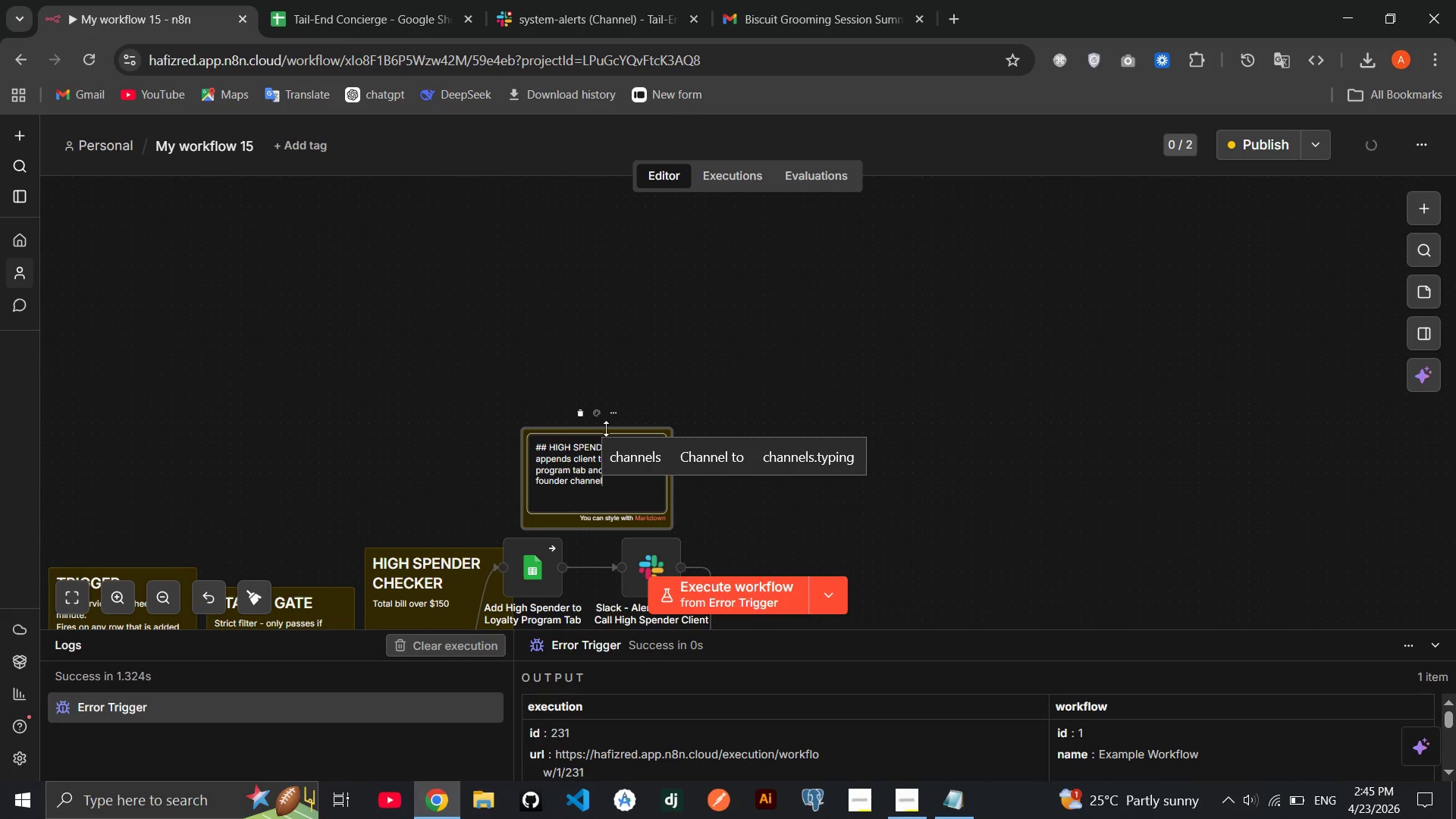 
hold_key(key=M, duration=0.41)
 